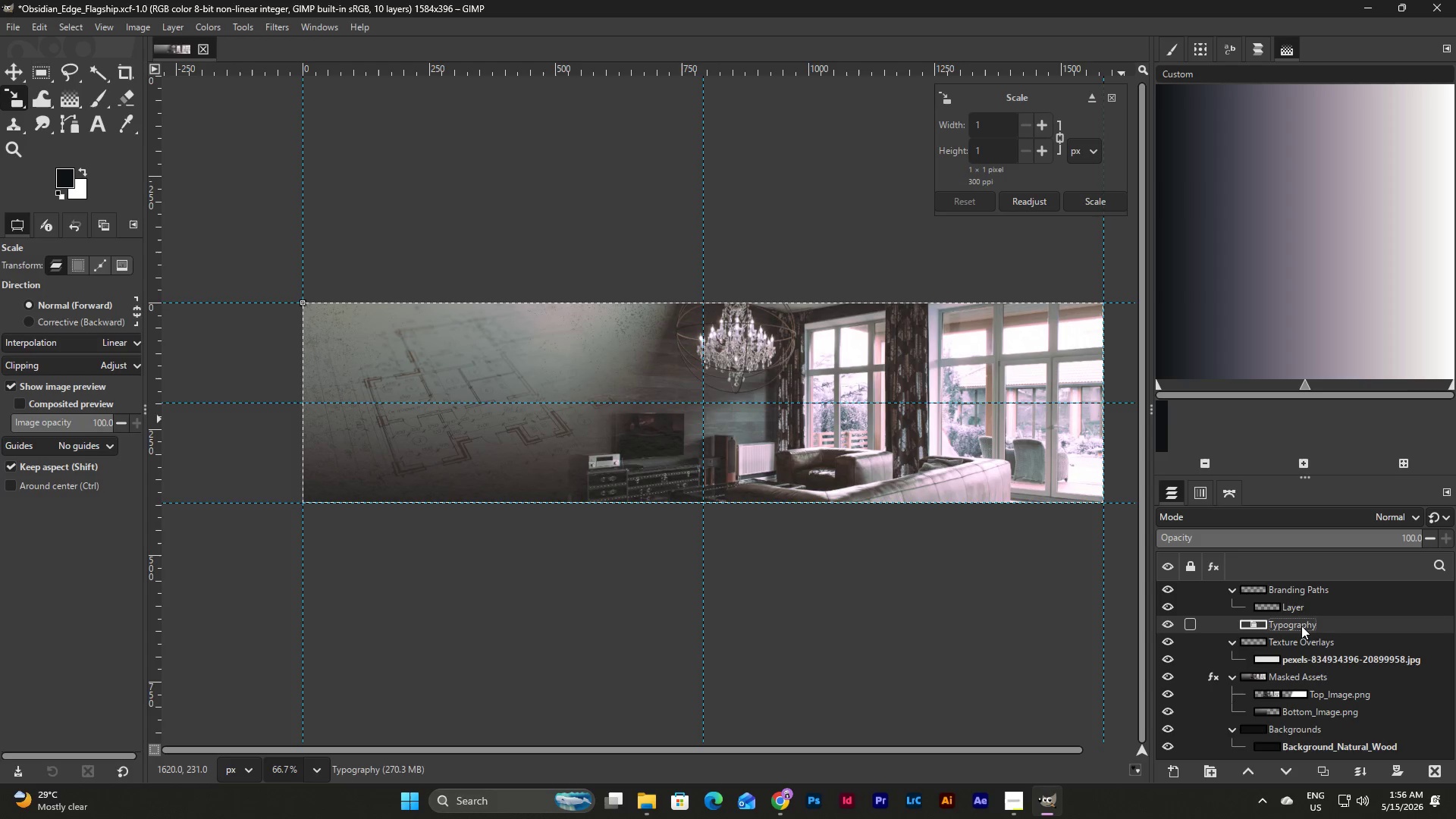 
left_click([1175, 774])
 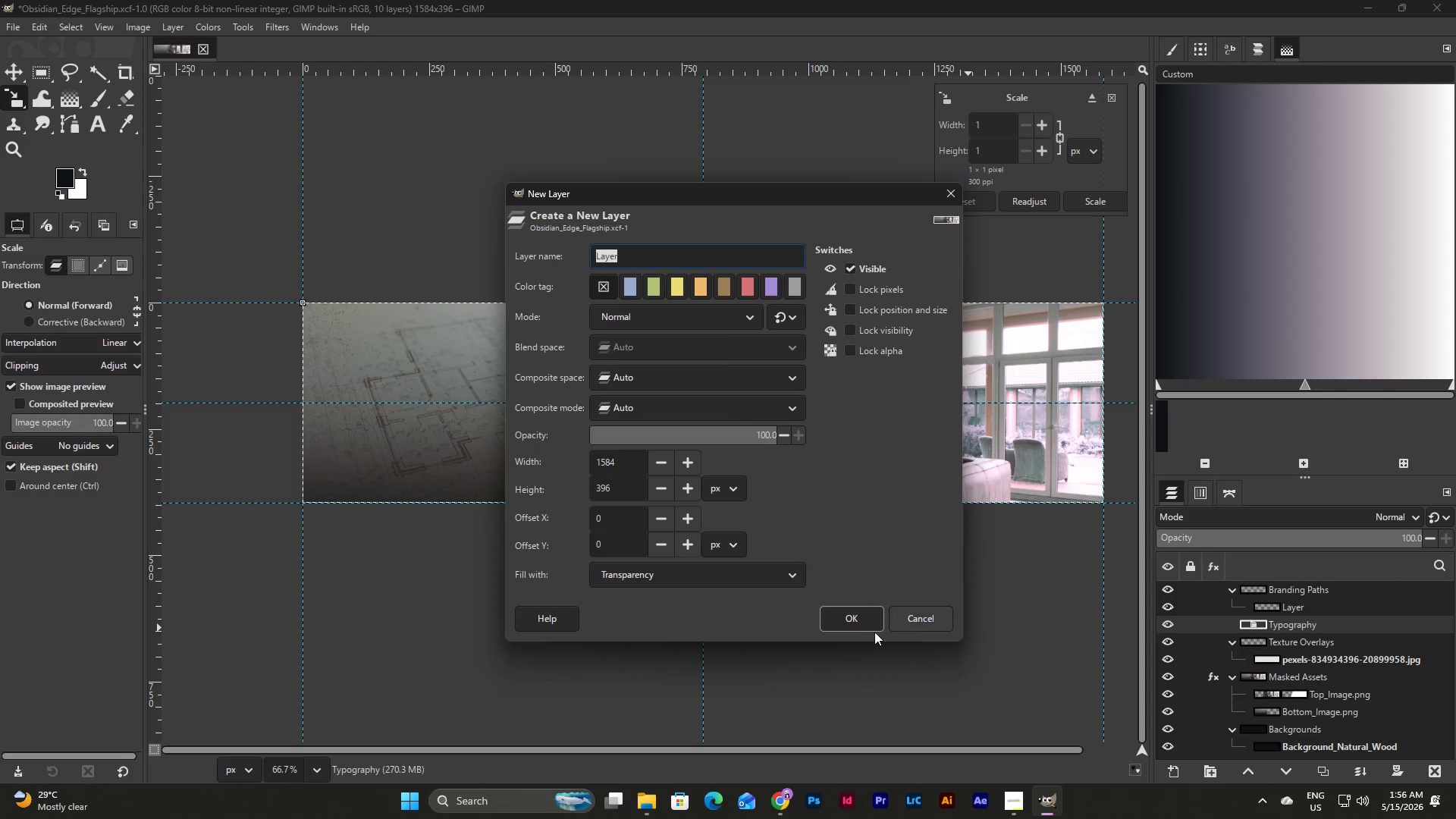 
left_click([846, 629])
 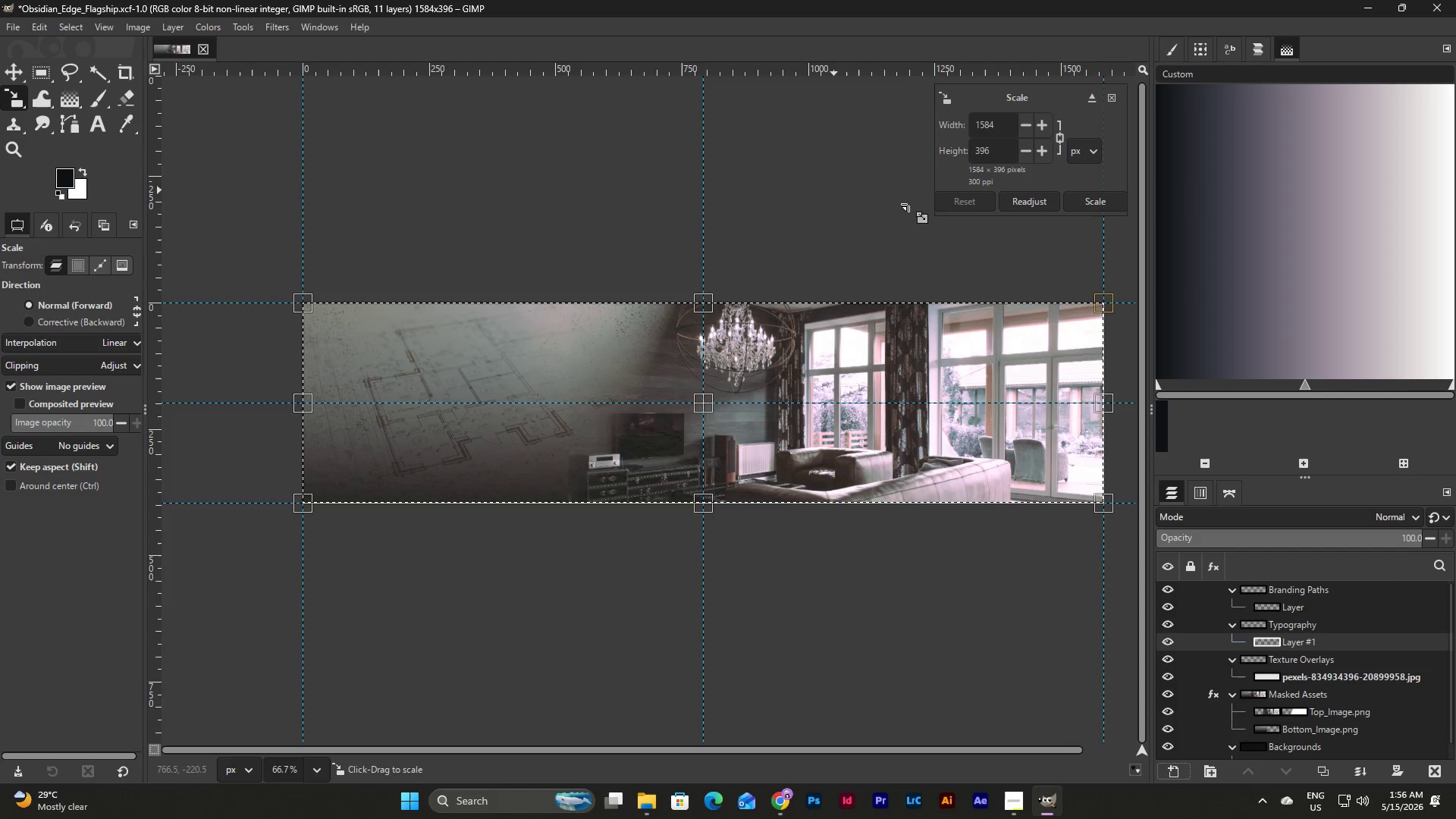 
wait(6.58)
 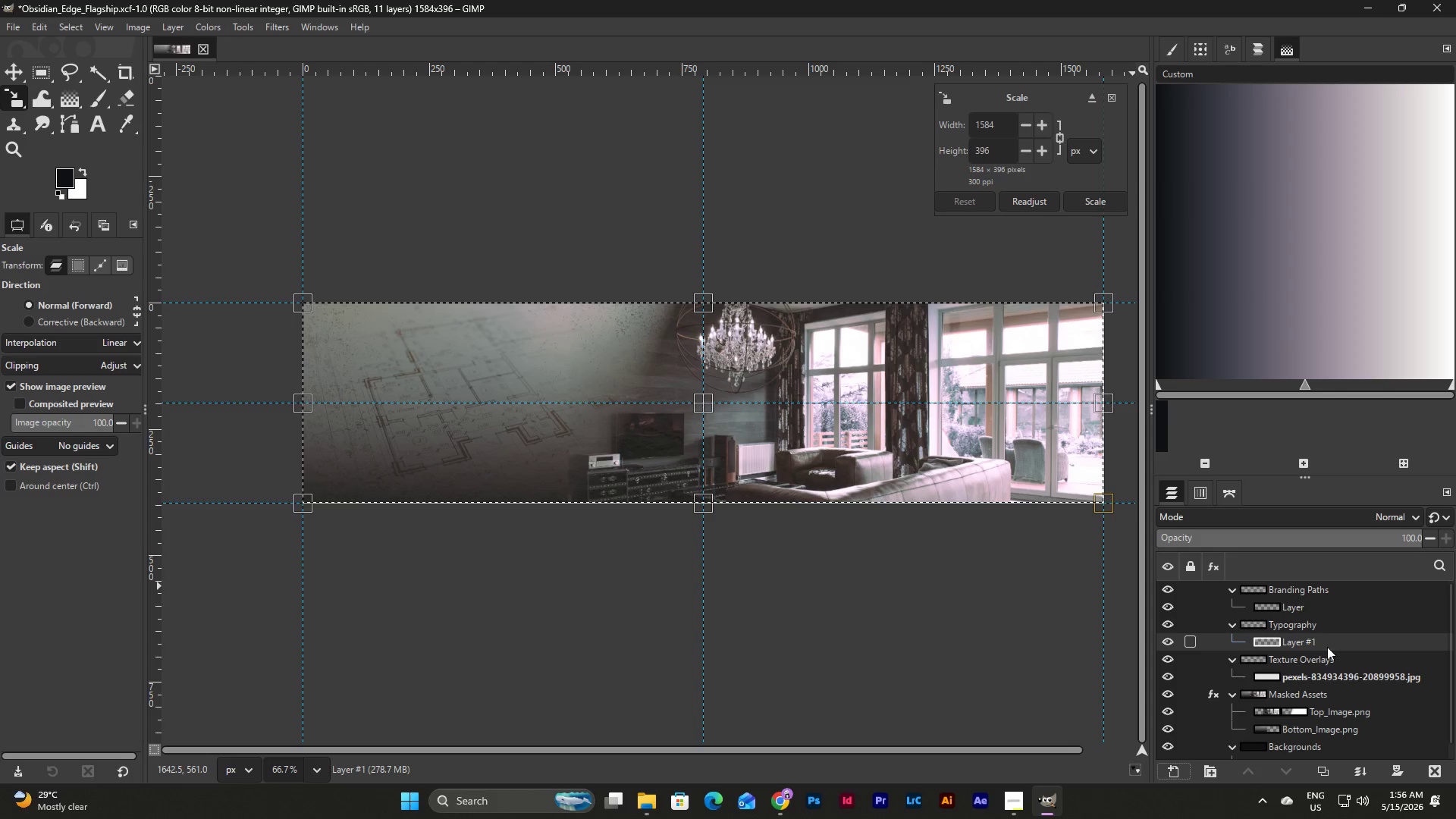 
left_click([1110, 101])
 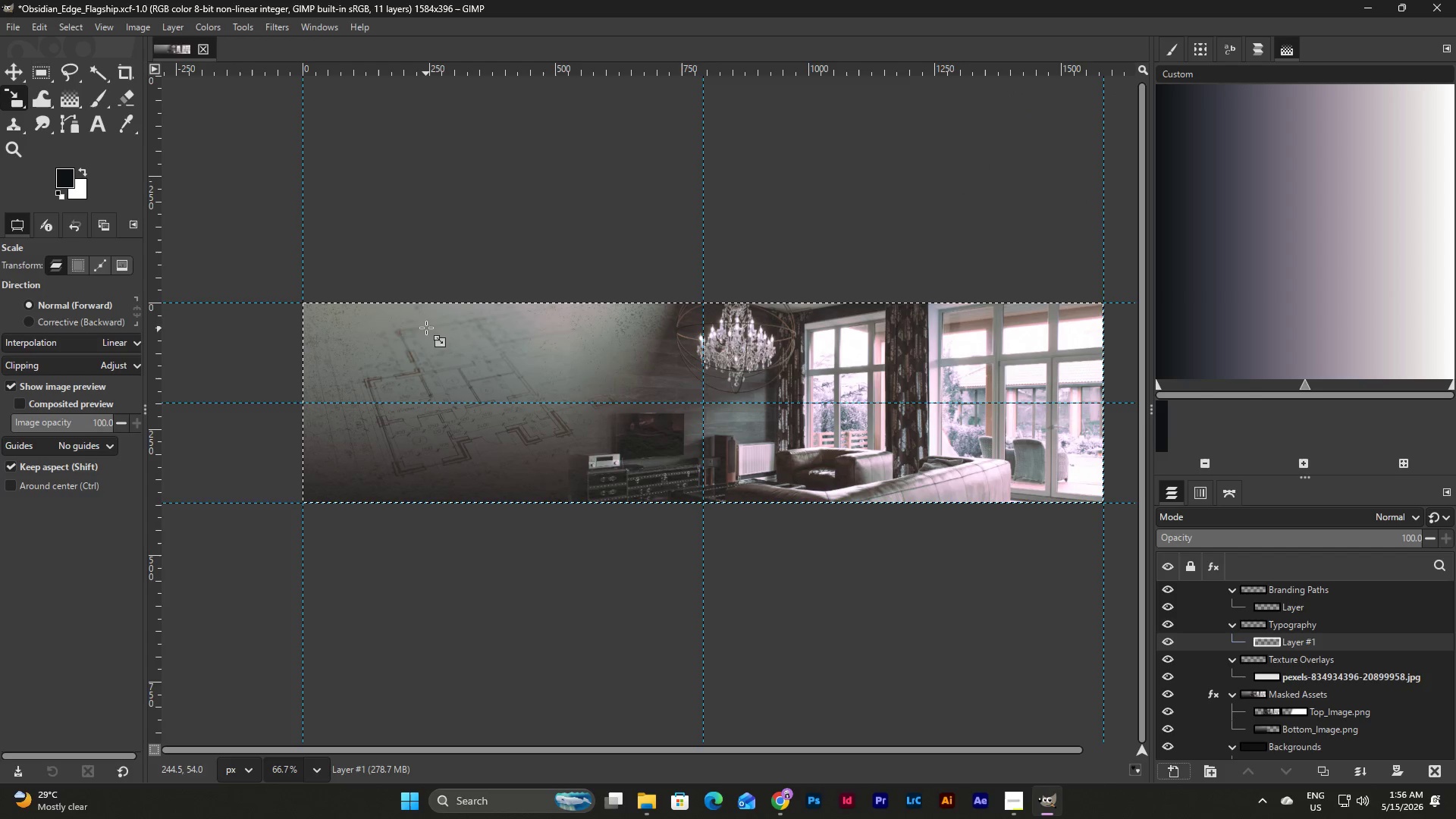 
wait(6.62)
 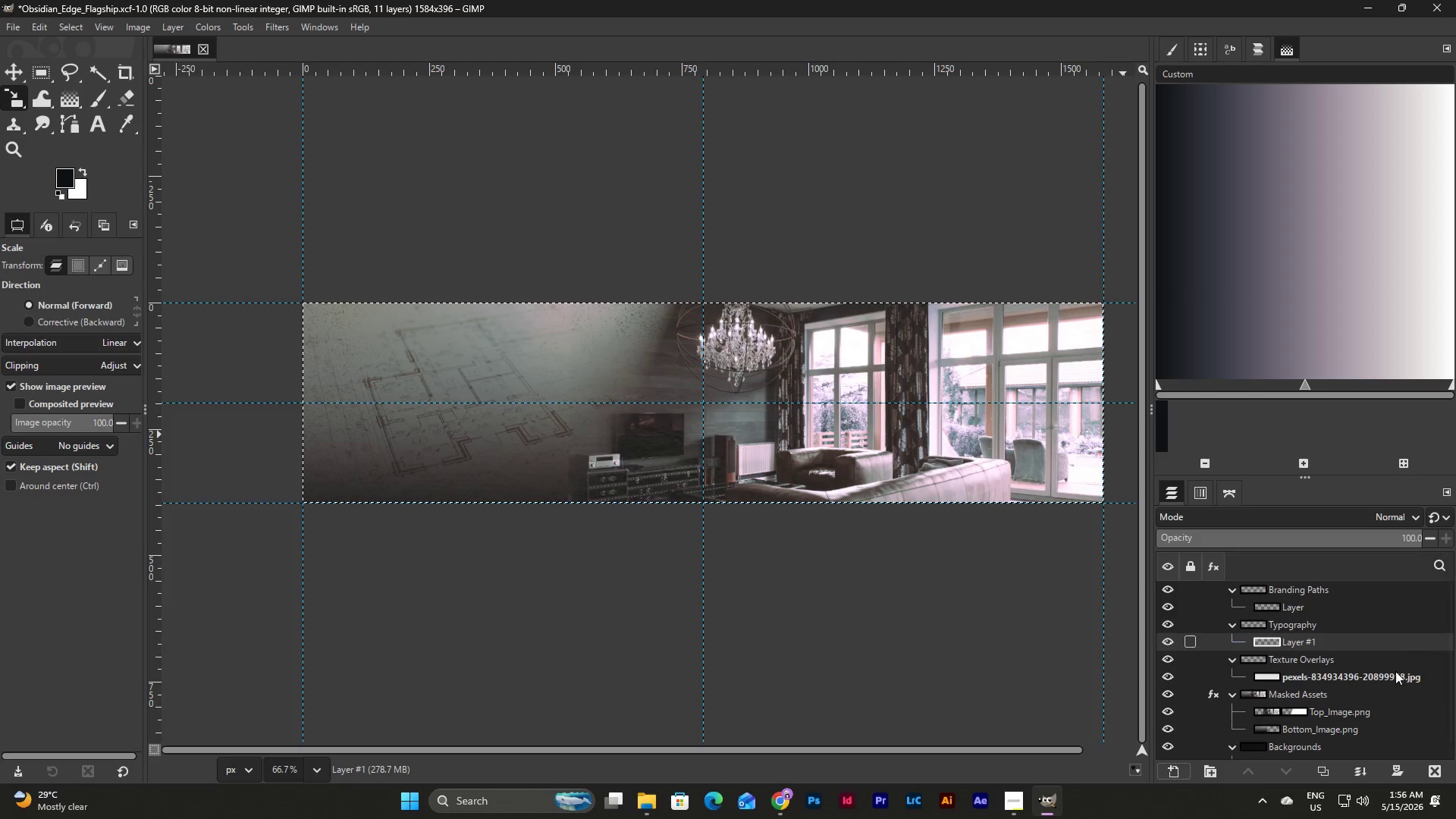 
left_click([93, 120])
 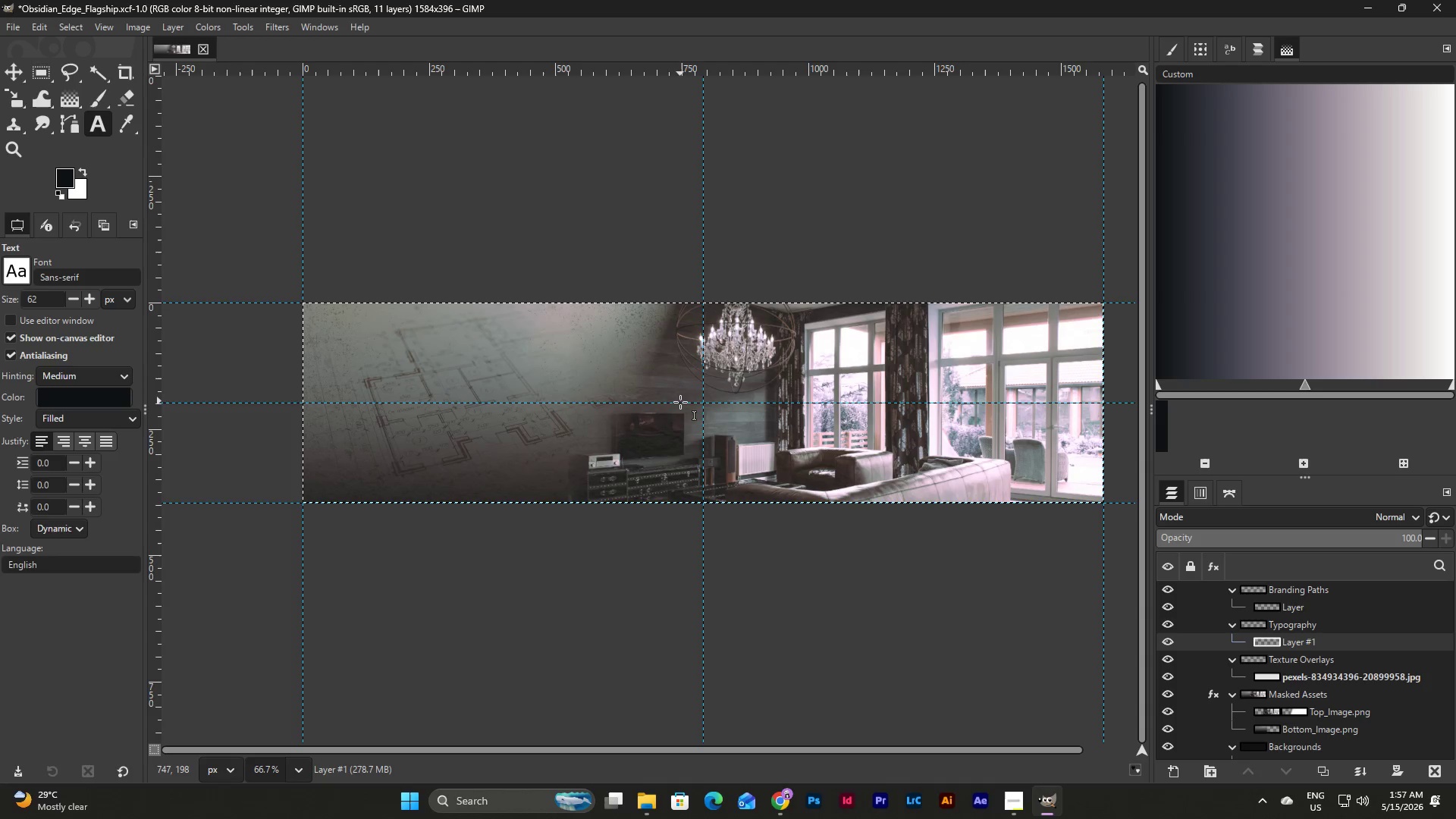 
left_click_drag(start_coordinate=[638, 356], to_coordinate=[946, 403])
 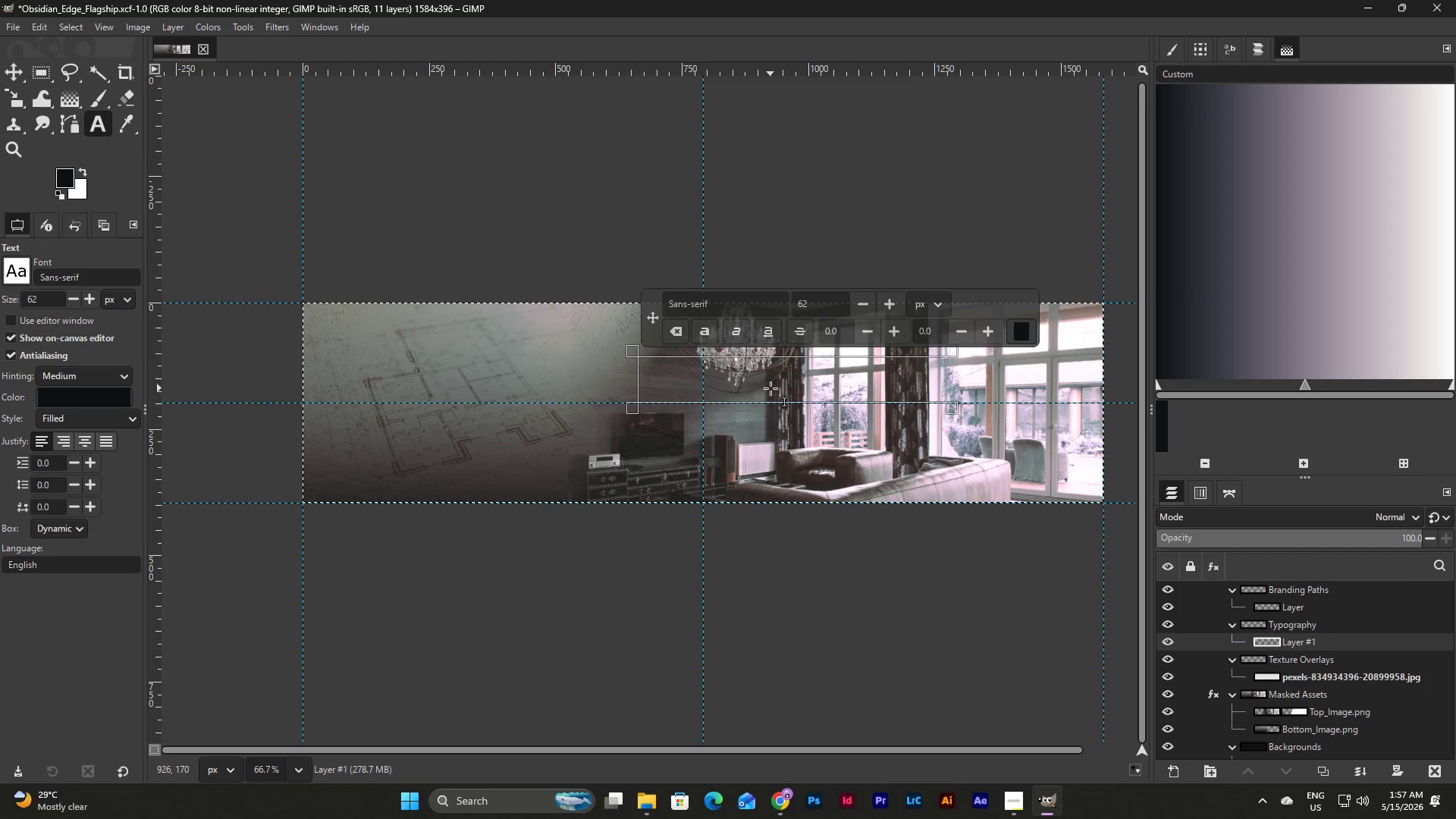 
double_click([770, 388])
 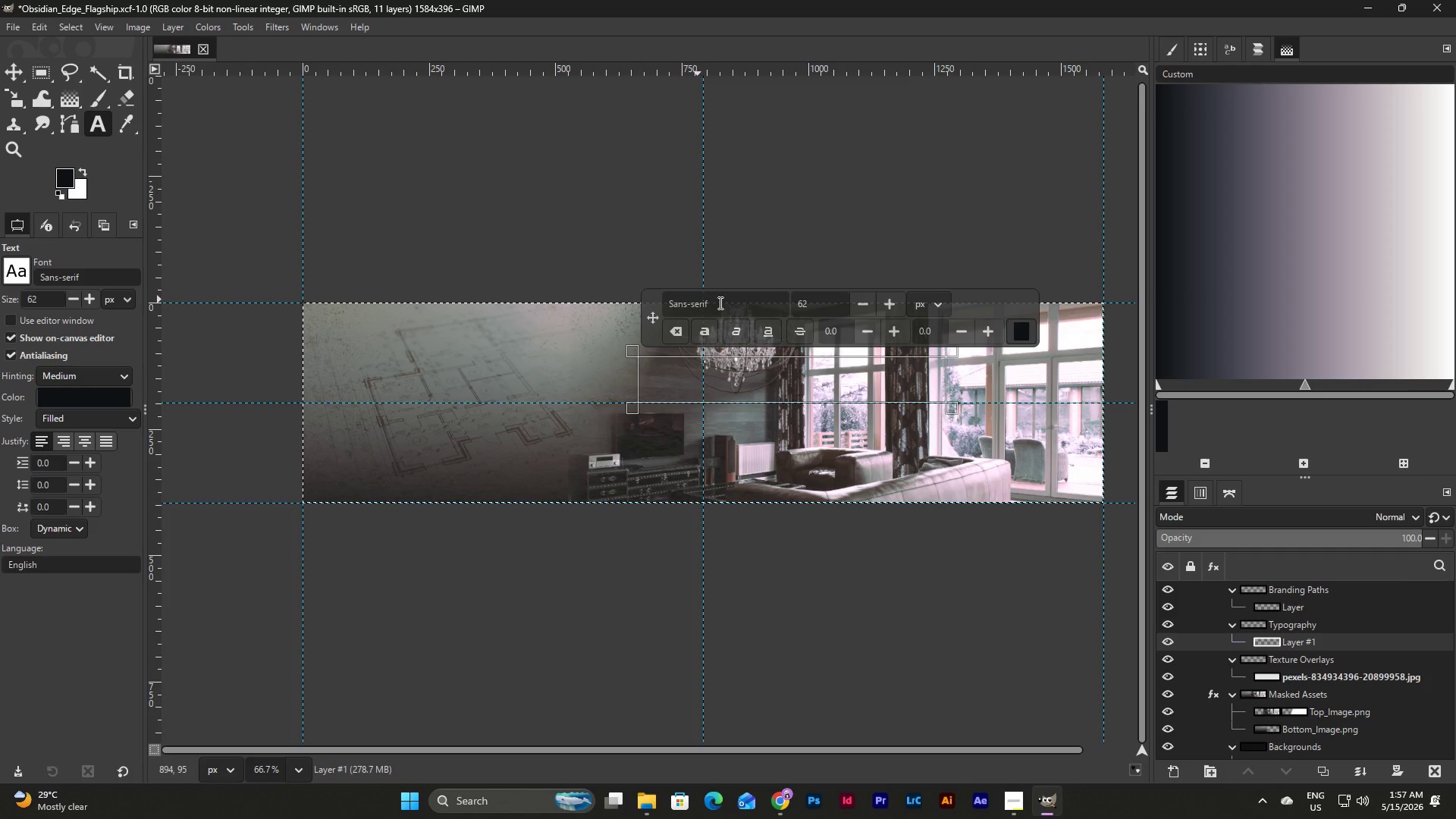 
left_click([719, 303])
 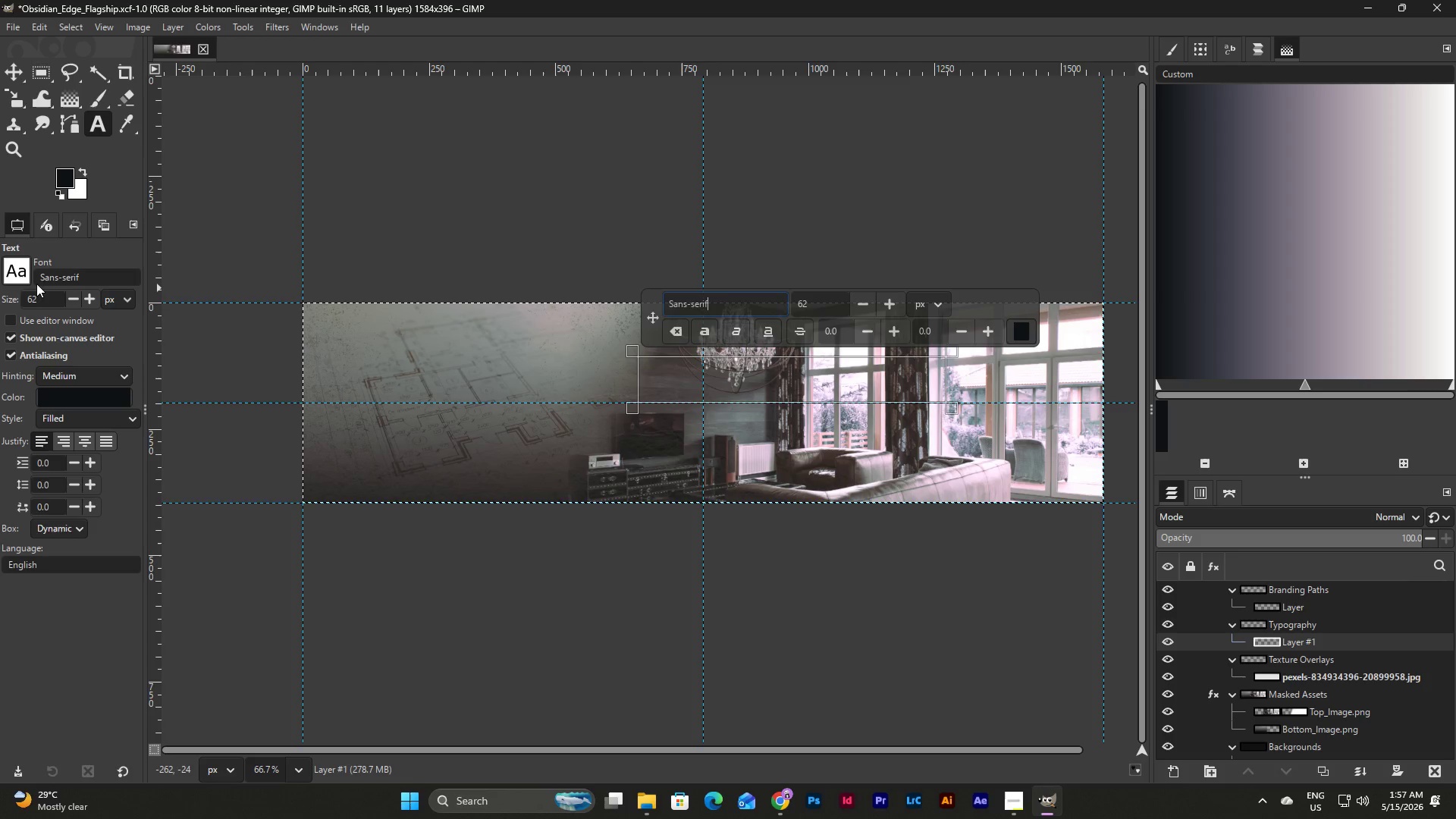 
left_click([77, 271])
 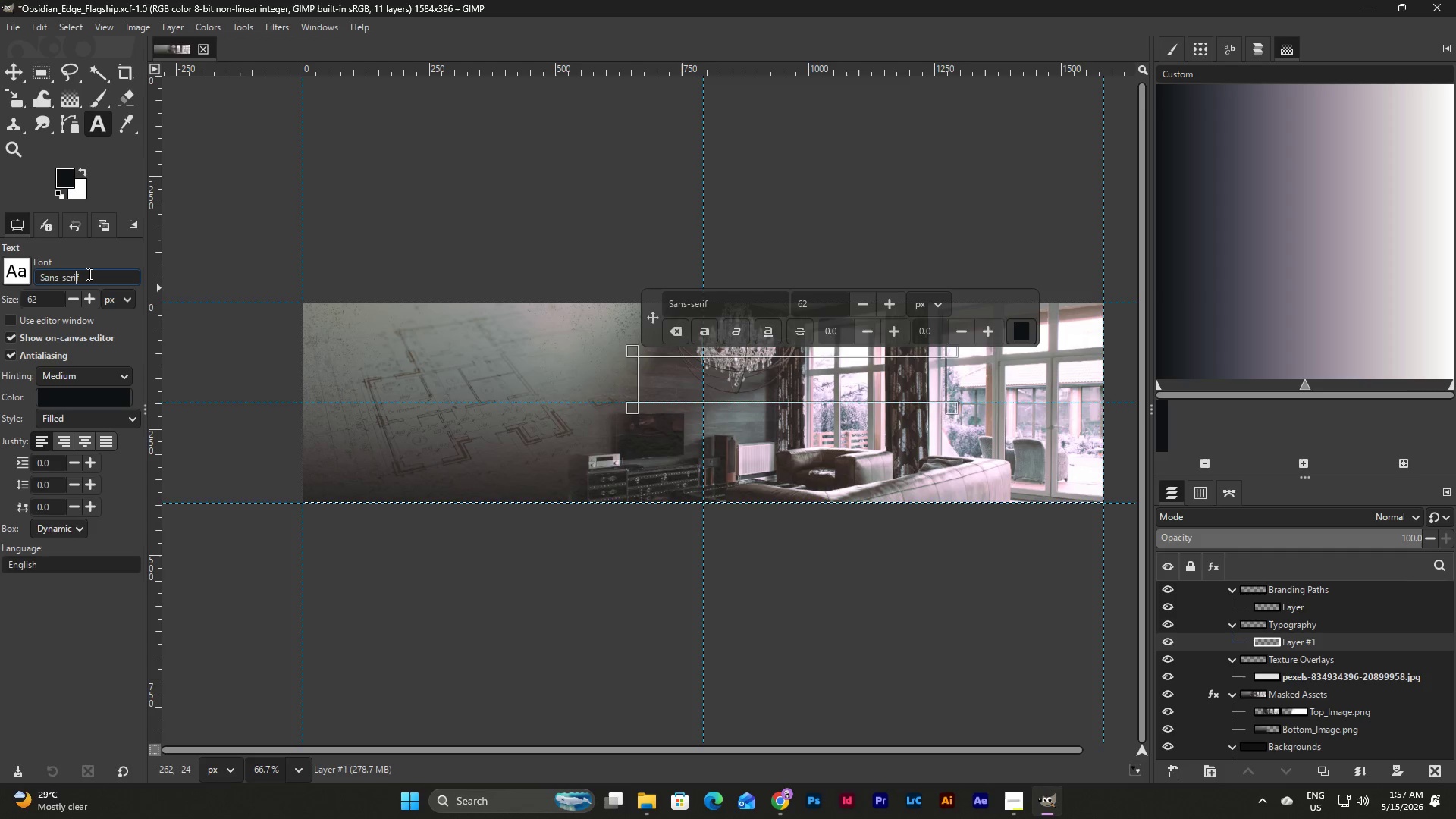 
left_click([89, 274])
 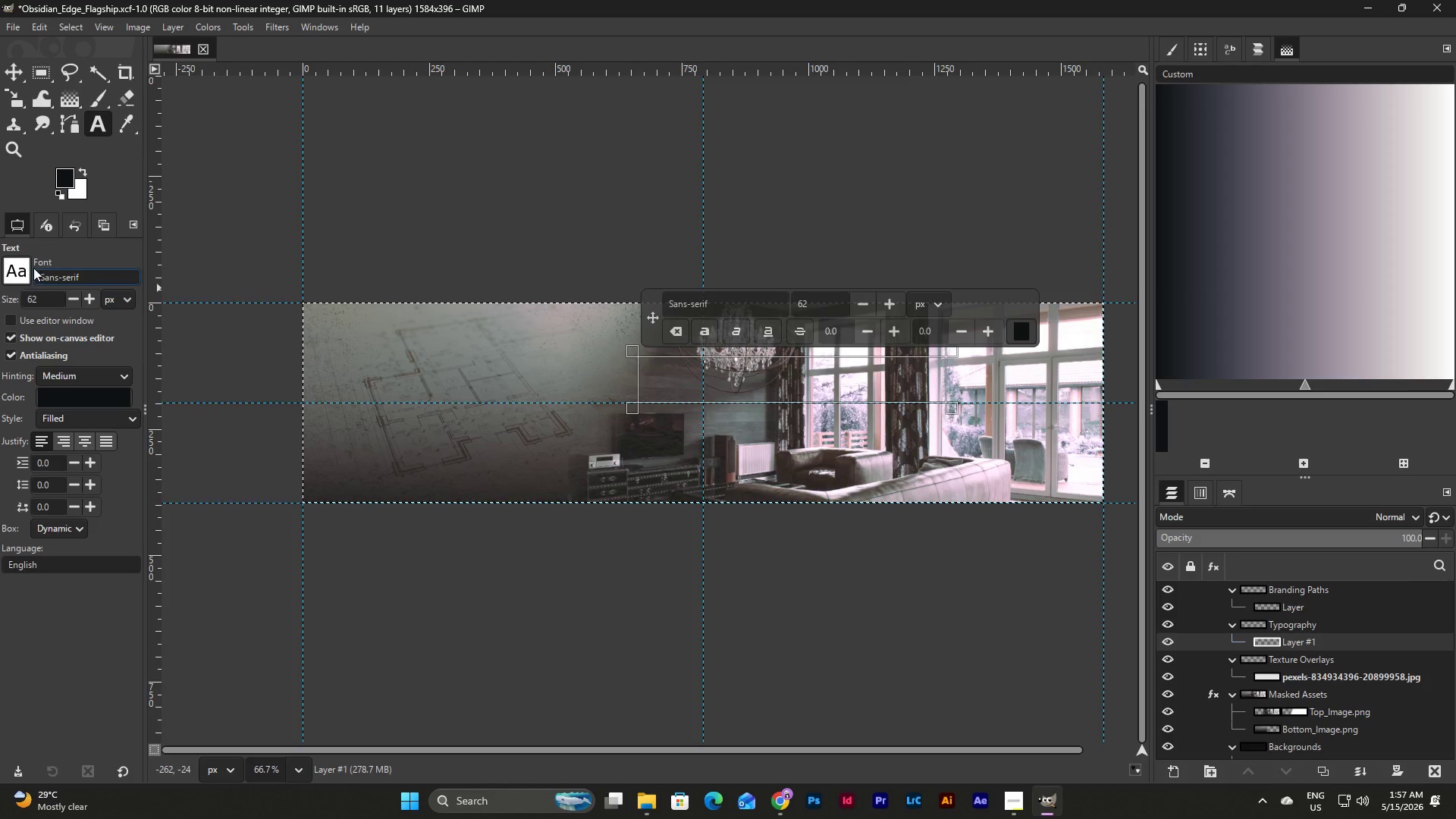 
double_click([17, 267])
 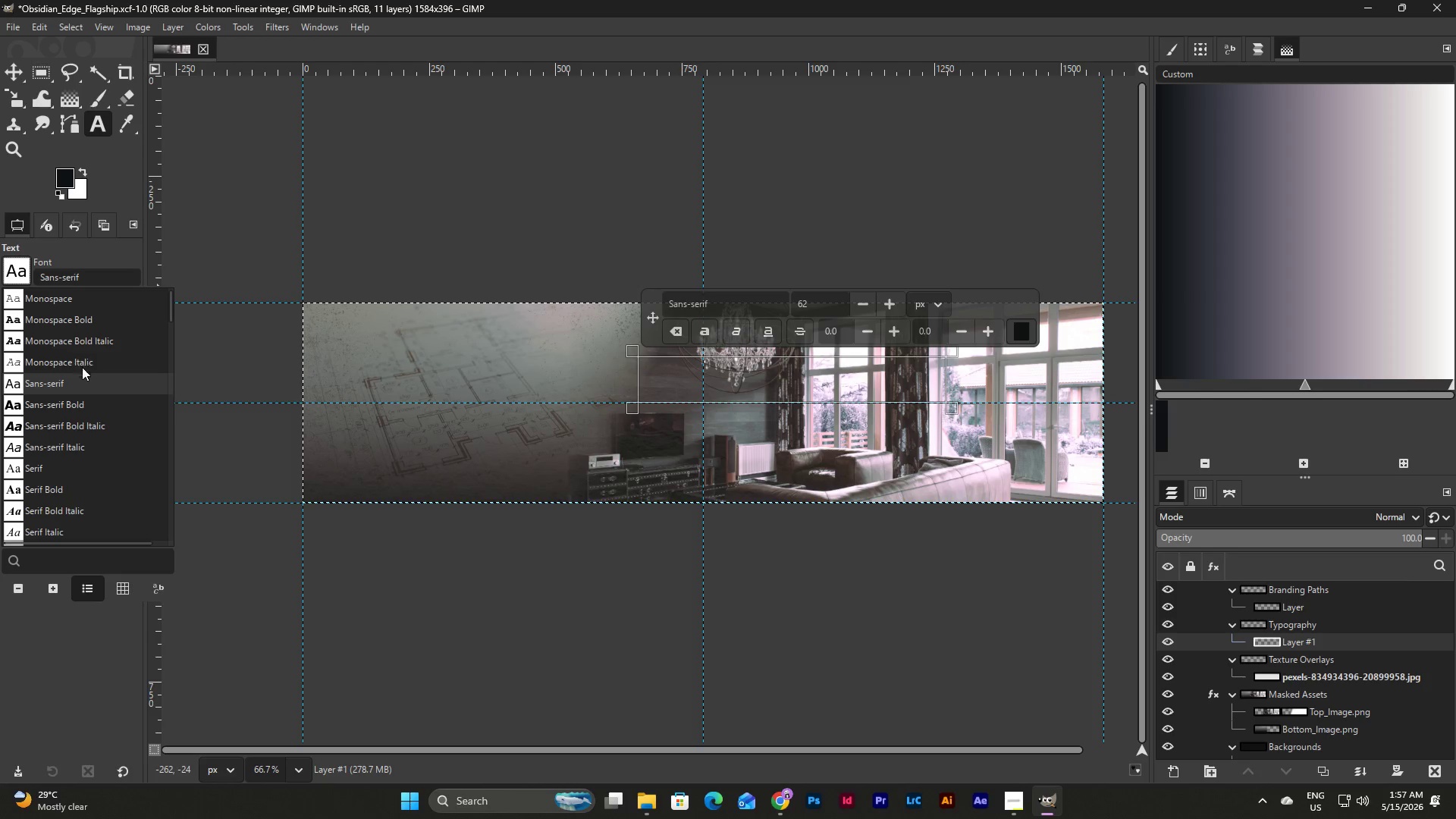 
wait(7.27)
 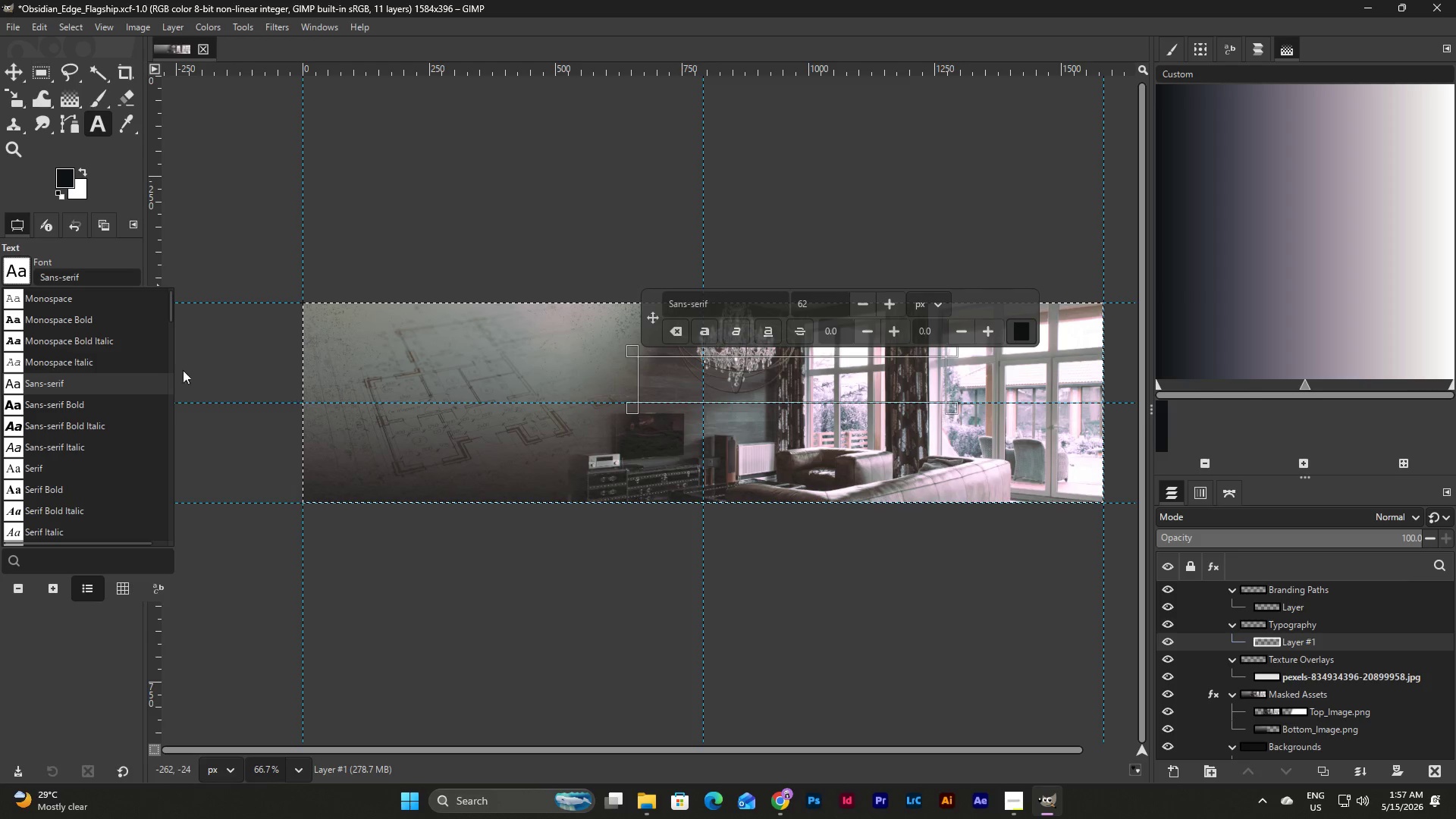 
left_click([14, 494])
 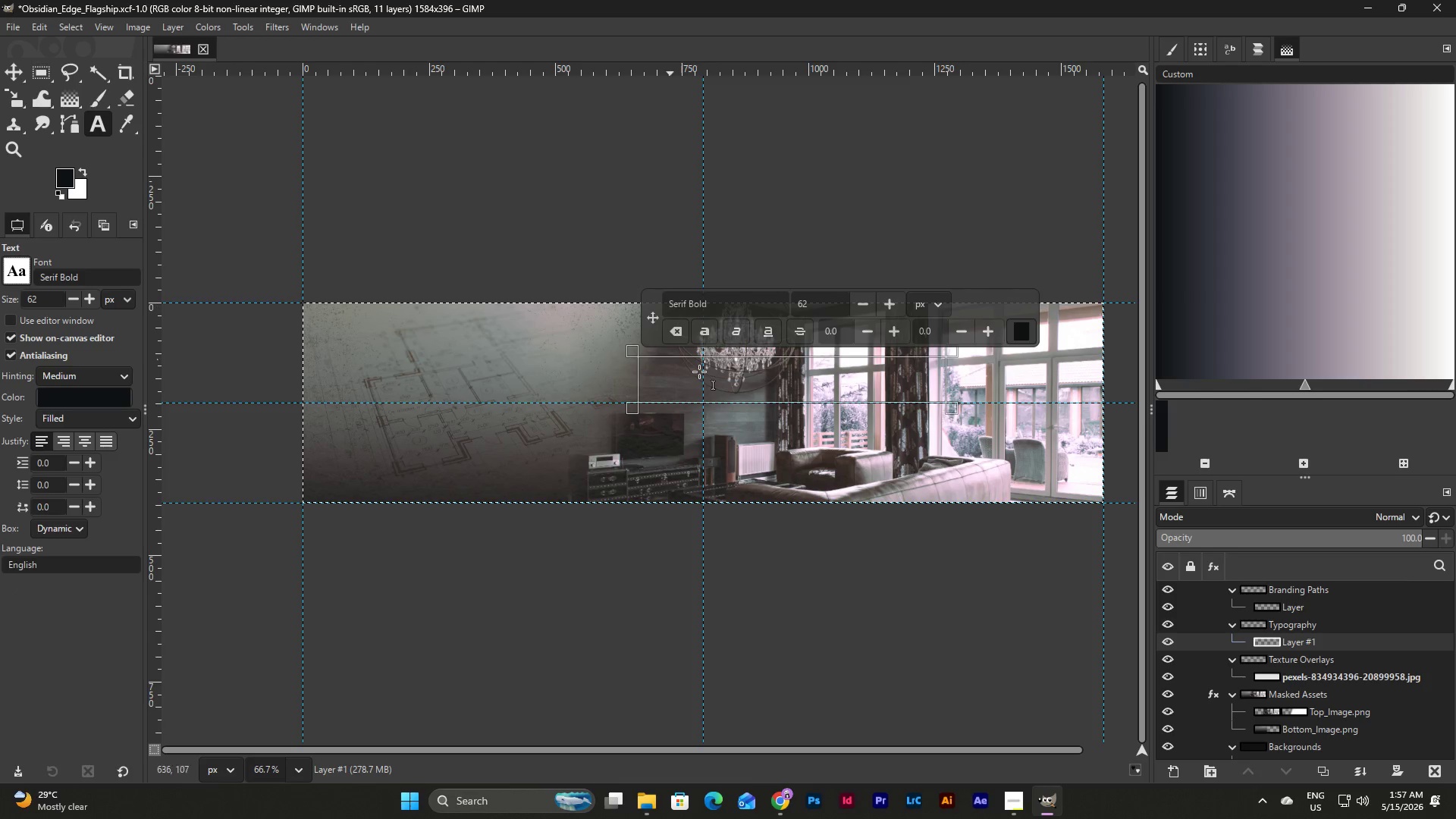 
double_click([755, 382])
 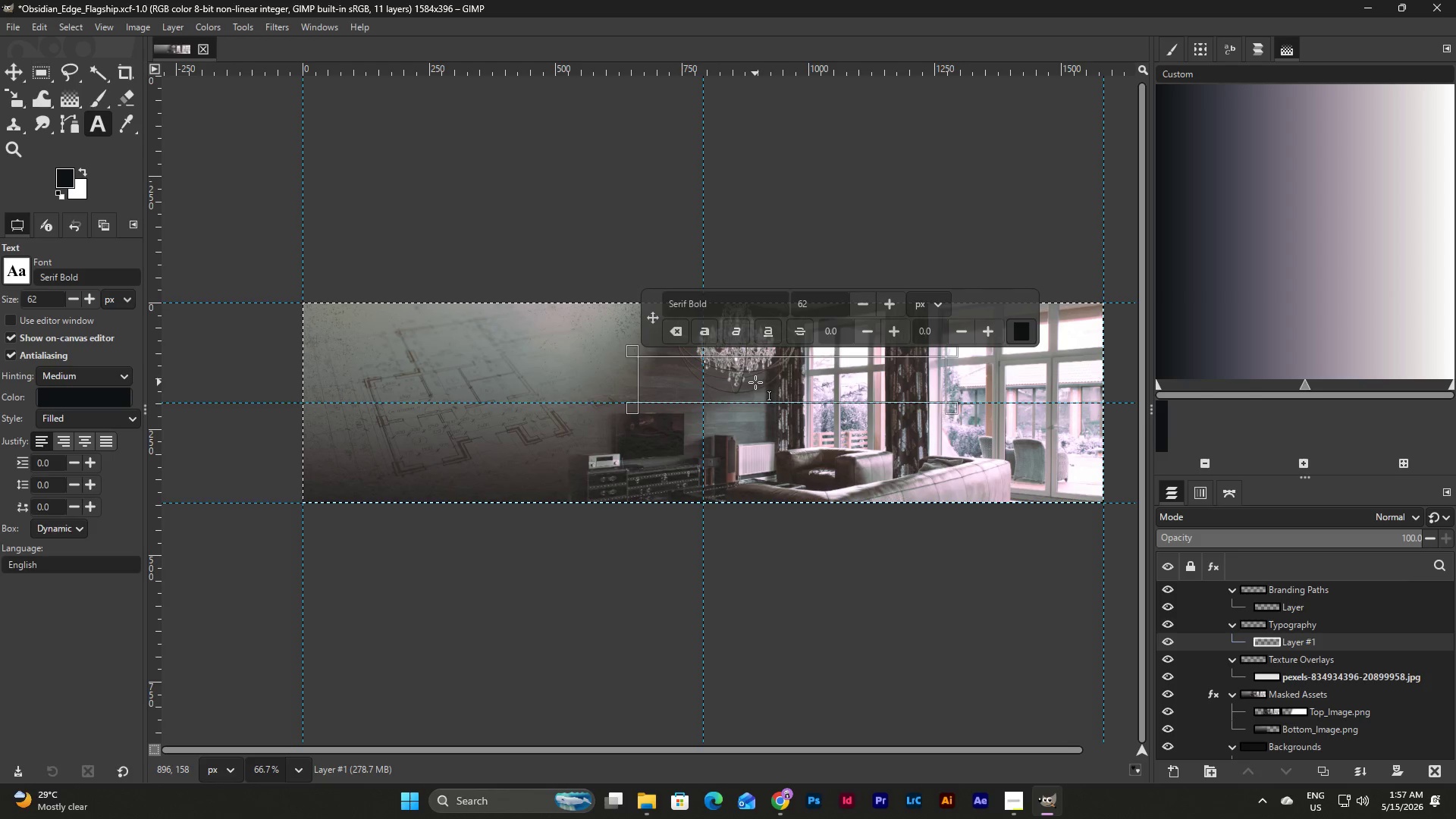 
type(ARCHITECTUAL)
 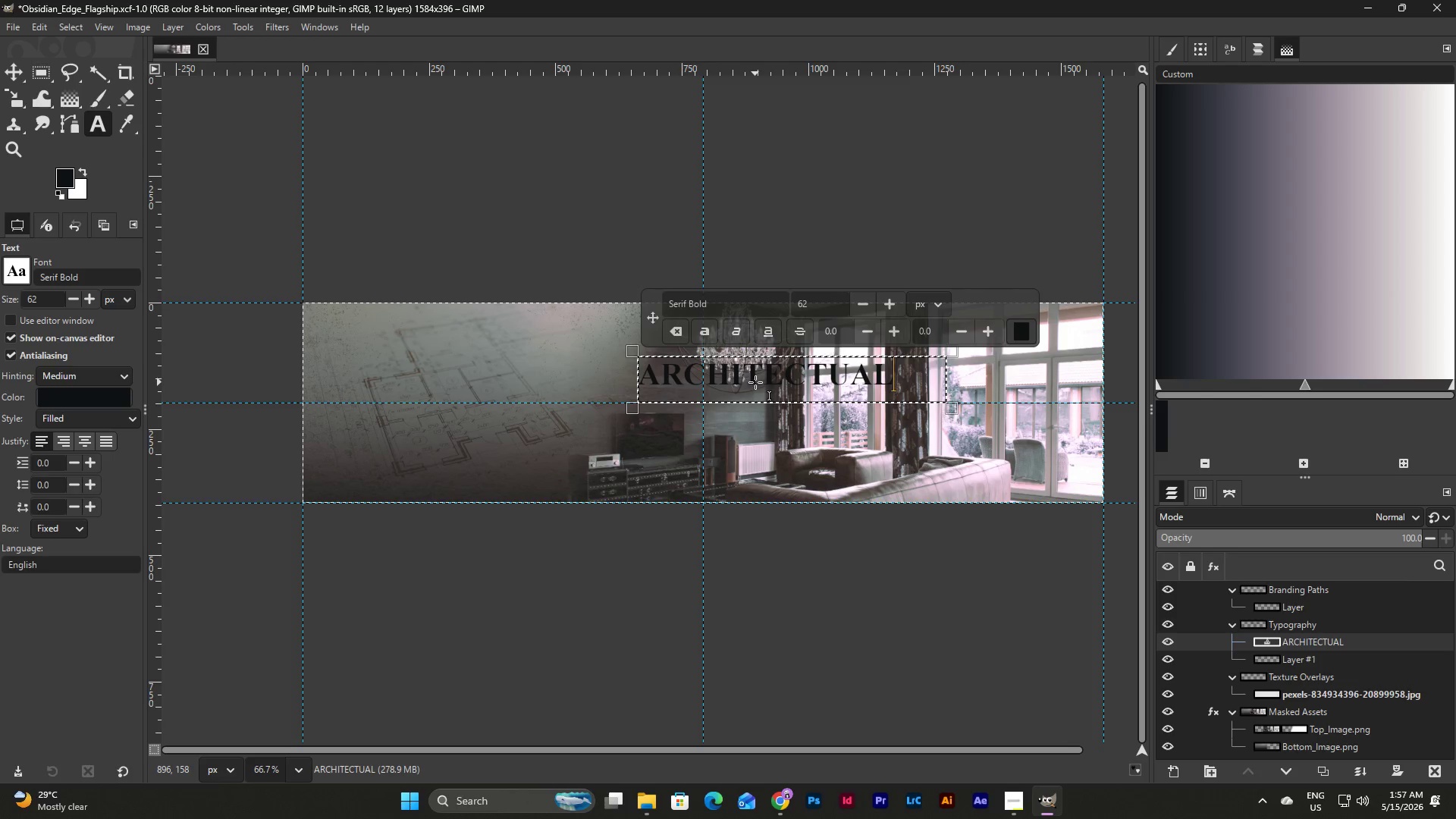 
left_click_drag(start_coordinate=[904, 377], to_coordinate=[626, 375])
 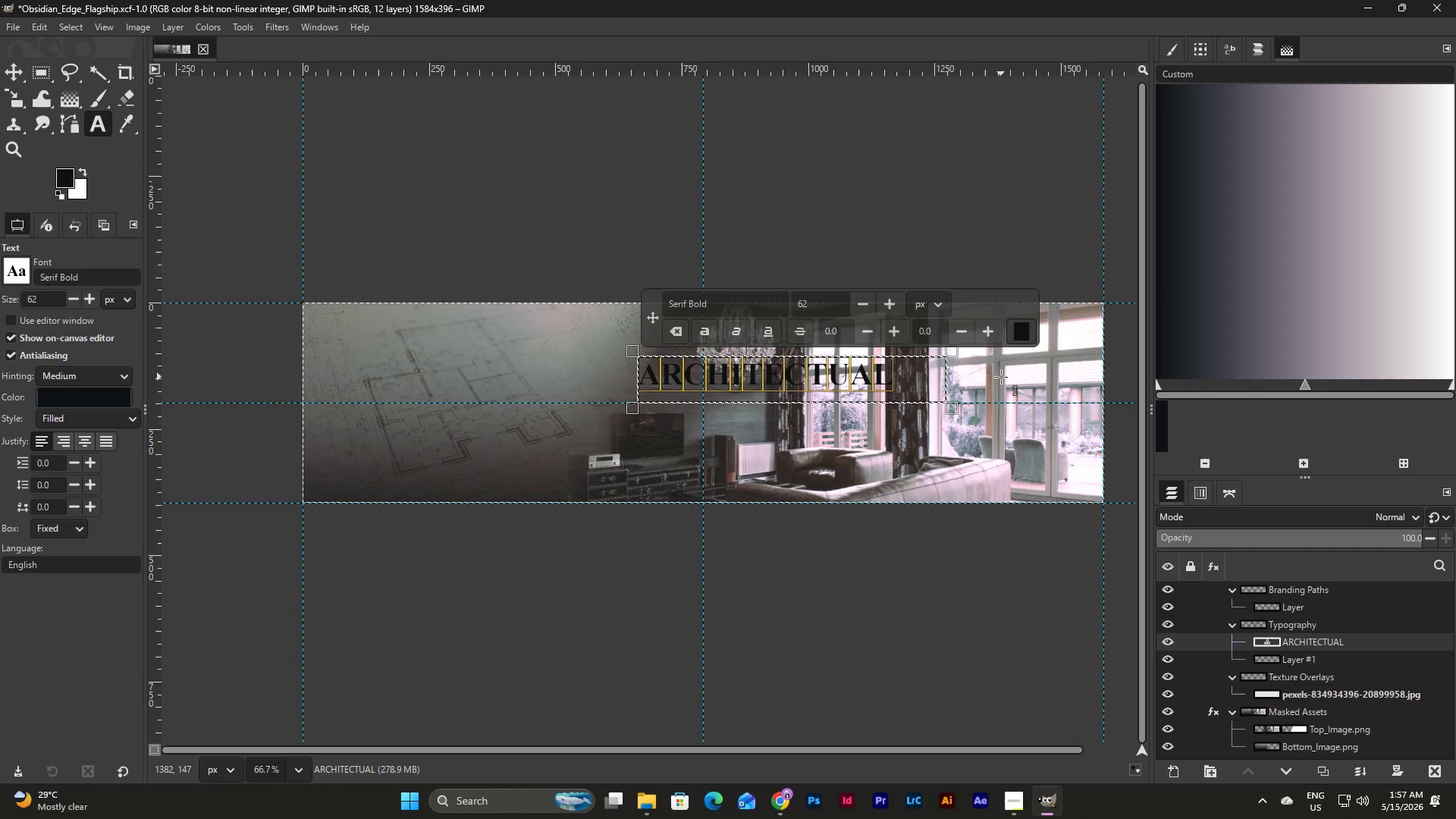 
left_click([1025, 335])
 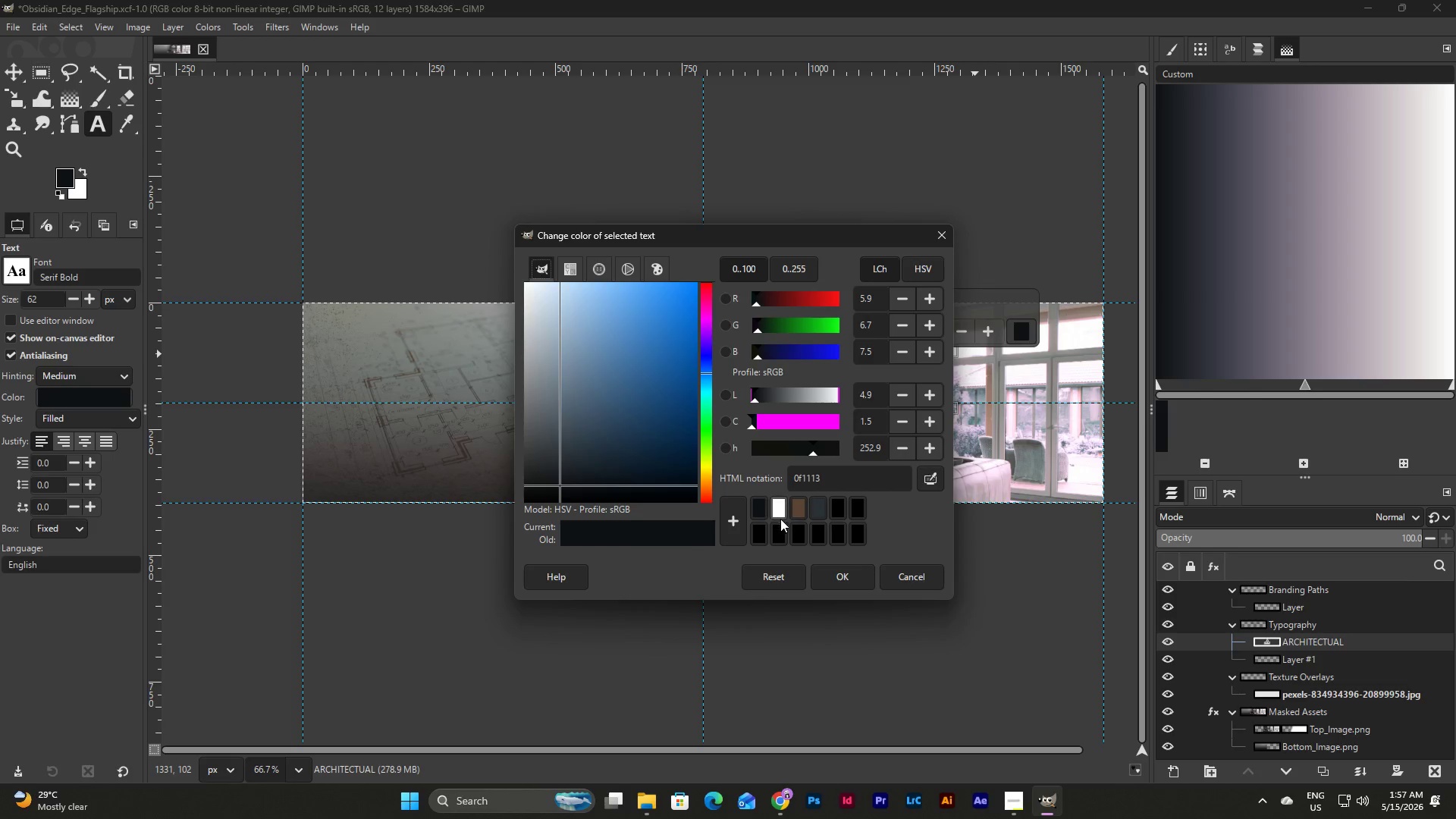 
left_click([799, 507])
 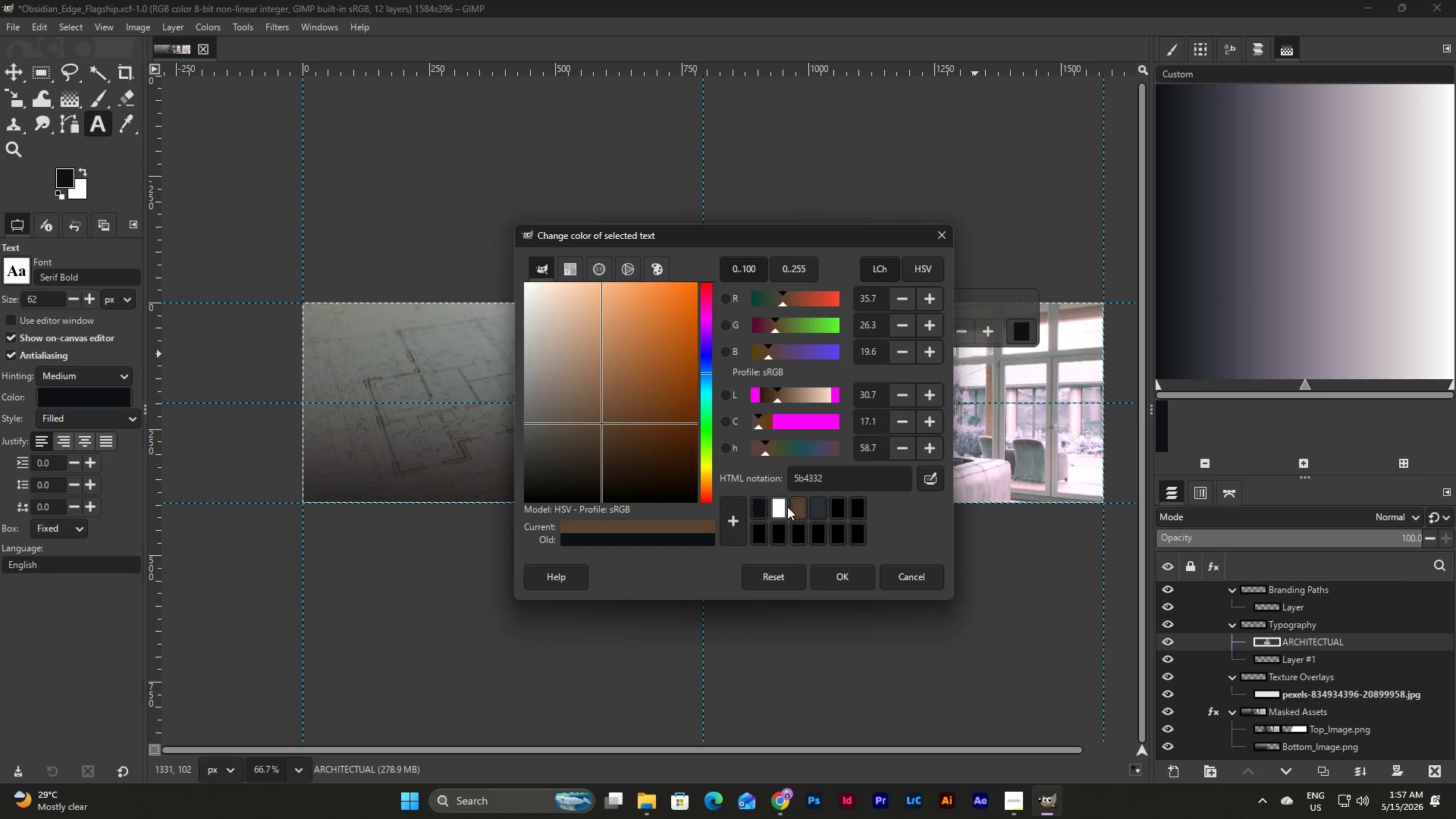 
left_click([777, 505])
 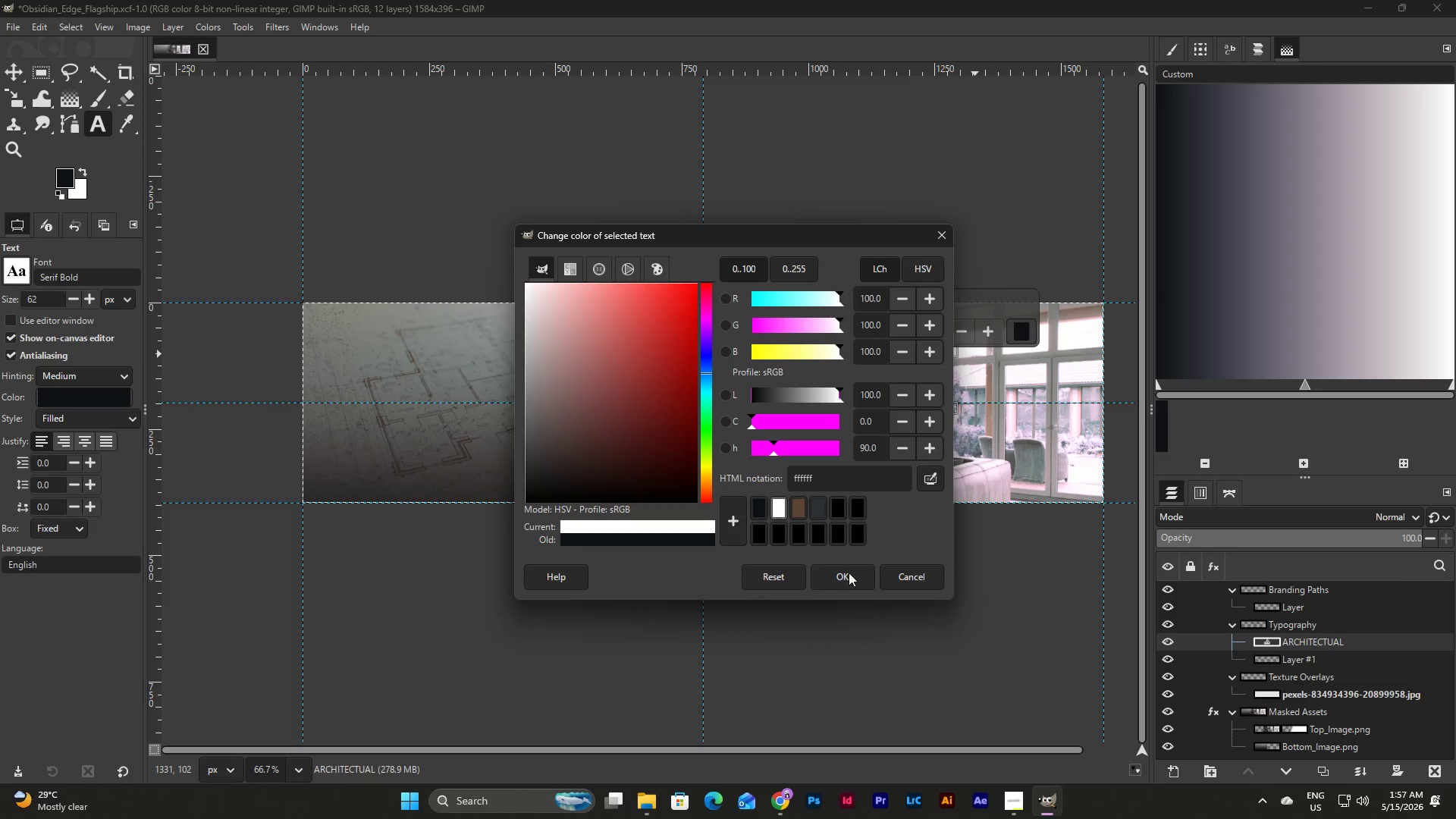 
left_click([845, 570])
 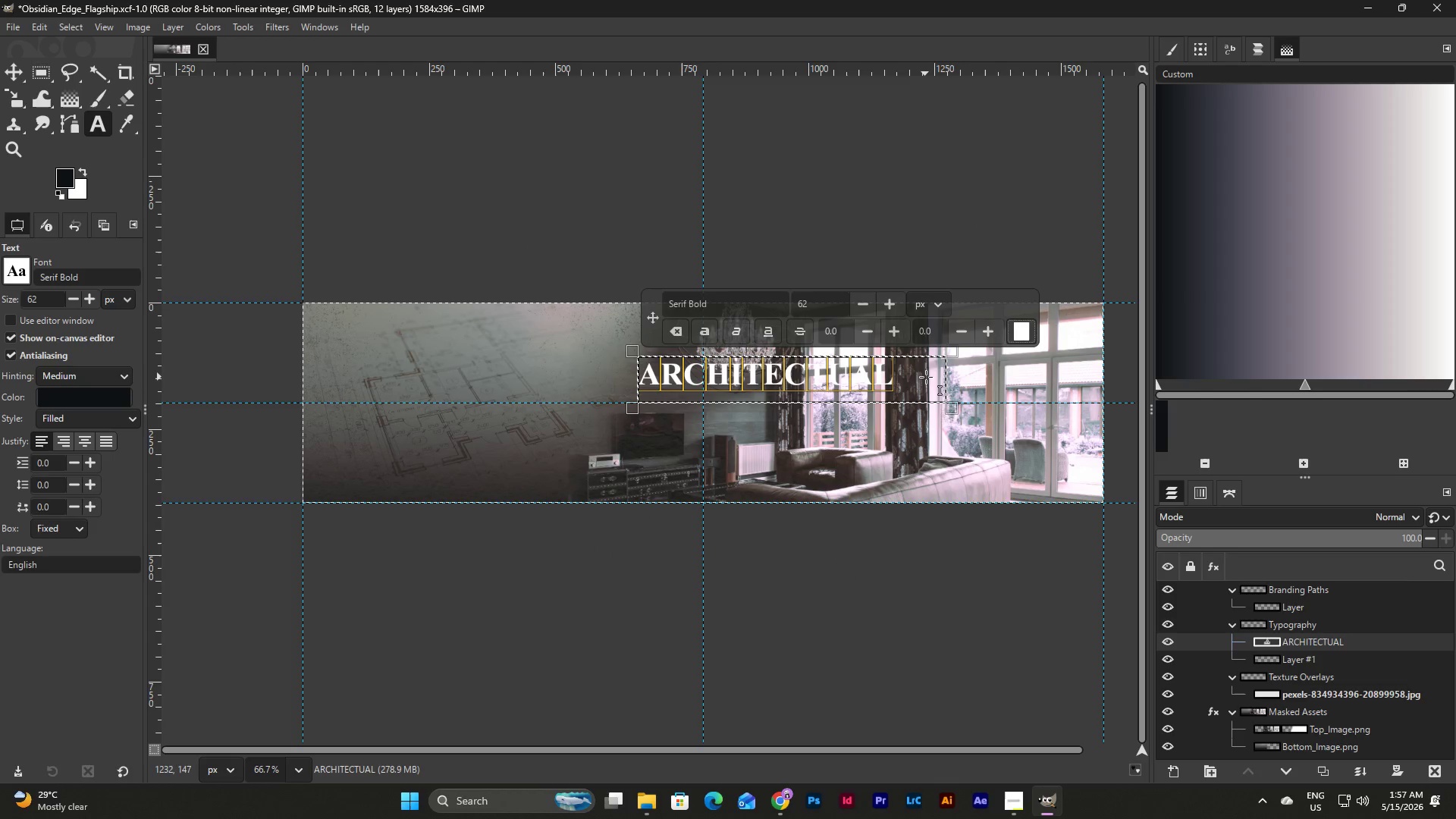 
left_click([15, 71])
 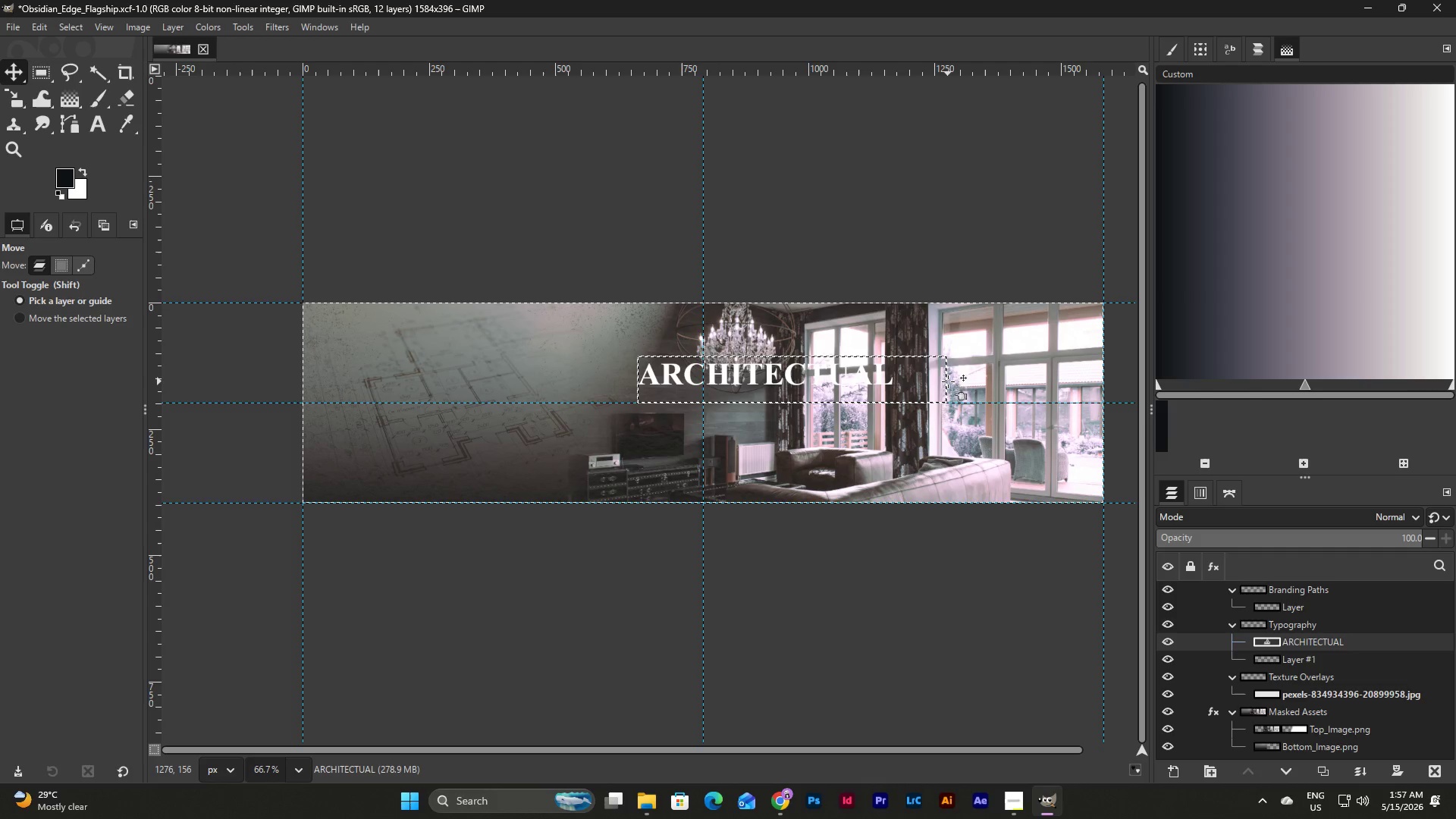 
left_click([897, 368])
 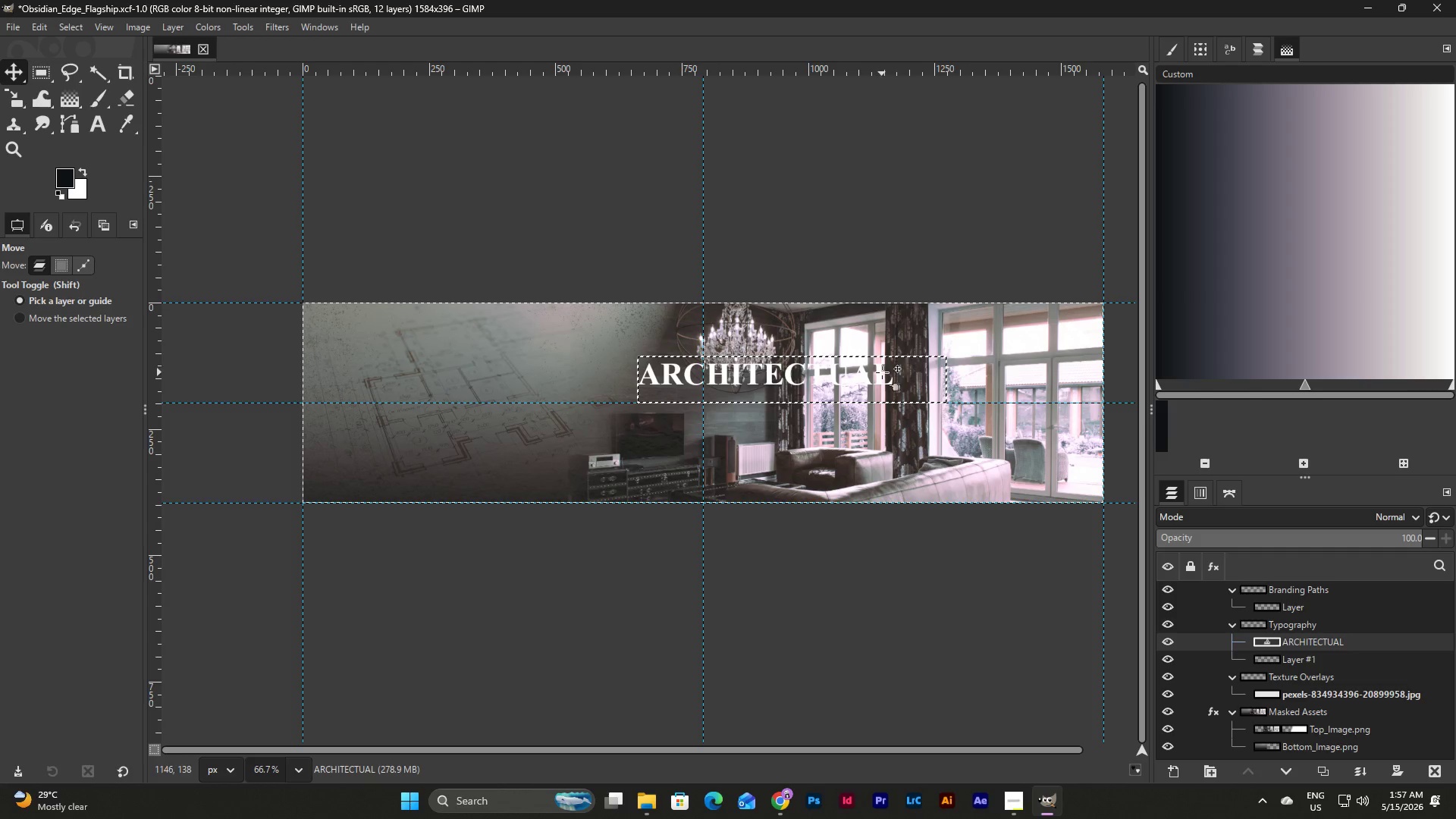 
left_click_drag(start_coordinate=[882, 372], to_coordinate=[888, 403])
 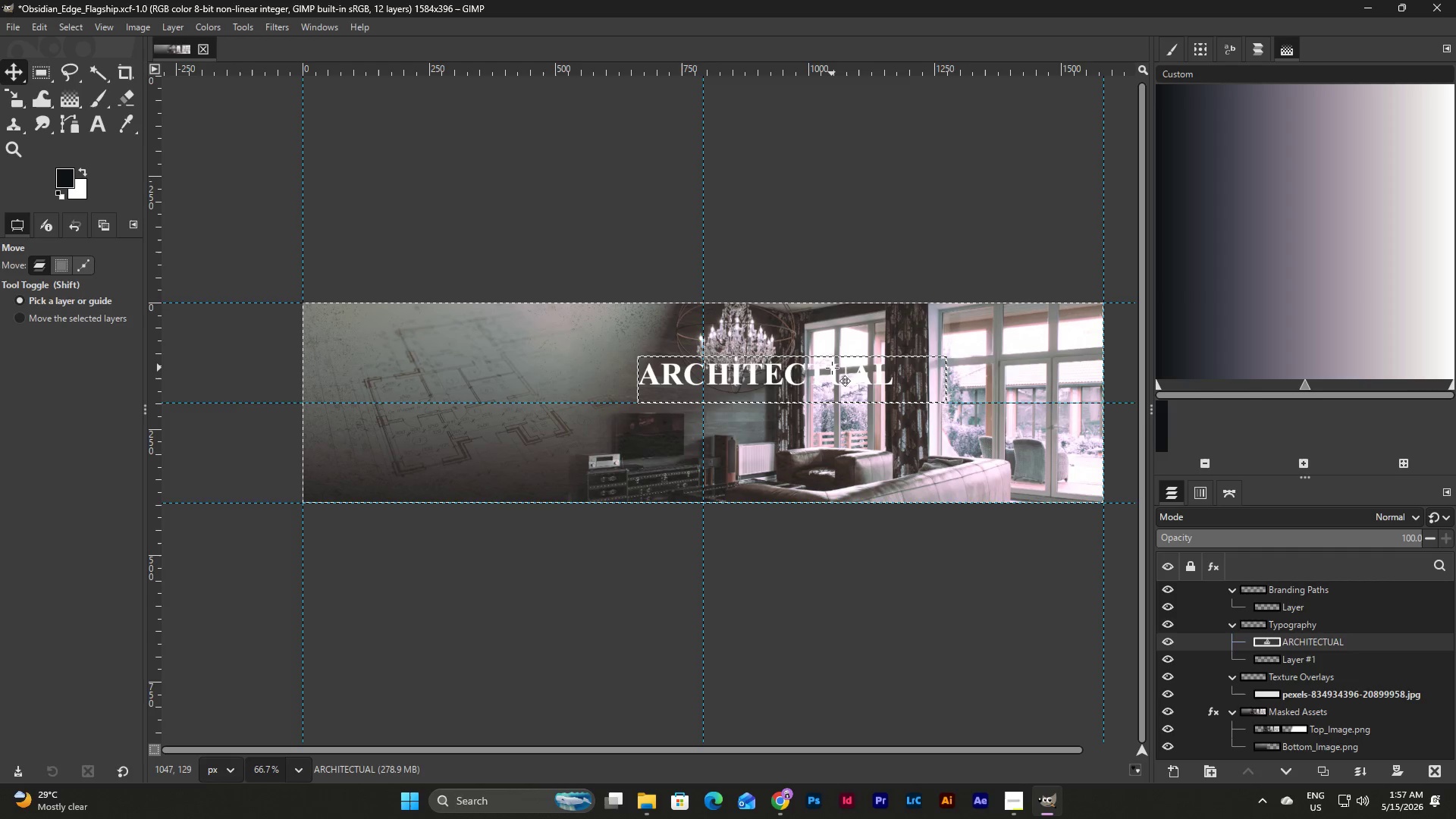 
key(Control+Z)
 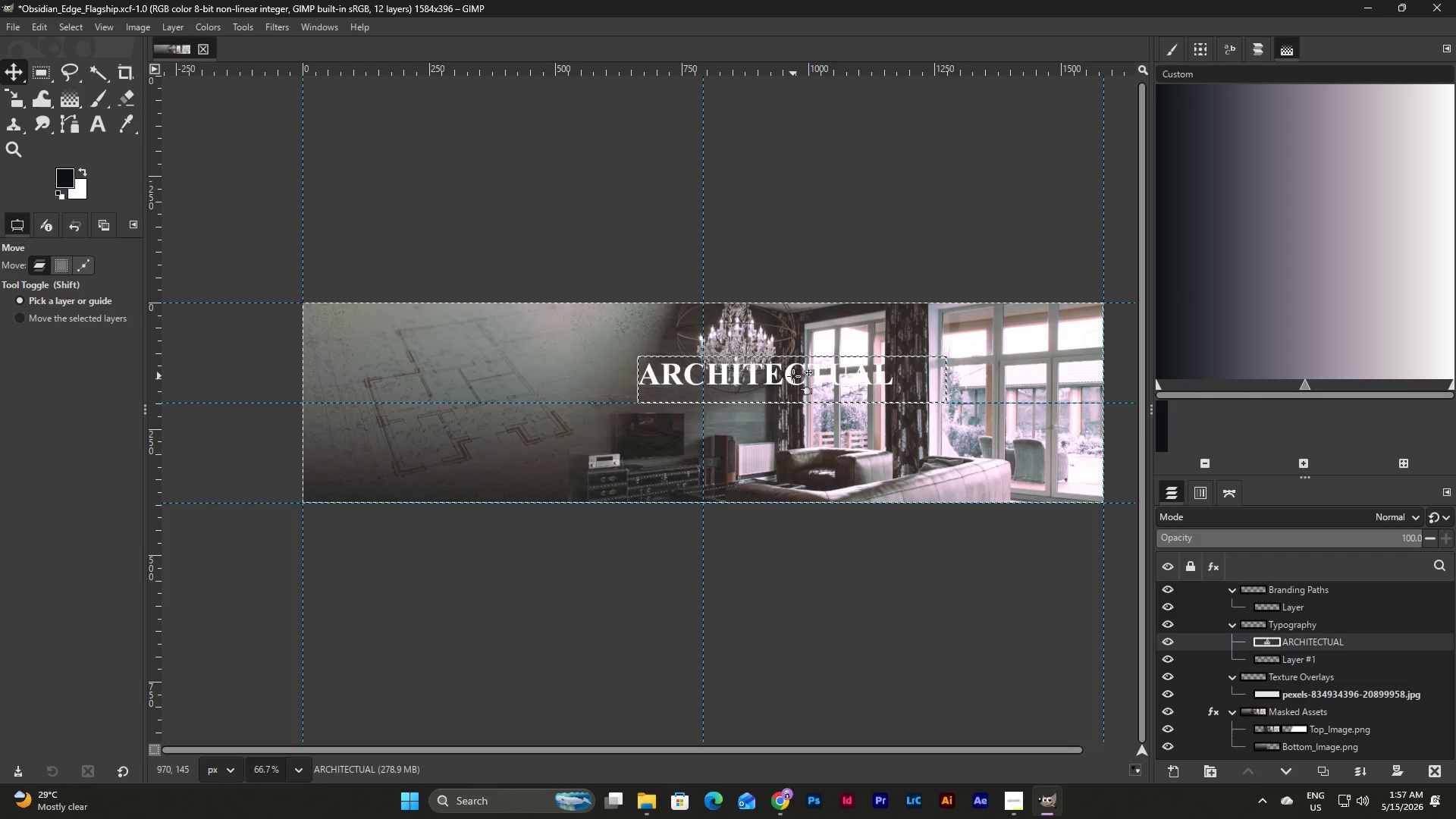 
left_click([793, 376])
 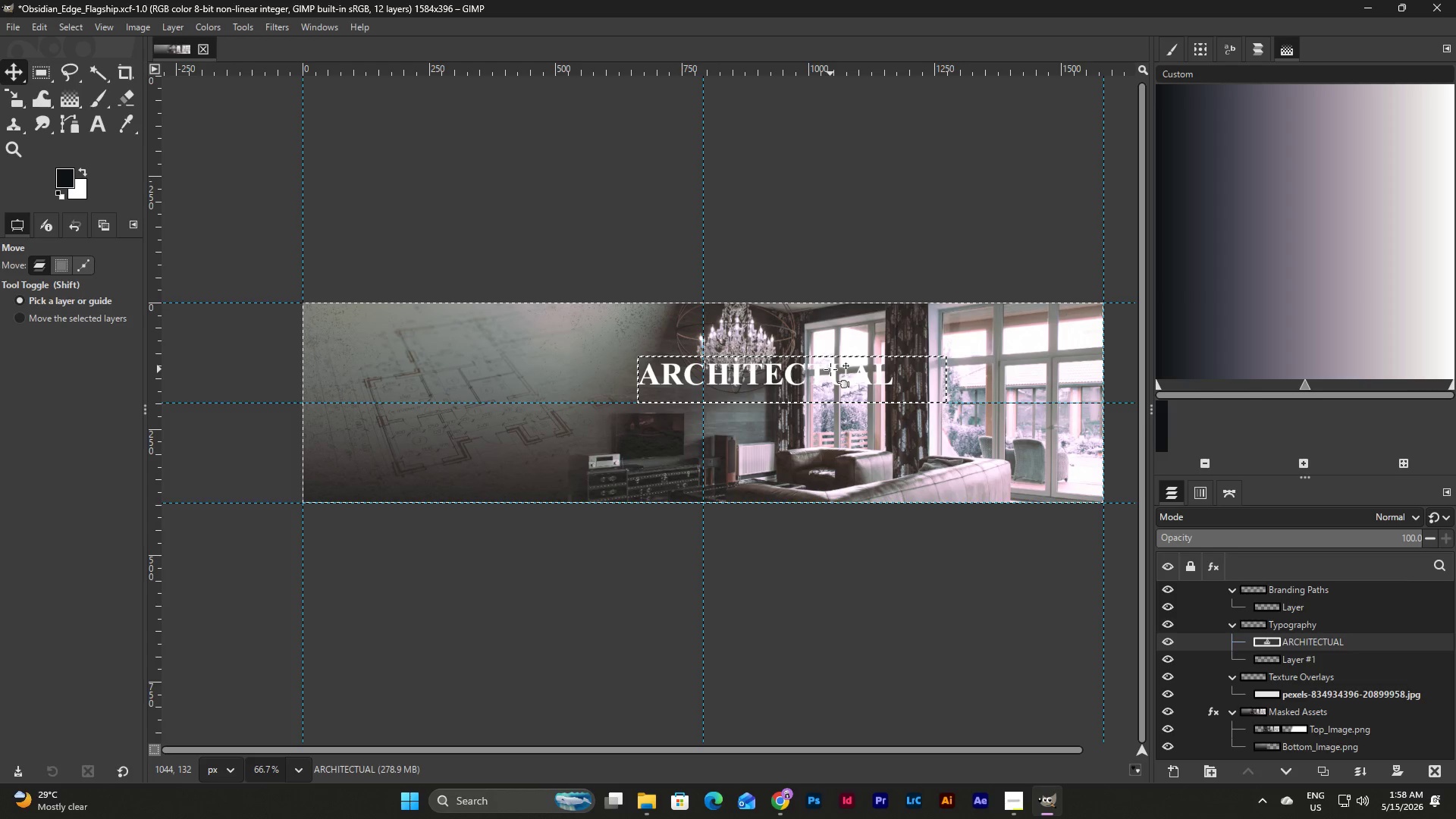 
left_click_drag(start_coordinate=[834, 374], to_coordinate=[736, 445])
 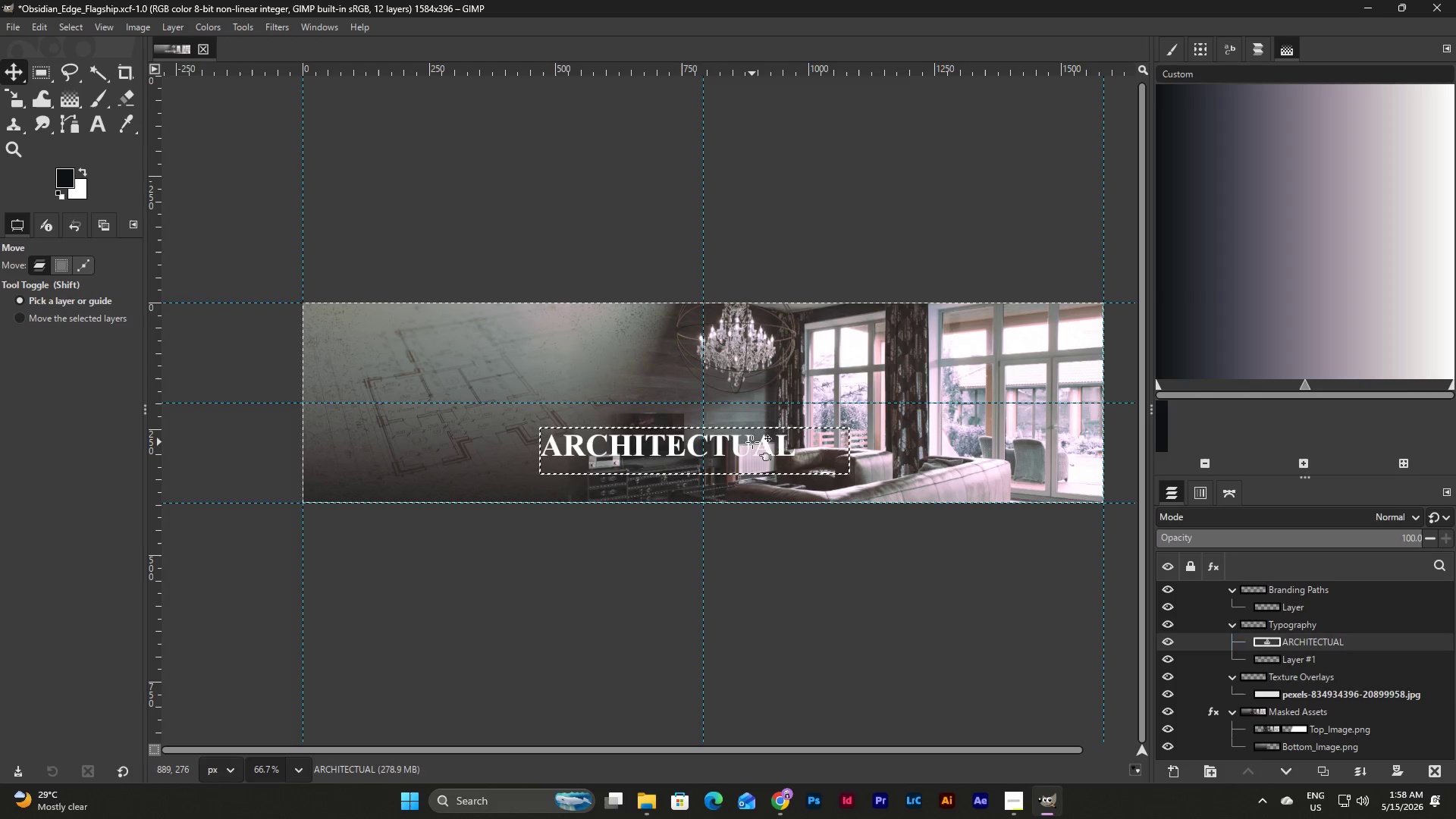 
double_click([752, 442])
 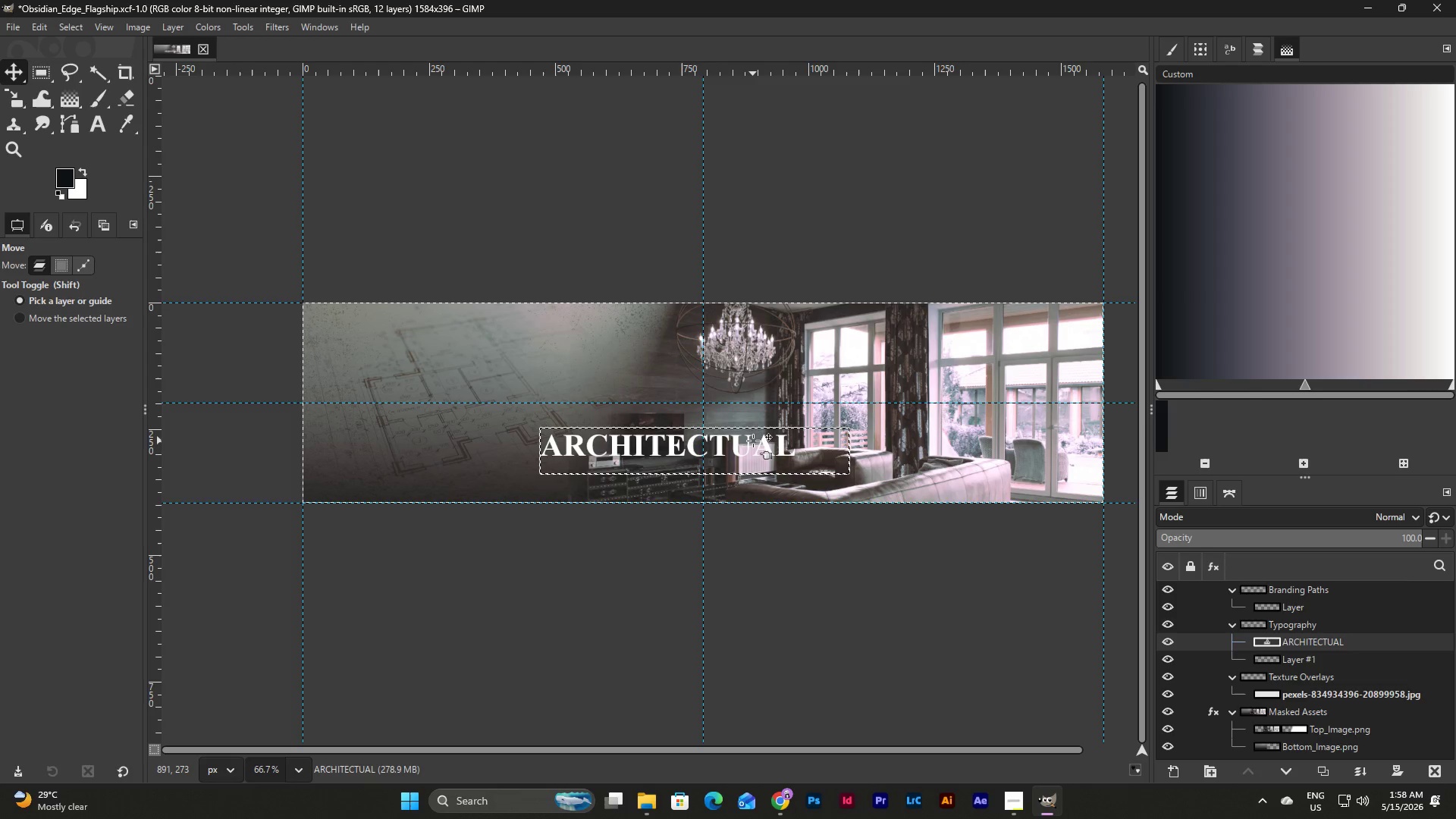 
double_click([753, 441])
 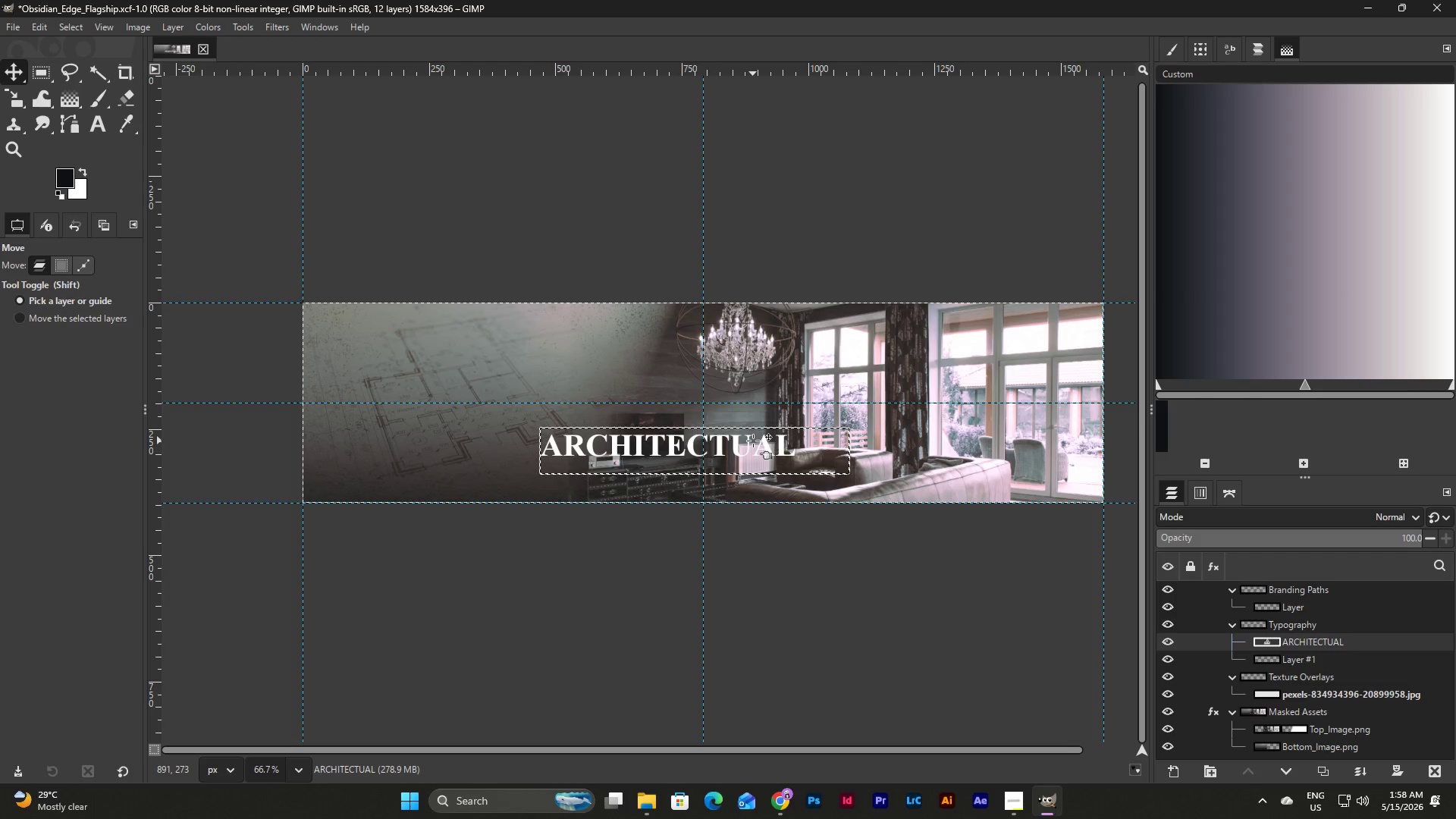 
key(Shift+R)
 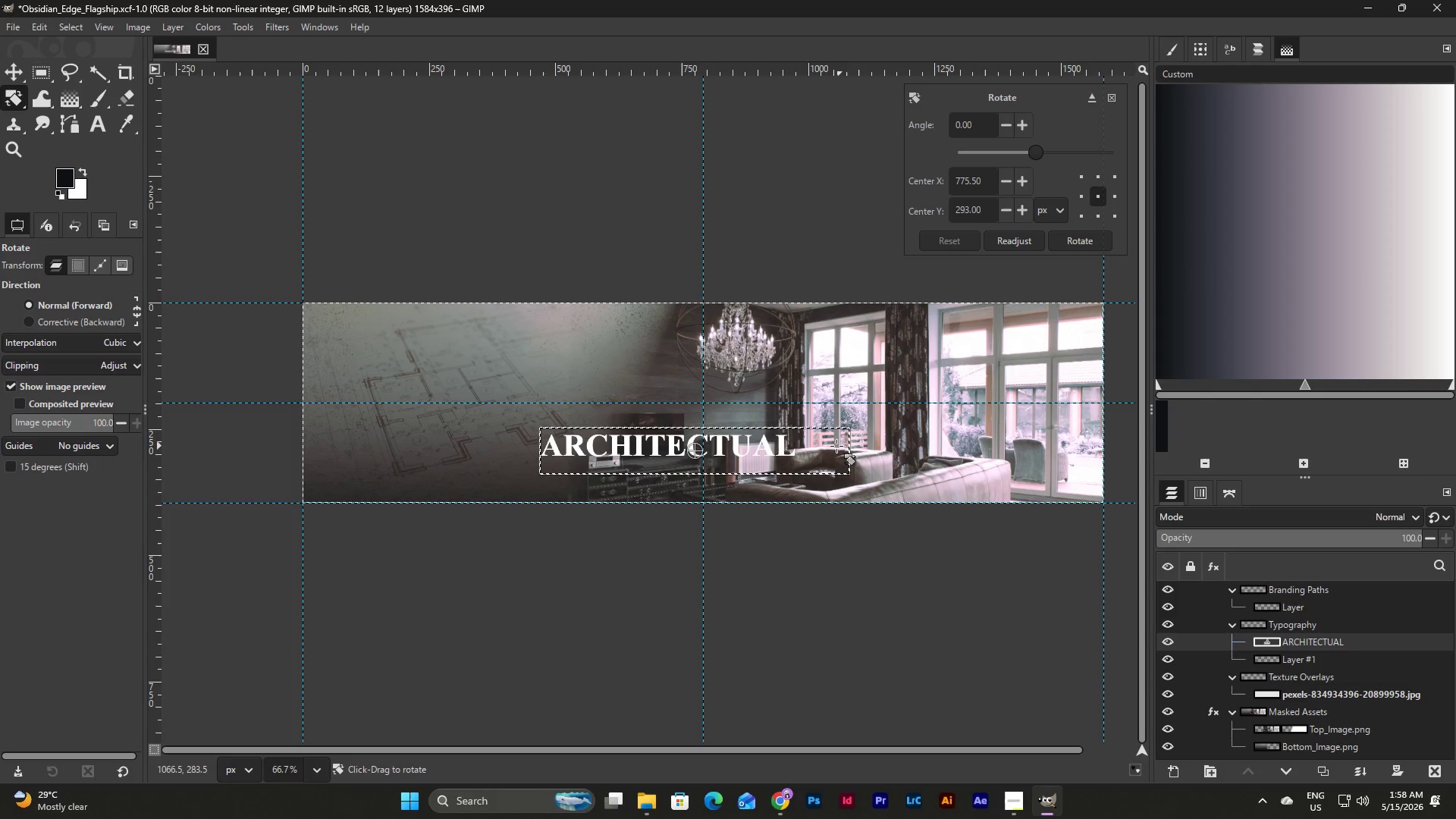 
double_click([822, 443])
 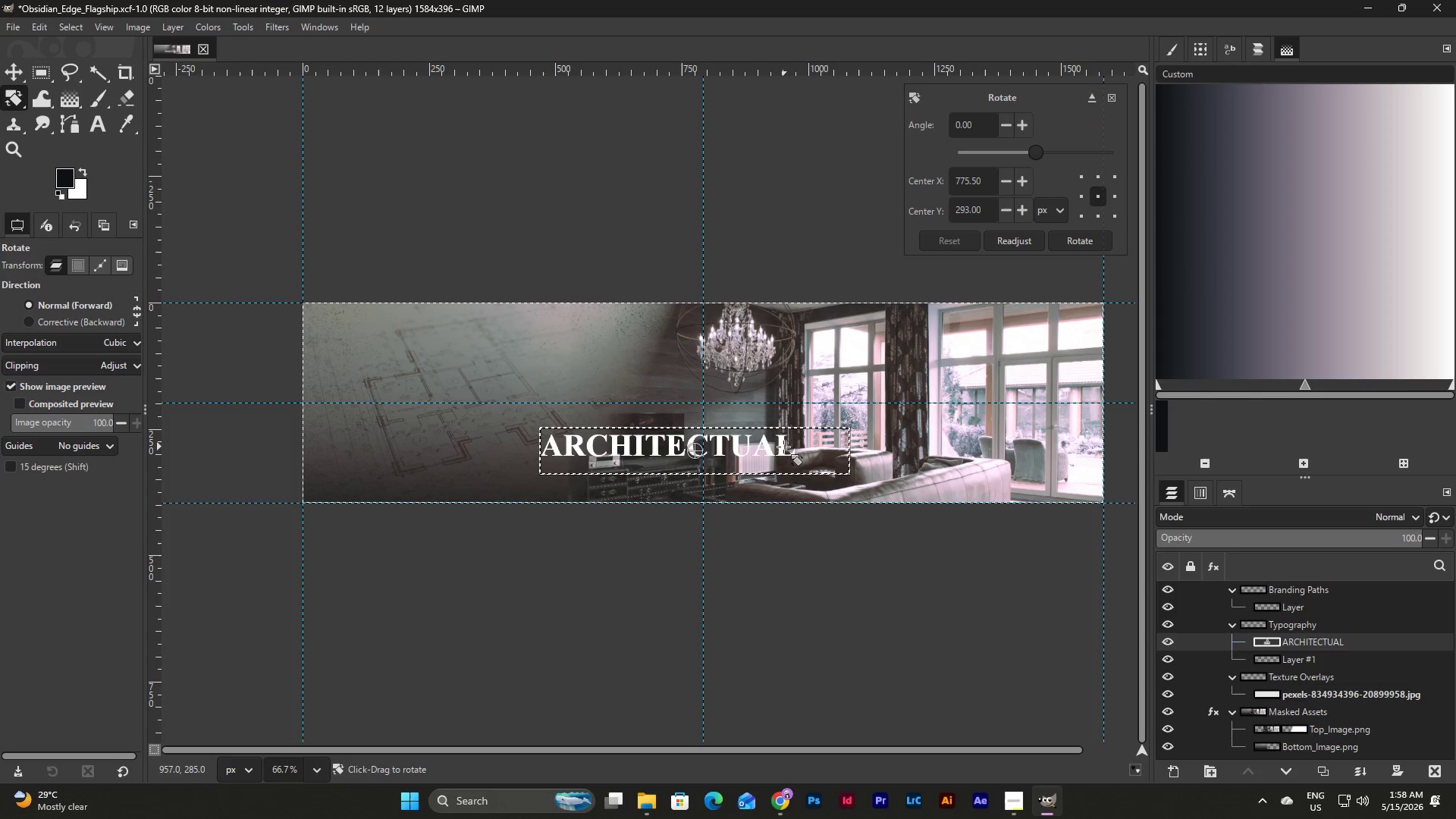 
double_click([783, 447])
 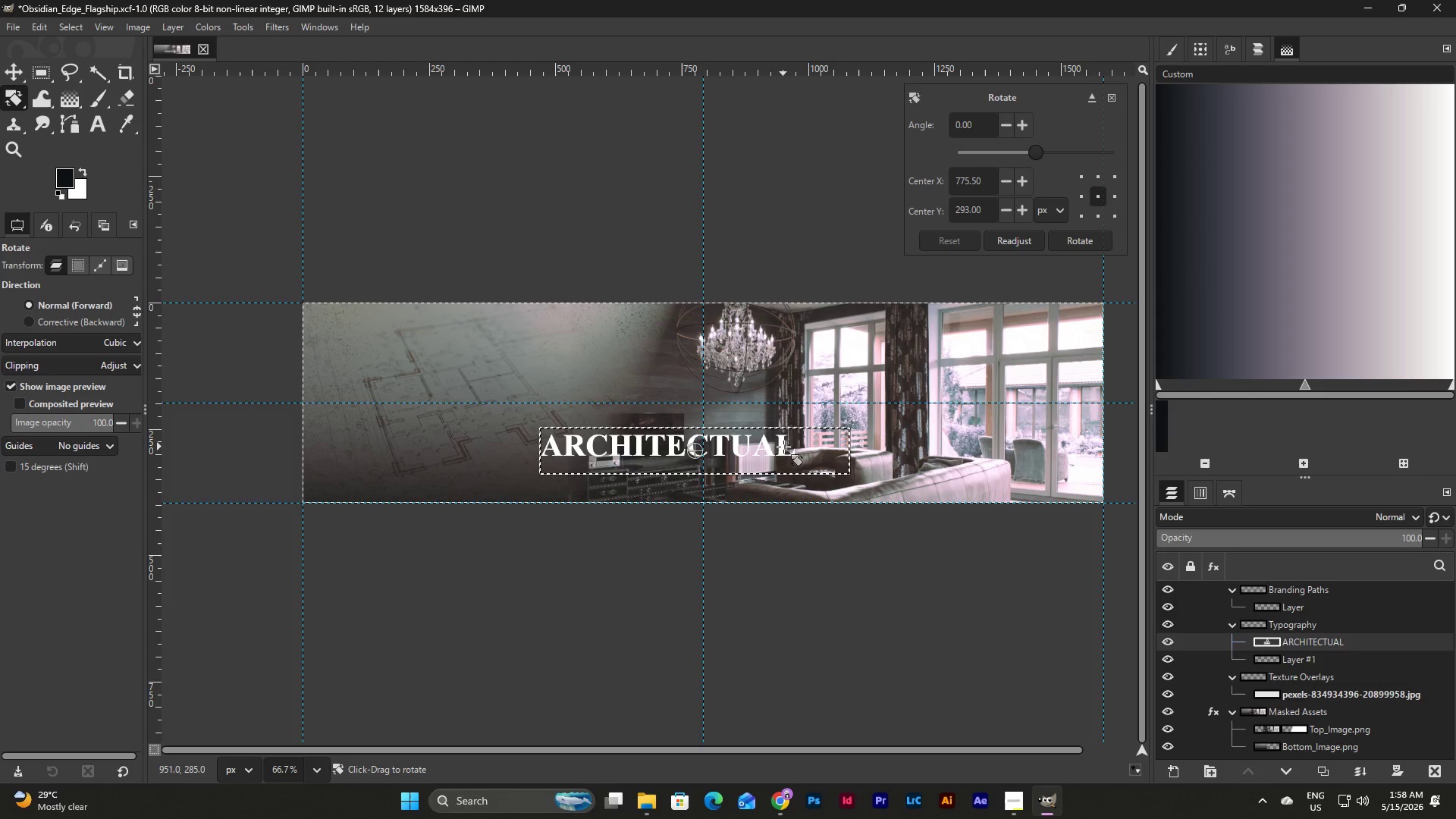 
triple_click([783, 447])
 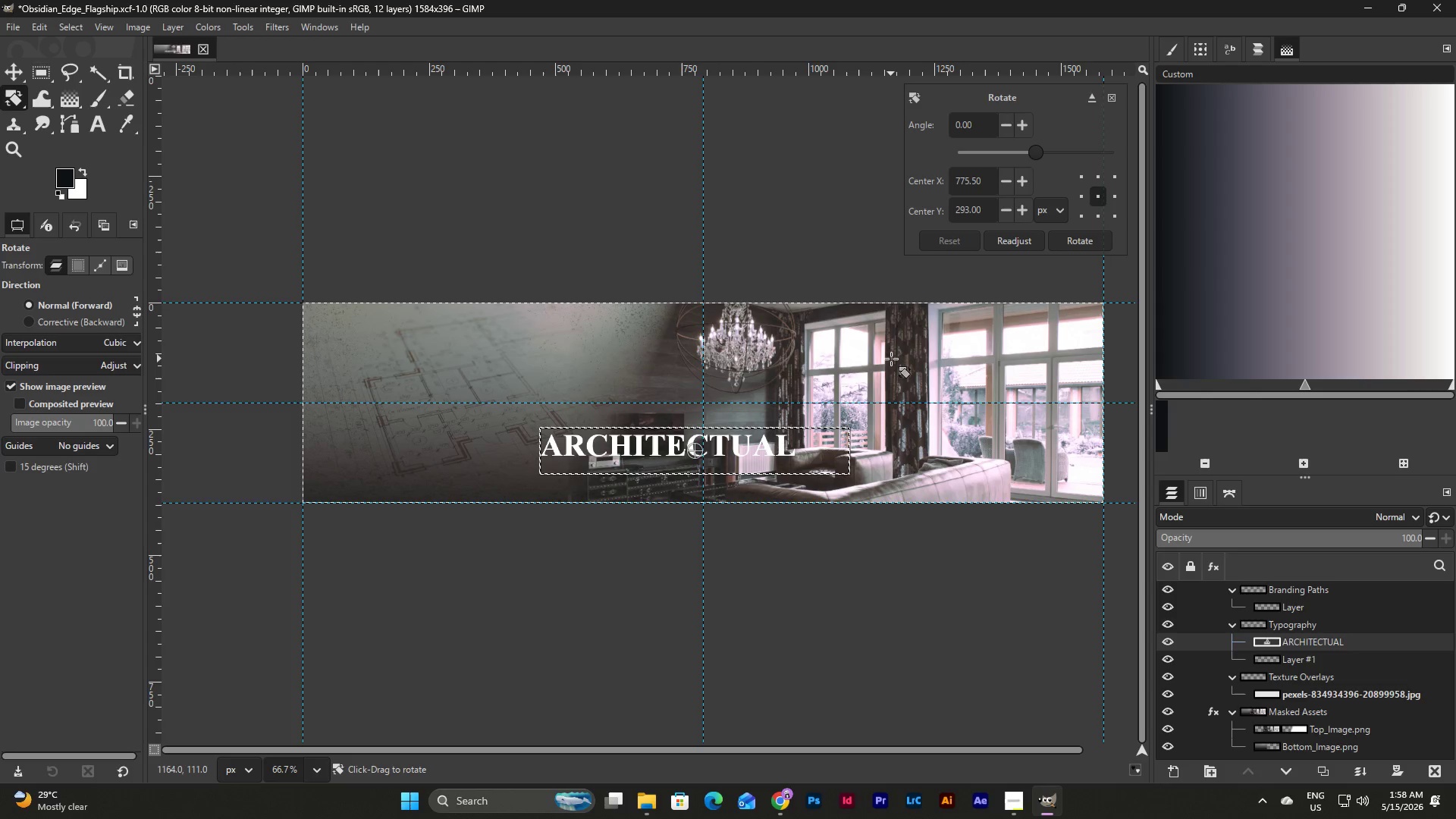 
key(Control+Z)
 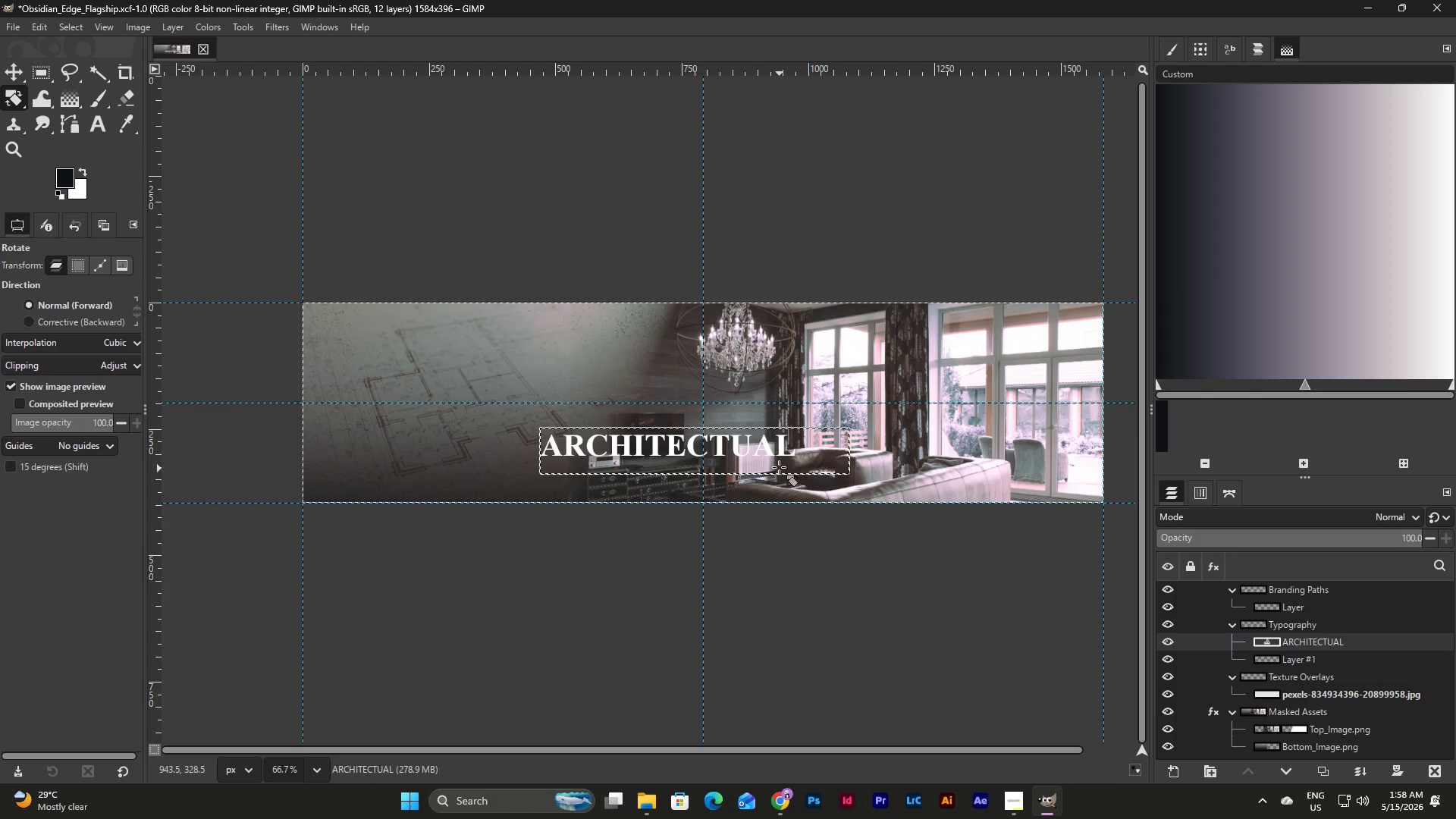 
double_click([778, 450])
 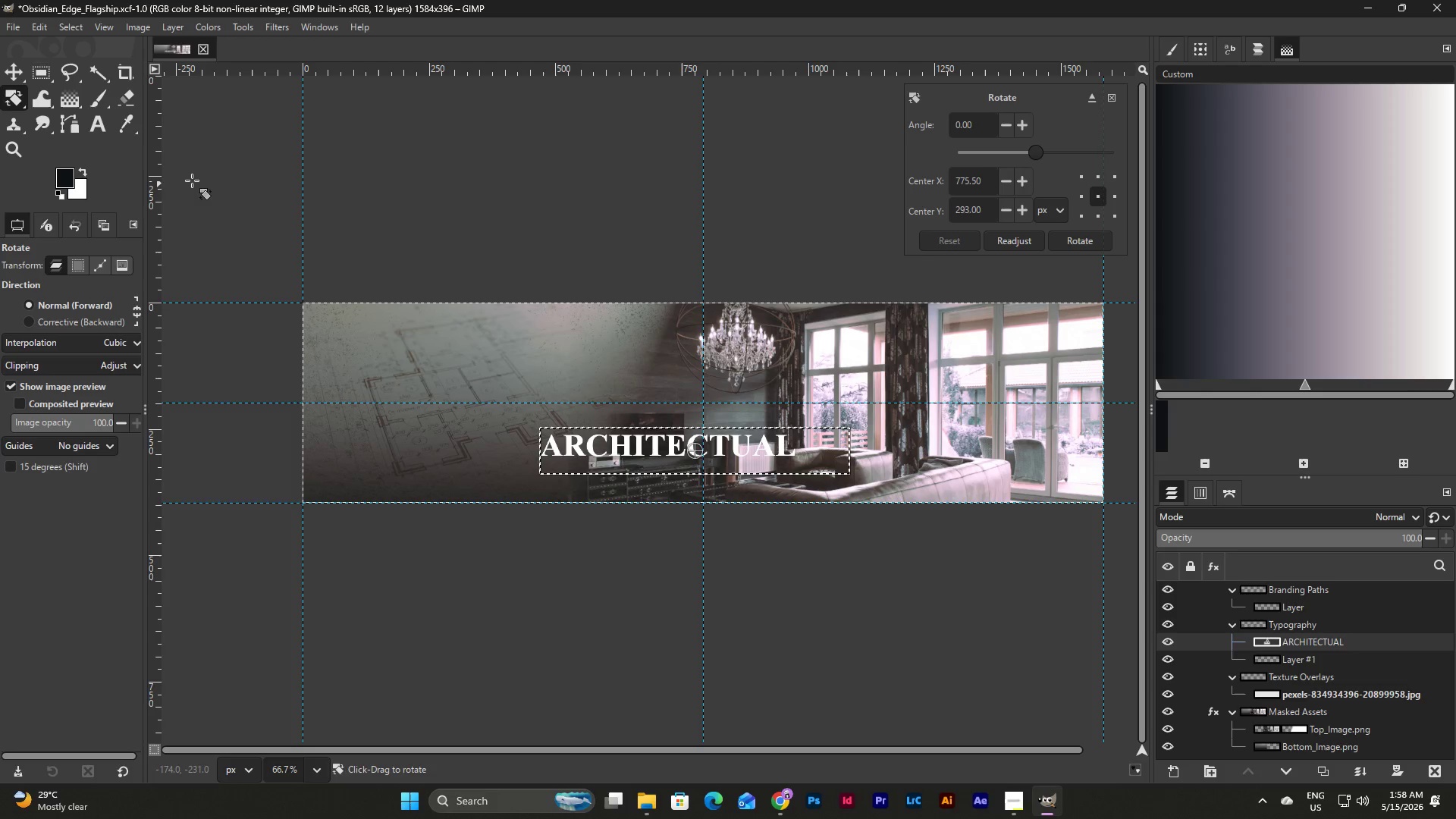 
left_click([96, 123])
 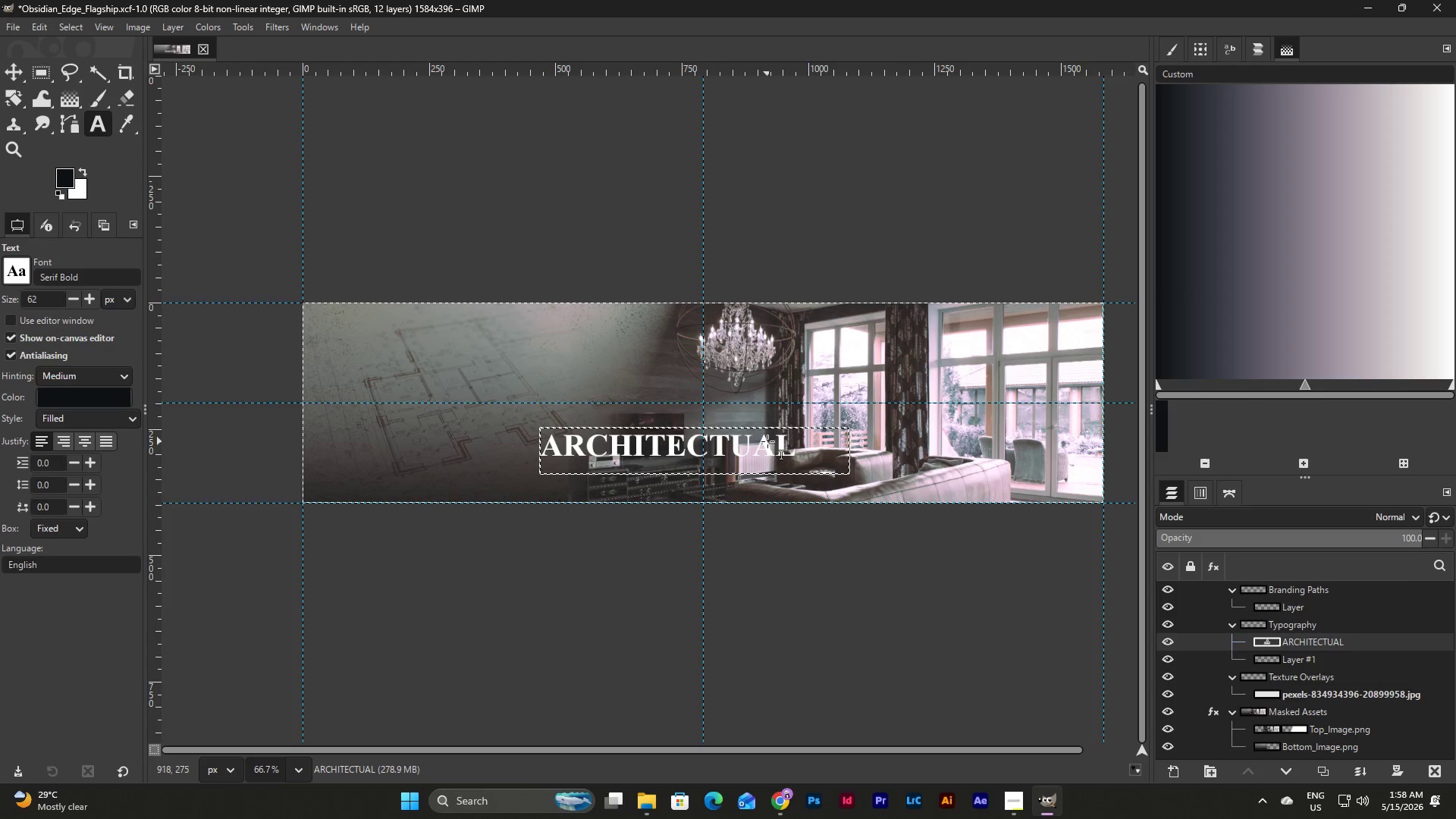 
double_click([767, 441])
 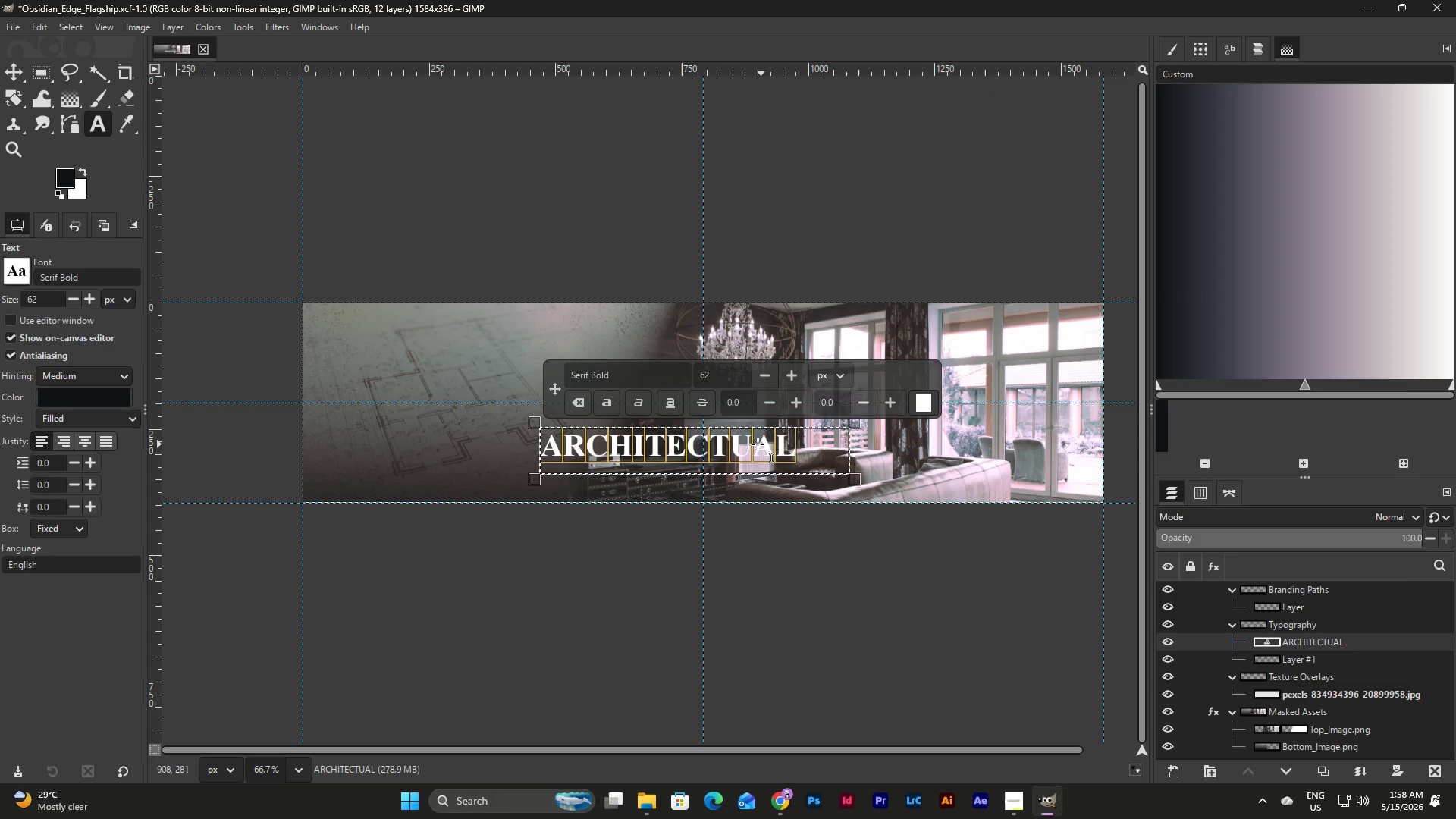 
left_click([754, 444])
 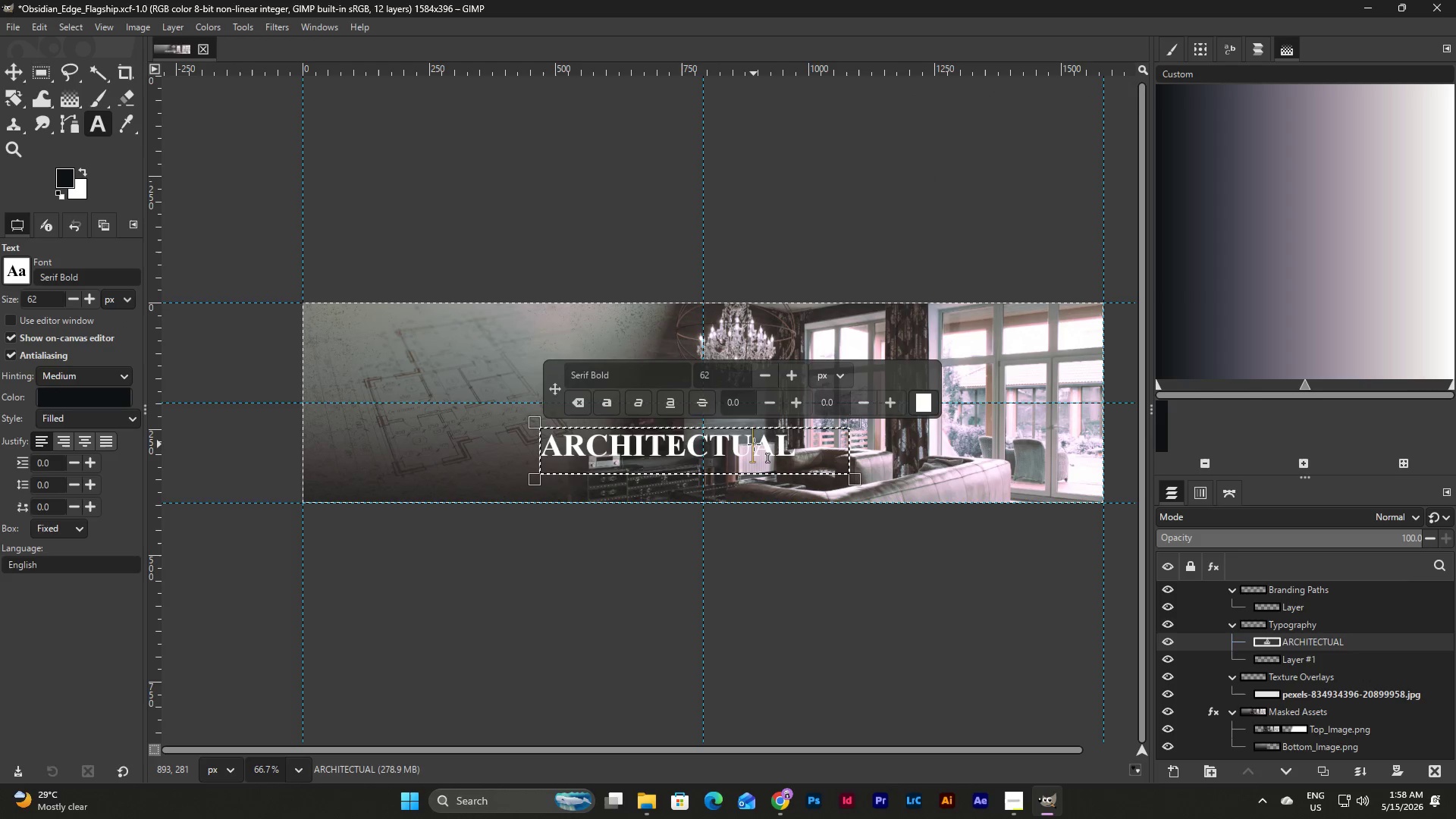 
key(Shift+R)
 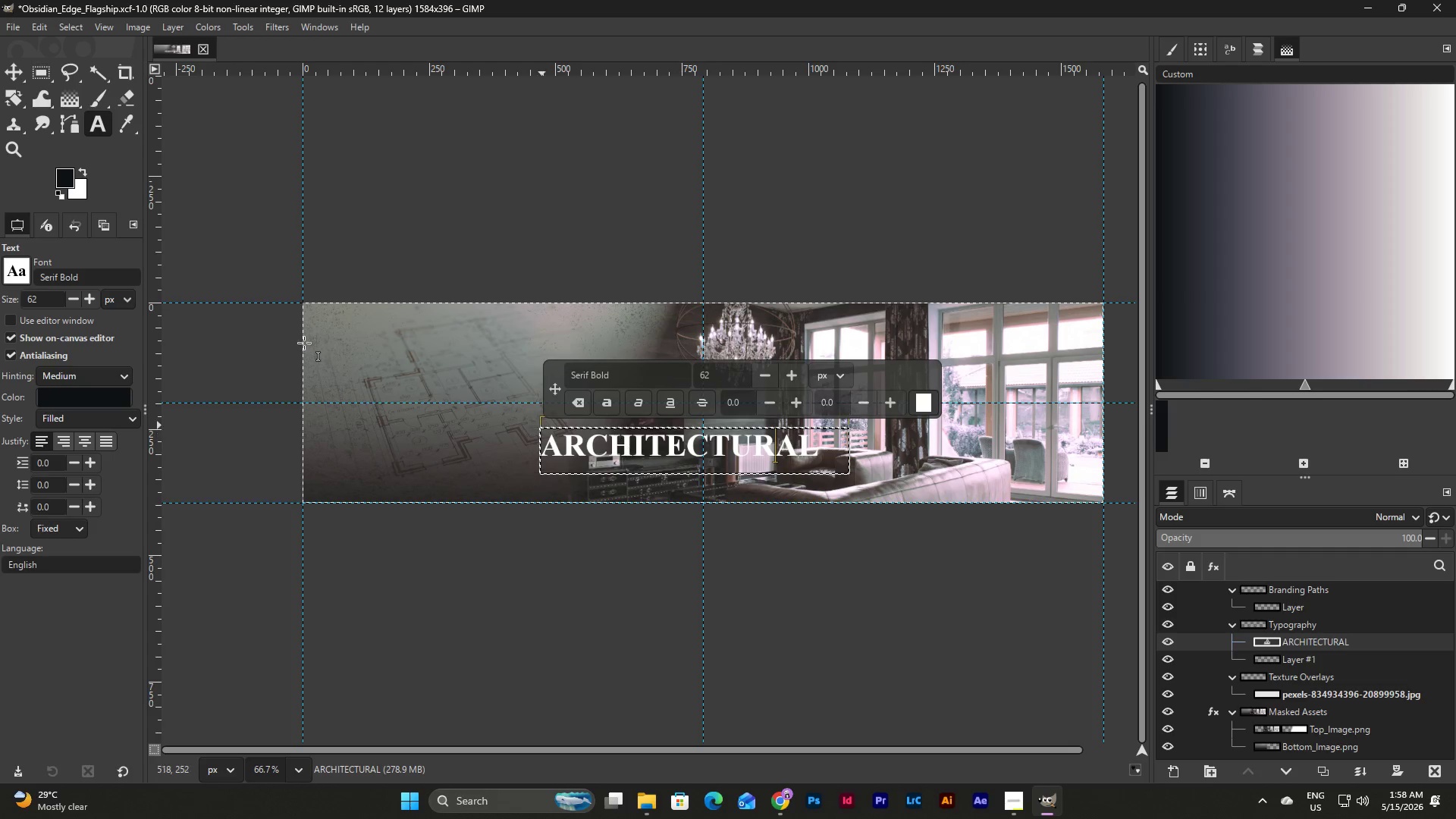 
left_click([14, 70])
 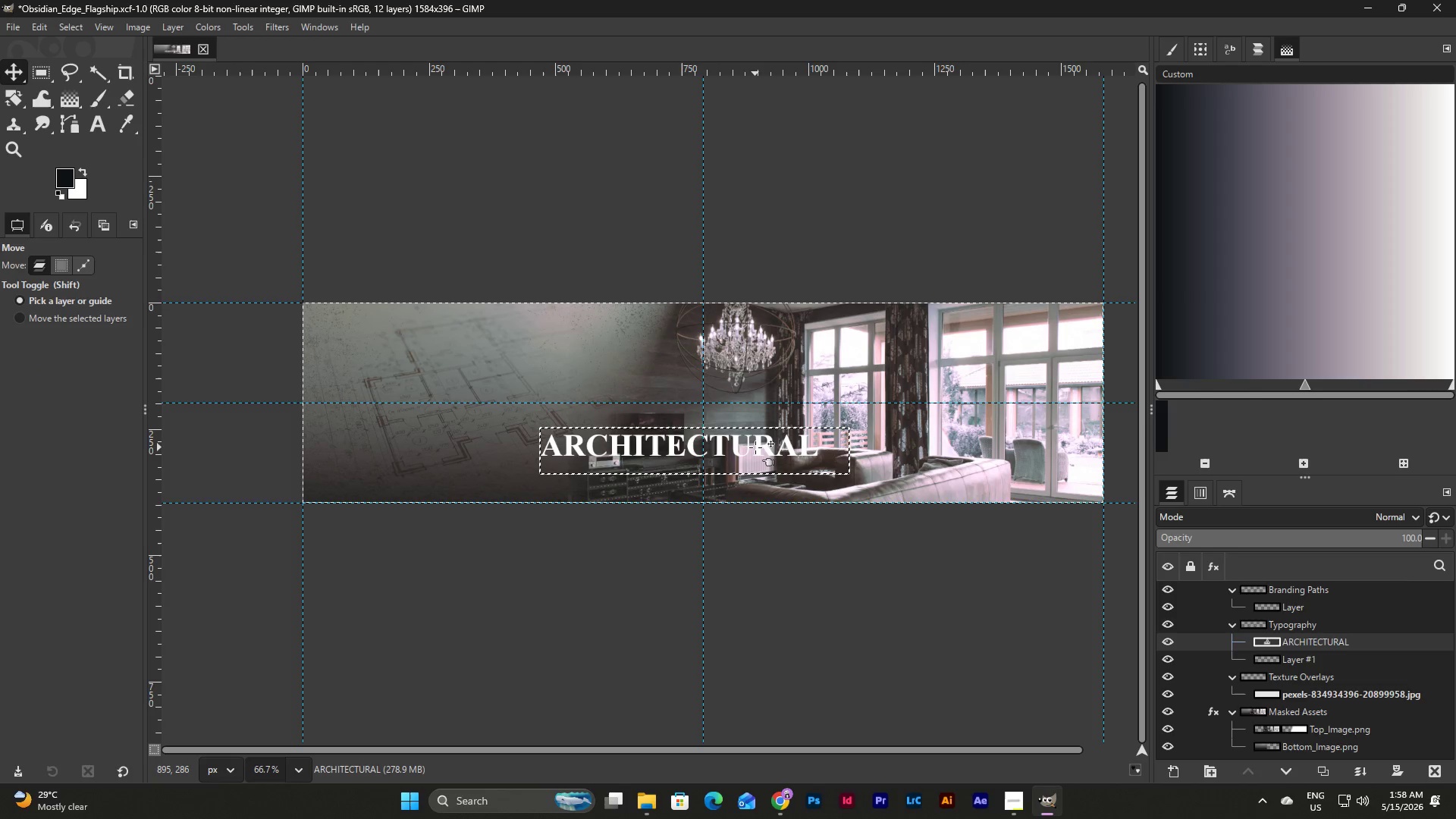 
left_click_drag(start_coordinate=[755, 447], to_coordinate=[787, 438])
 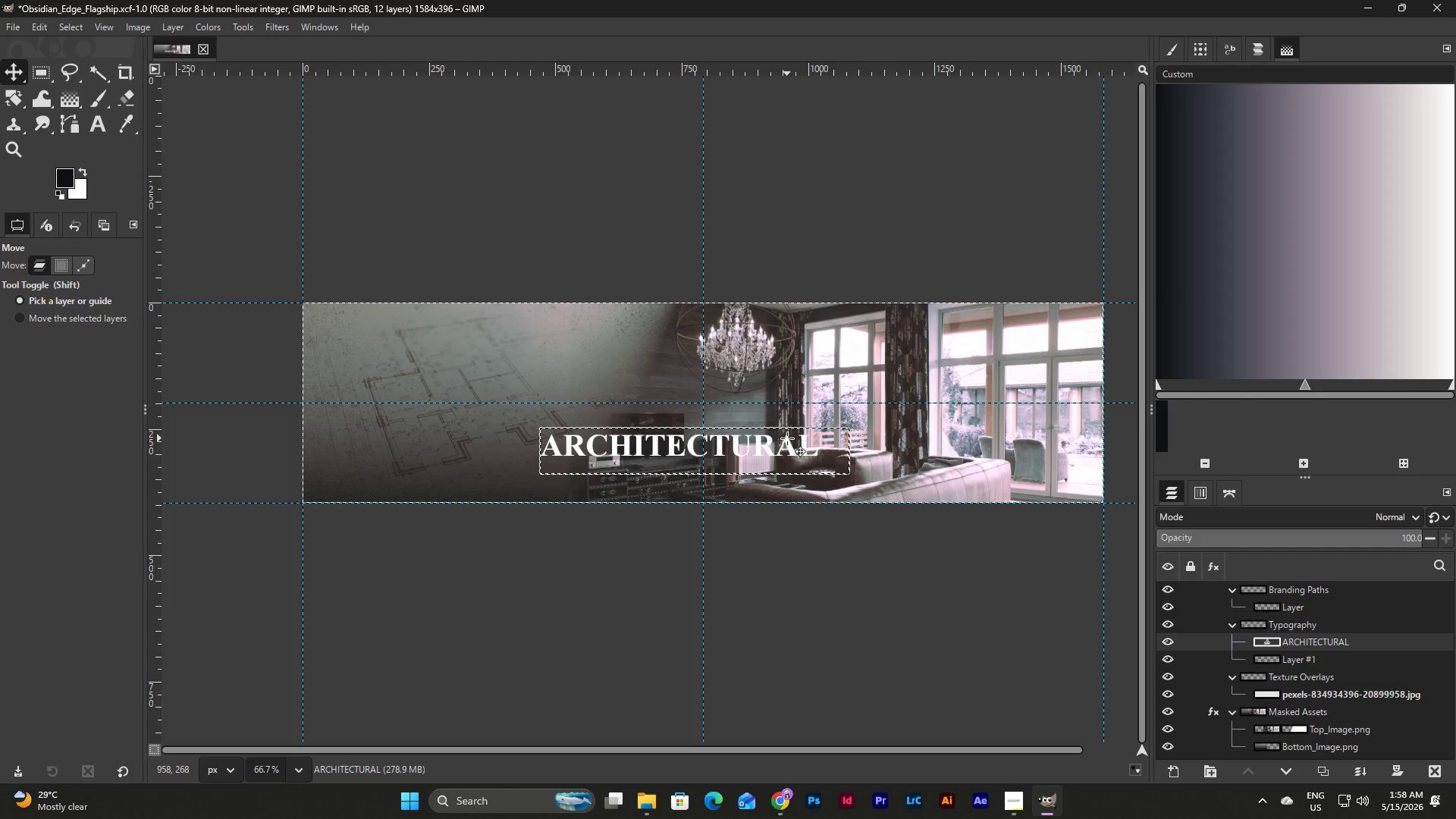 
key(Control+Z)
 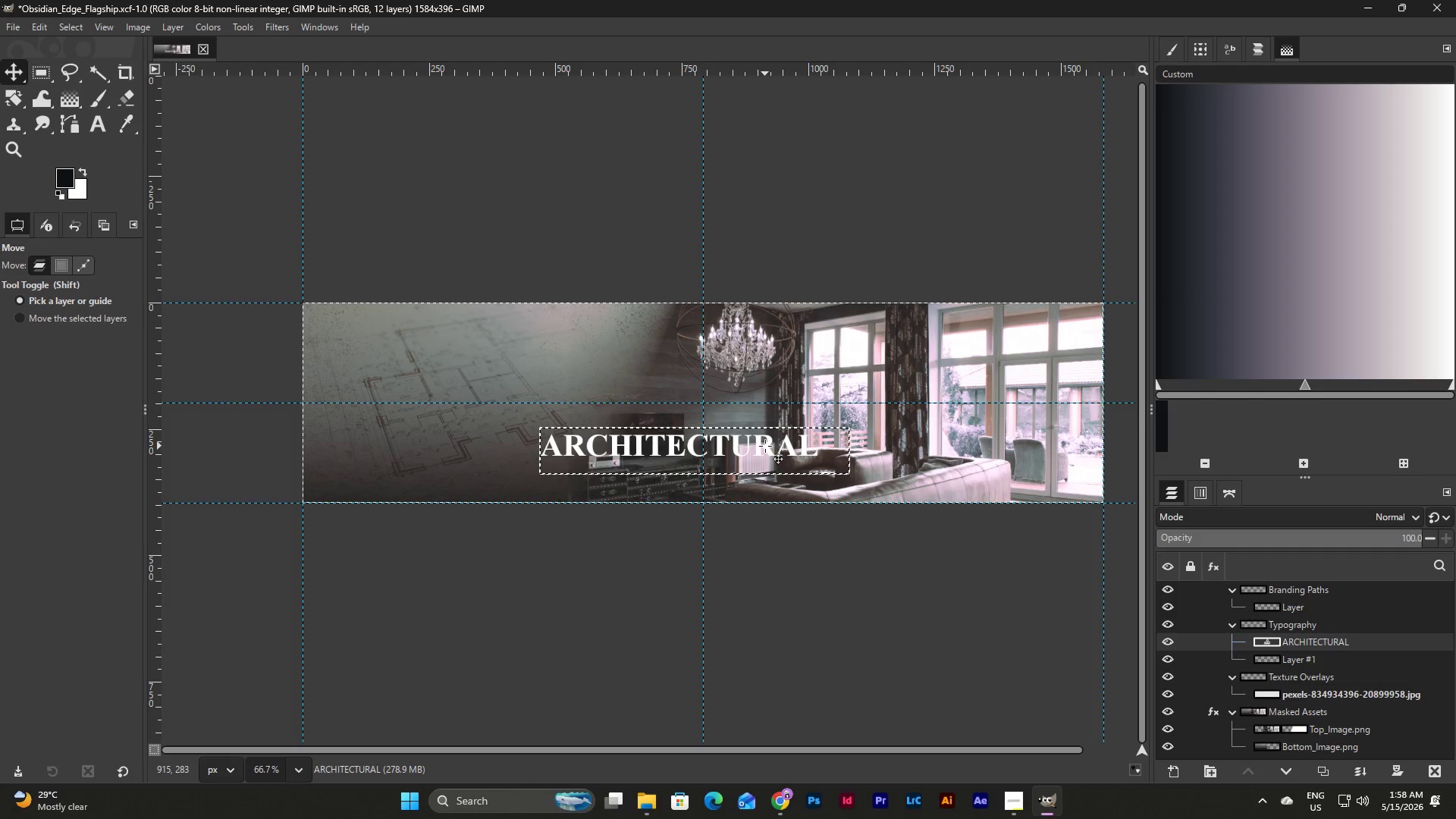 
key(Control+Z)
 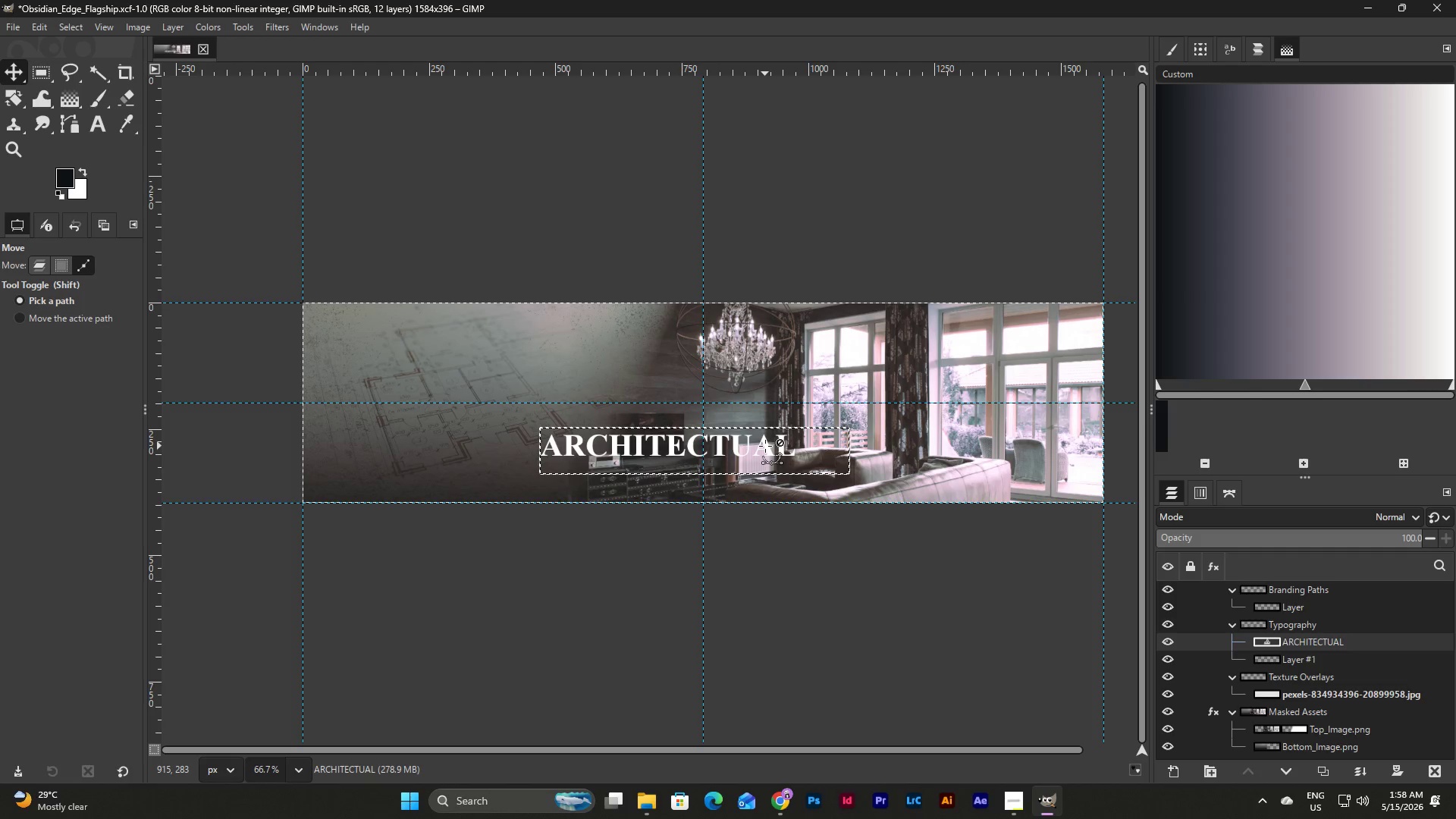 
key(Control+Y)
 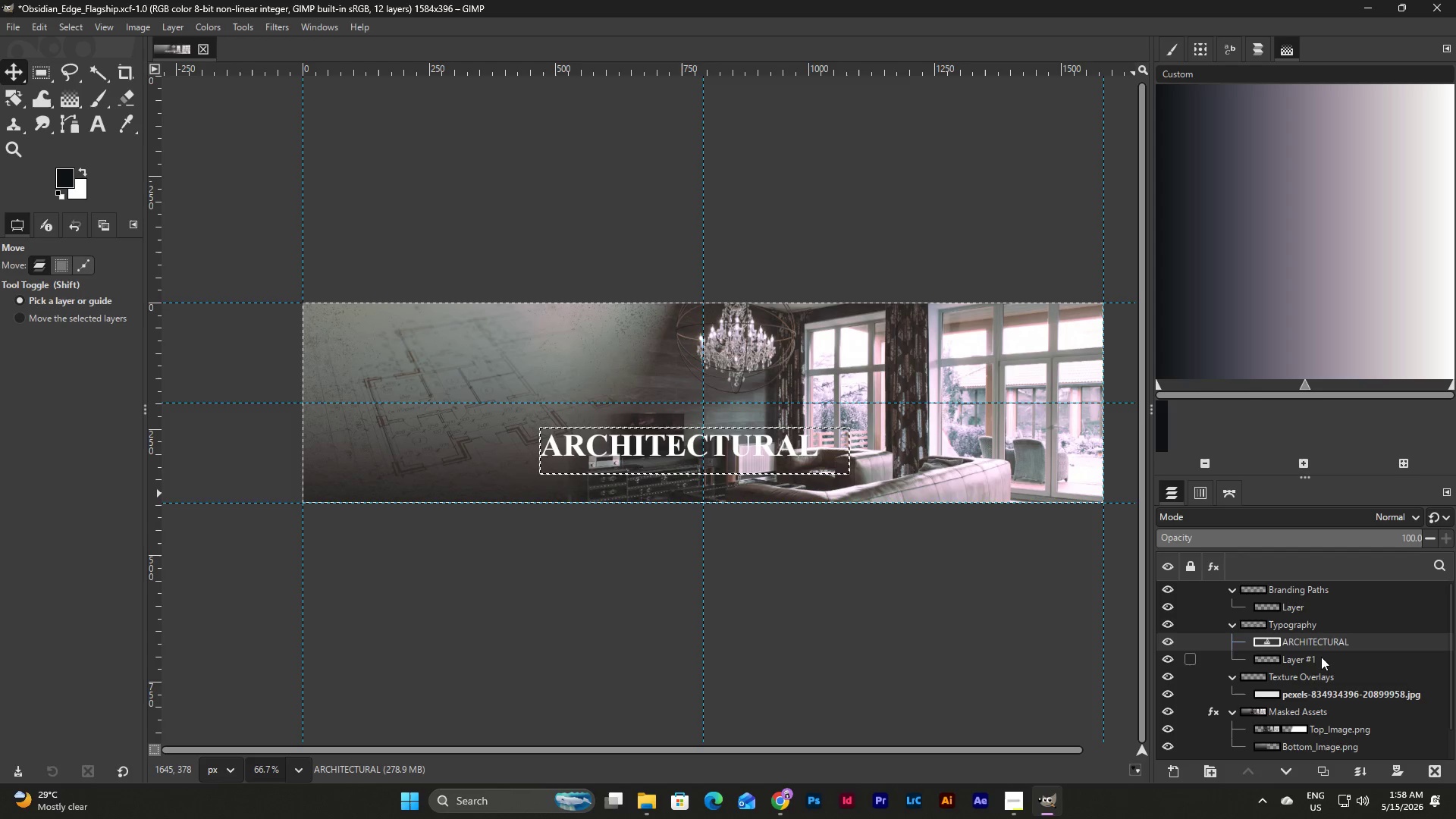 
left_click([1309, 645])
 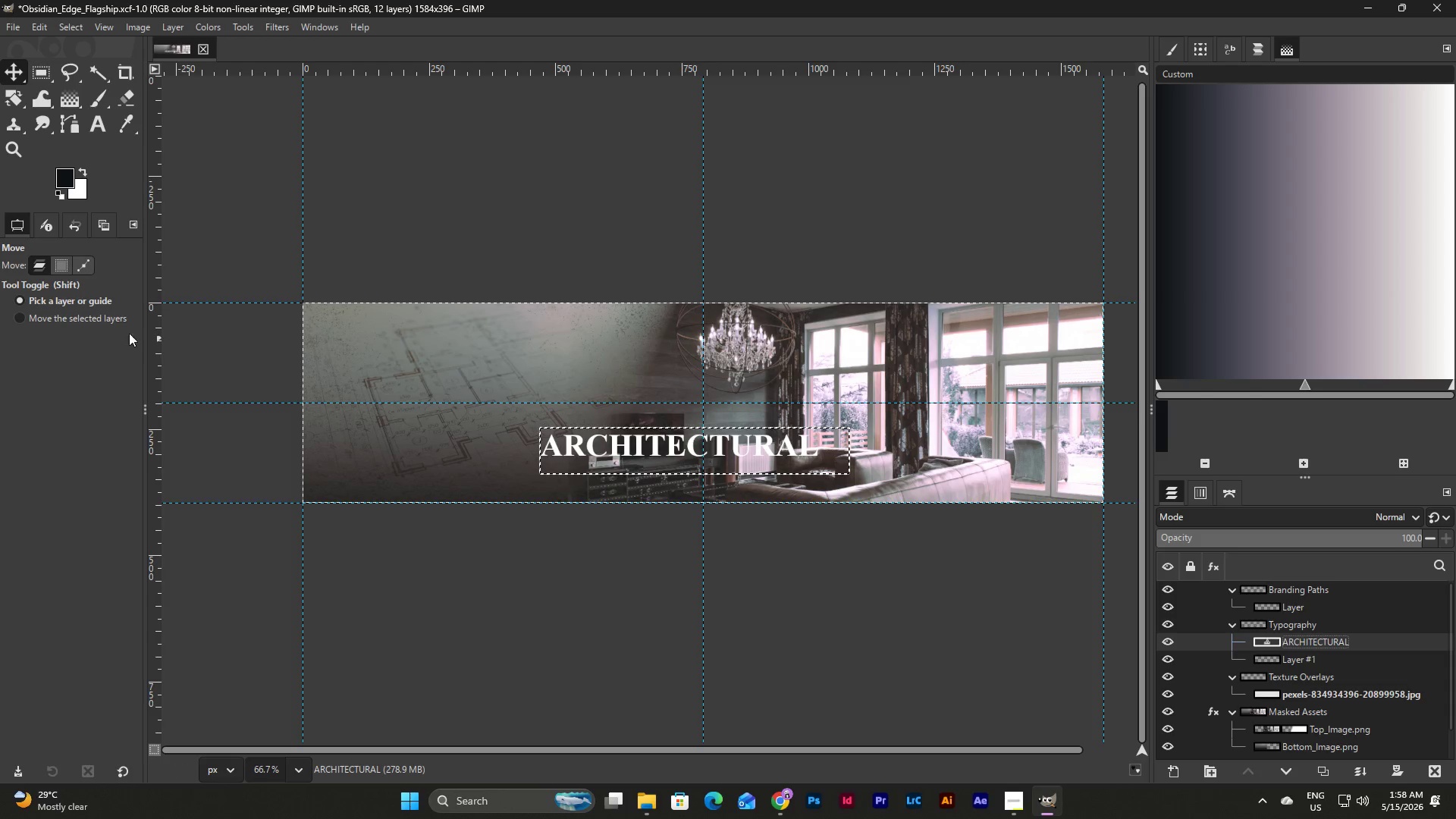 
left_click([19, 315])
 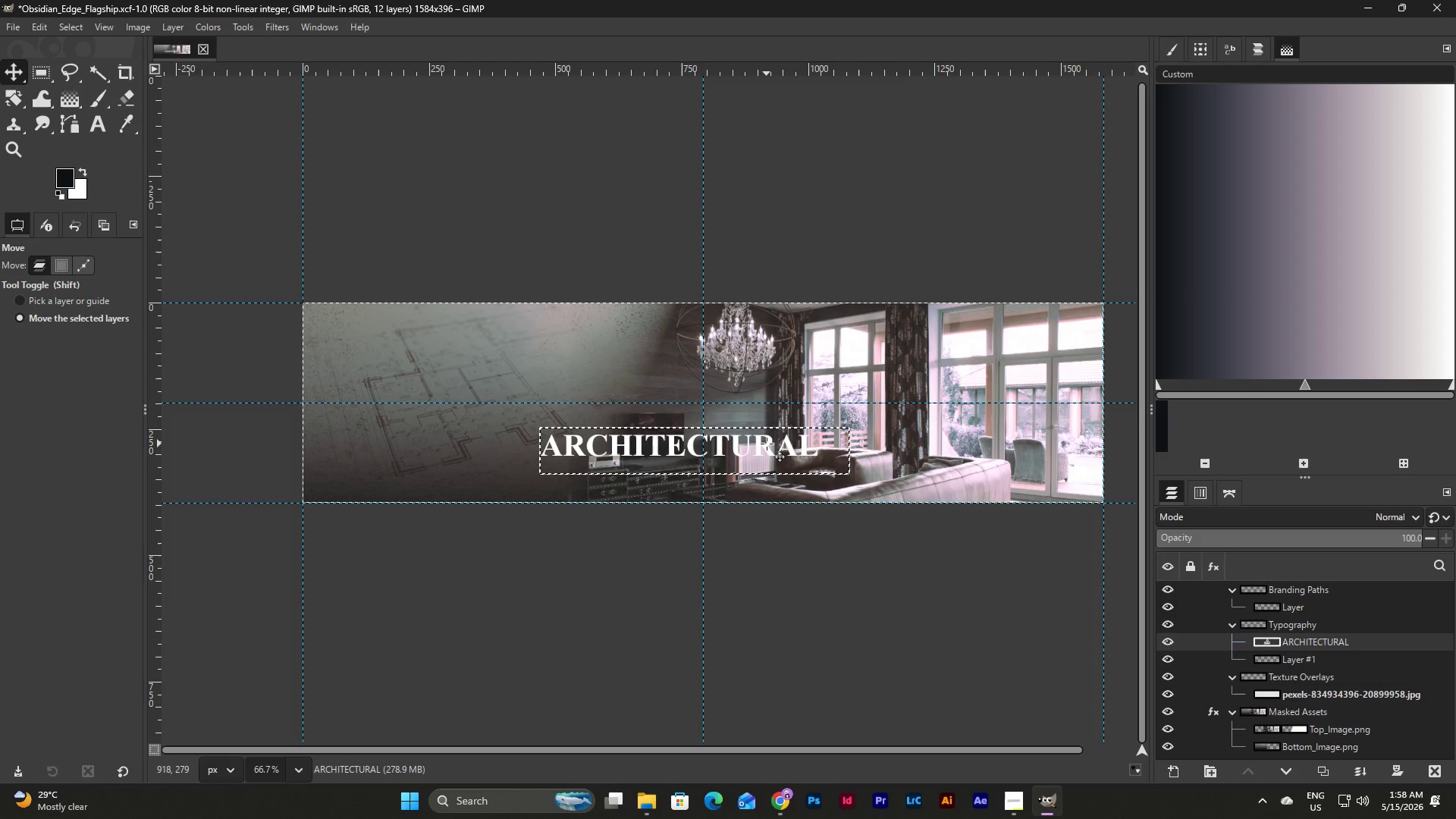 
left_click_drag(start_coordinate=[767, 444], to_coordinate=[925, 372])
 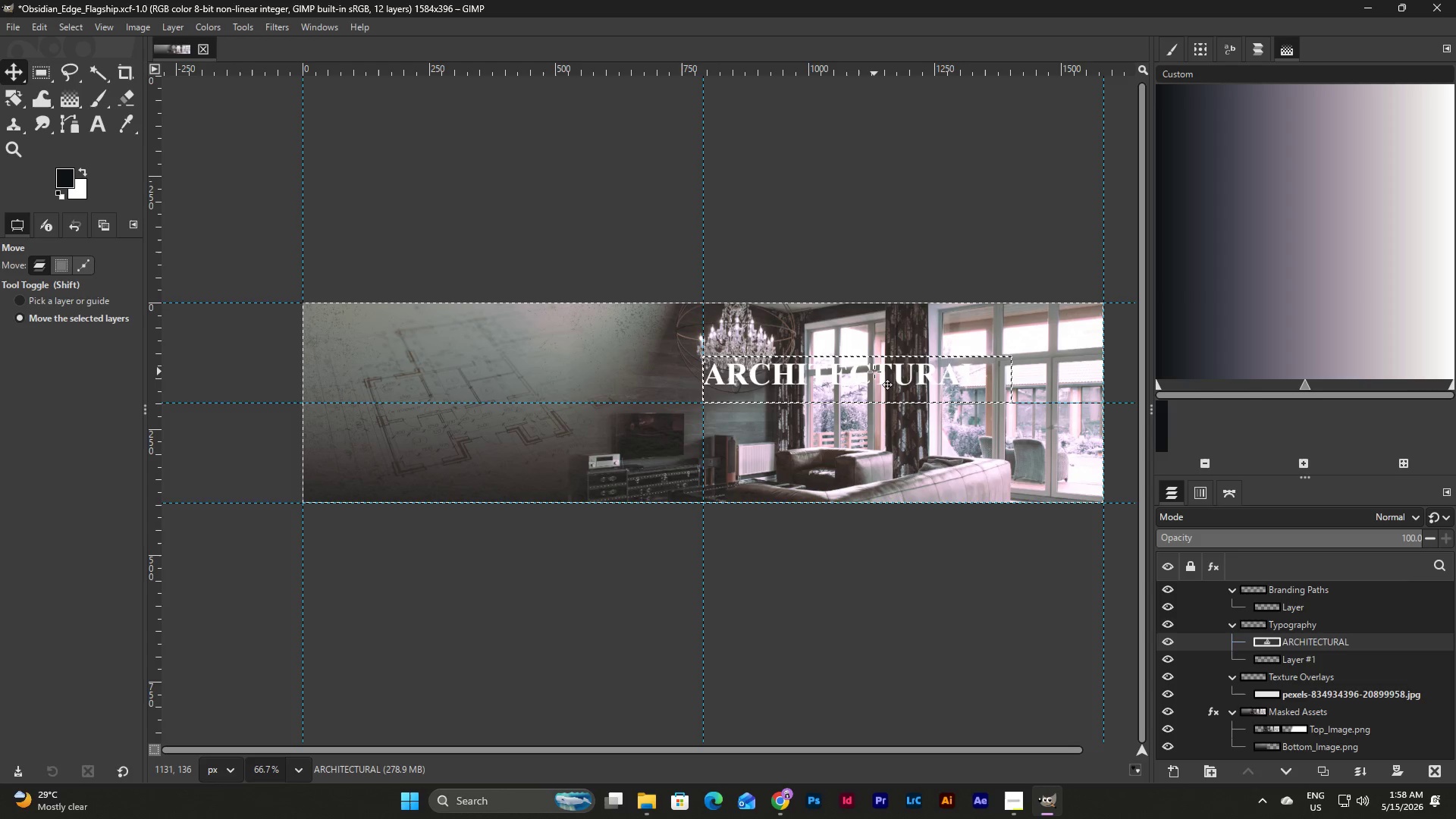 
left_click_drag(start_coordinate=[913, 374], to_coordinate=[915, 378])
 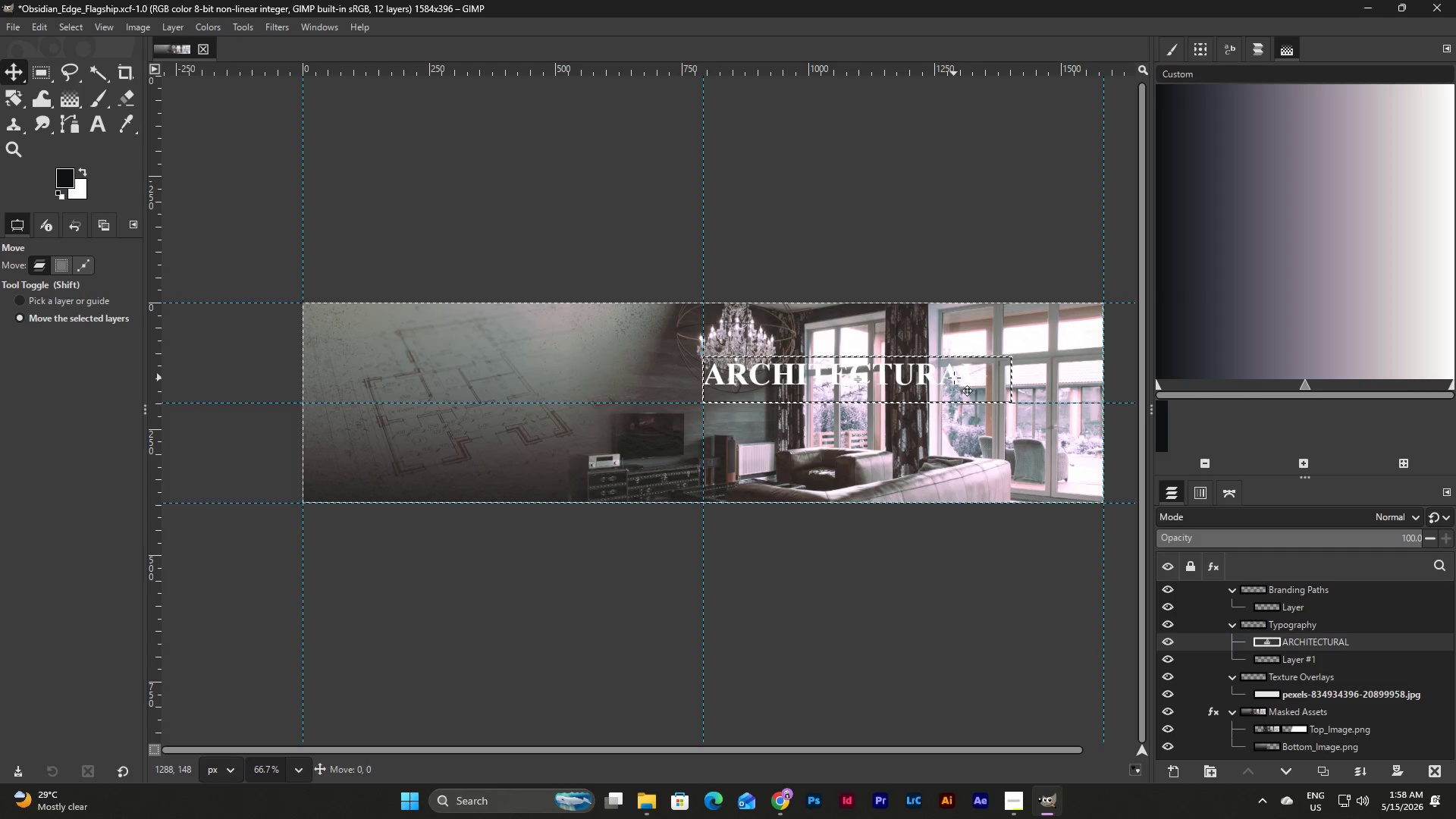 
double_click([954, 378])
 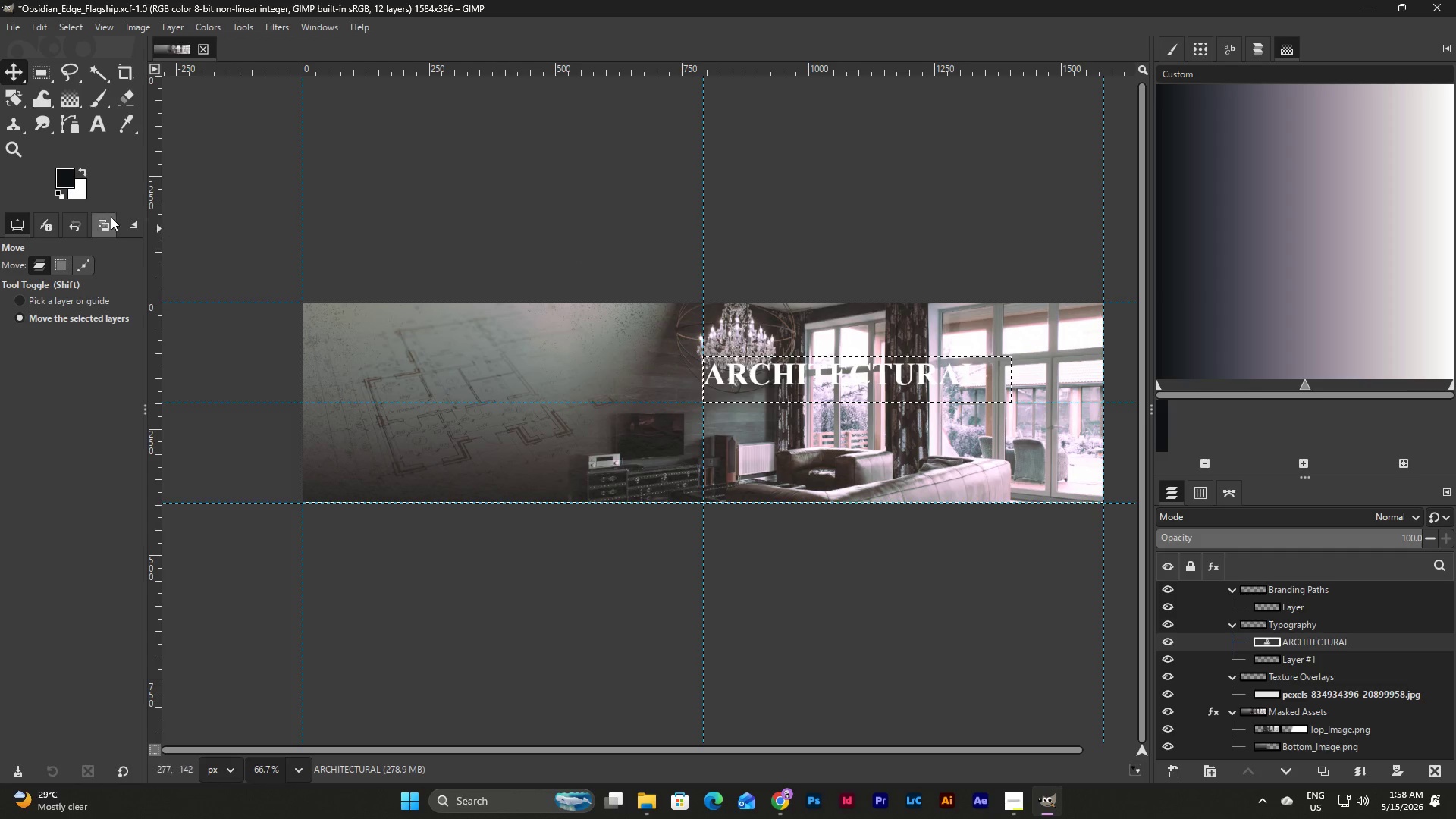 
left_click([102, 124])
 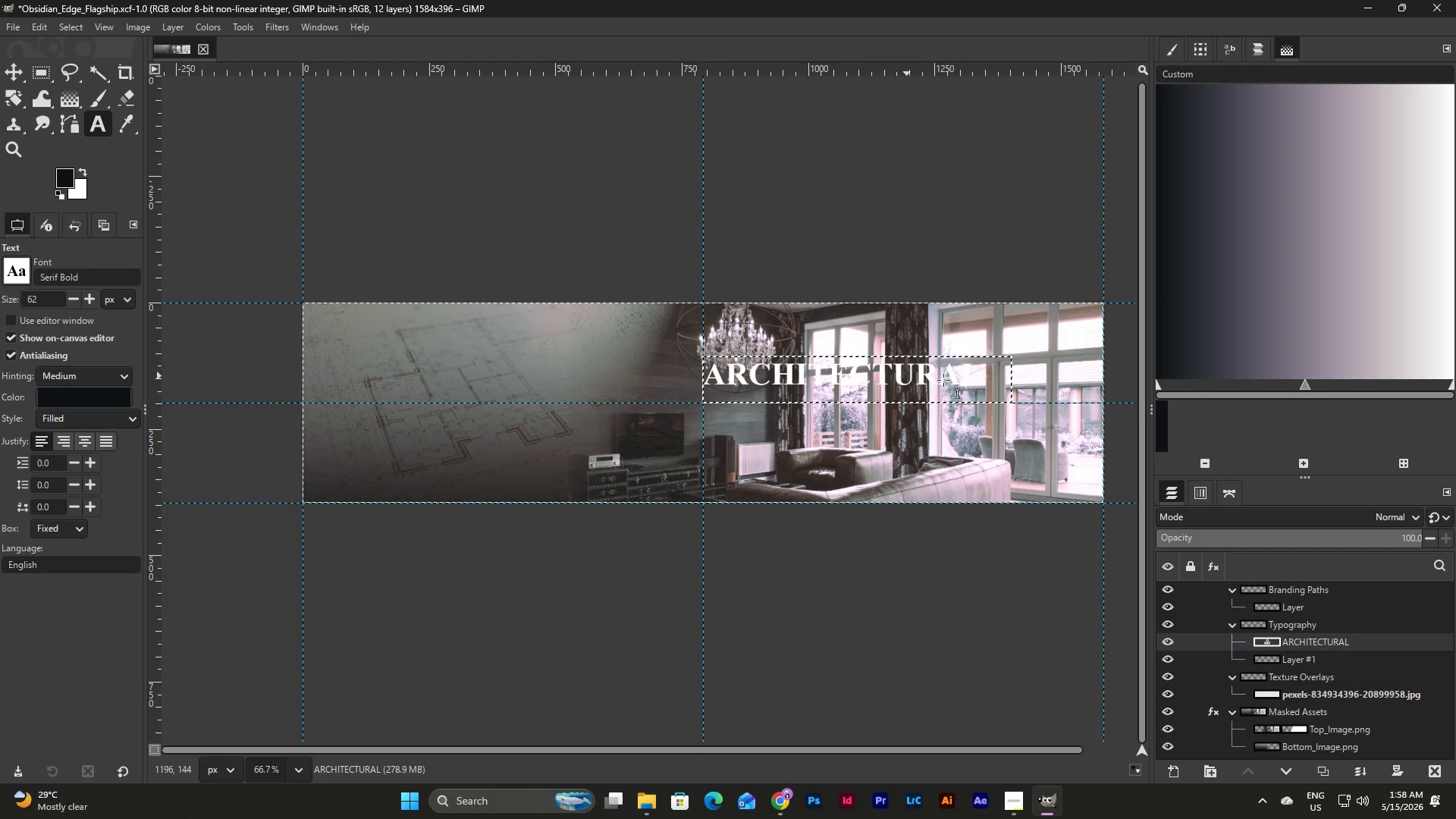 
double_click([971, 384])
 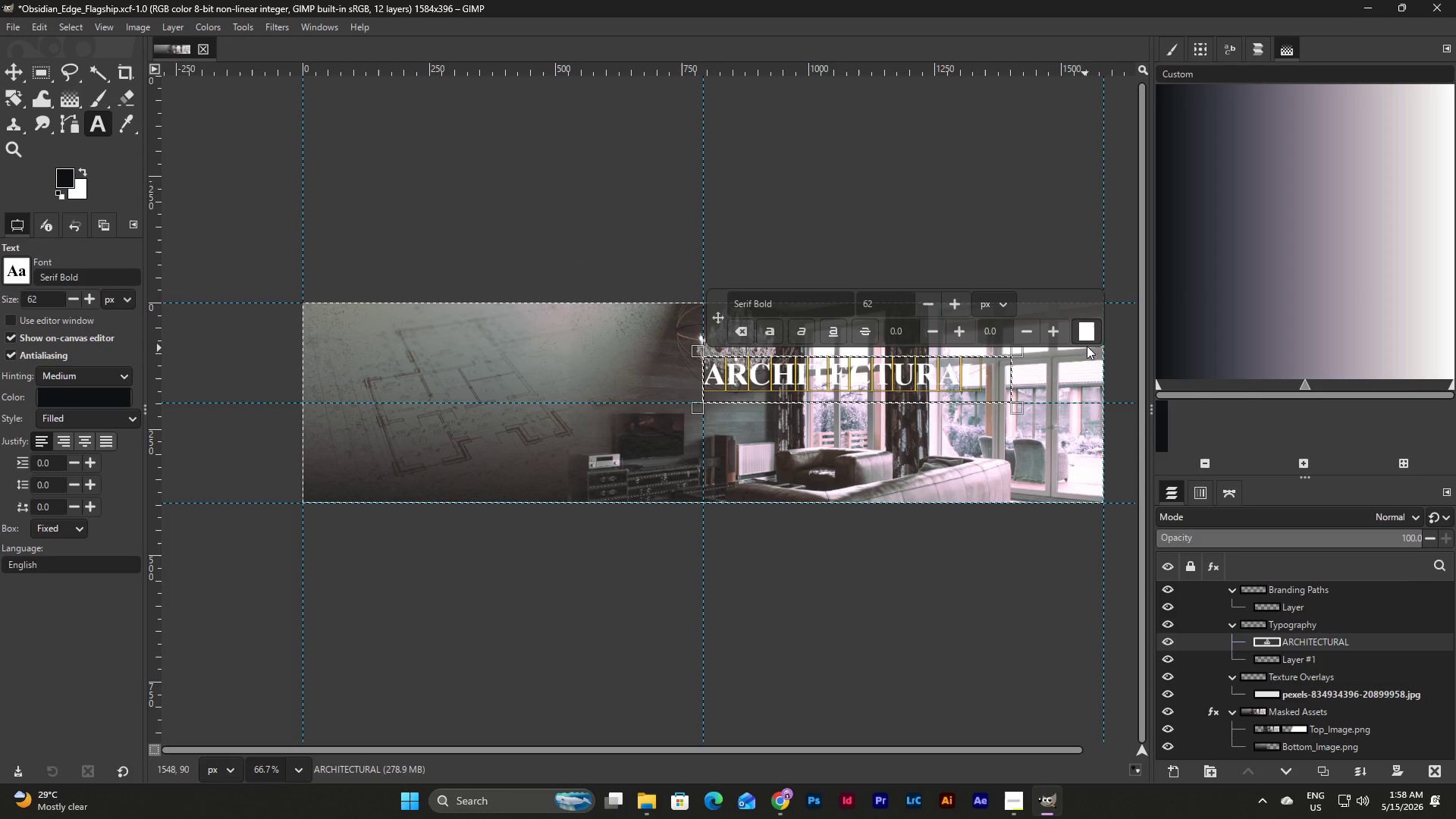 
left_click([1099, 331])
 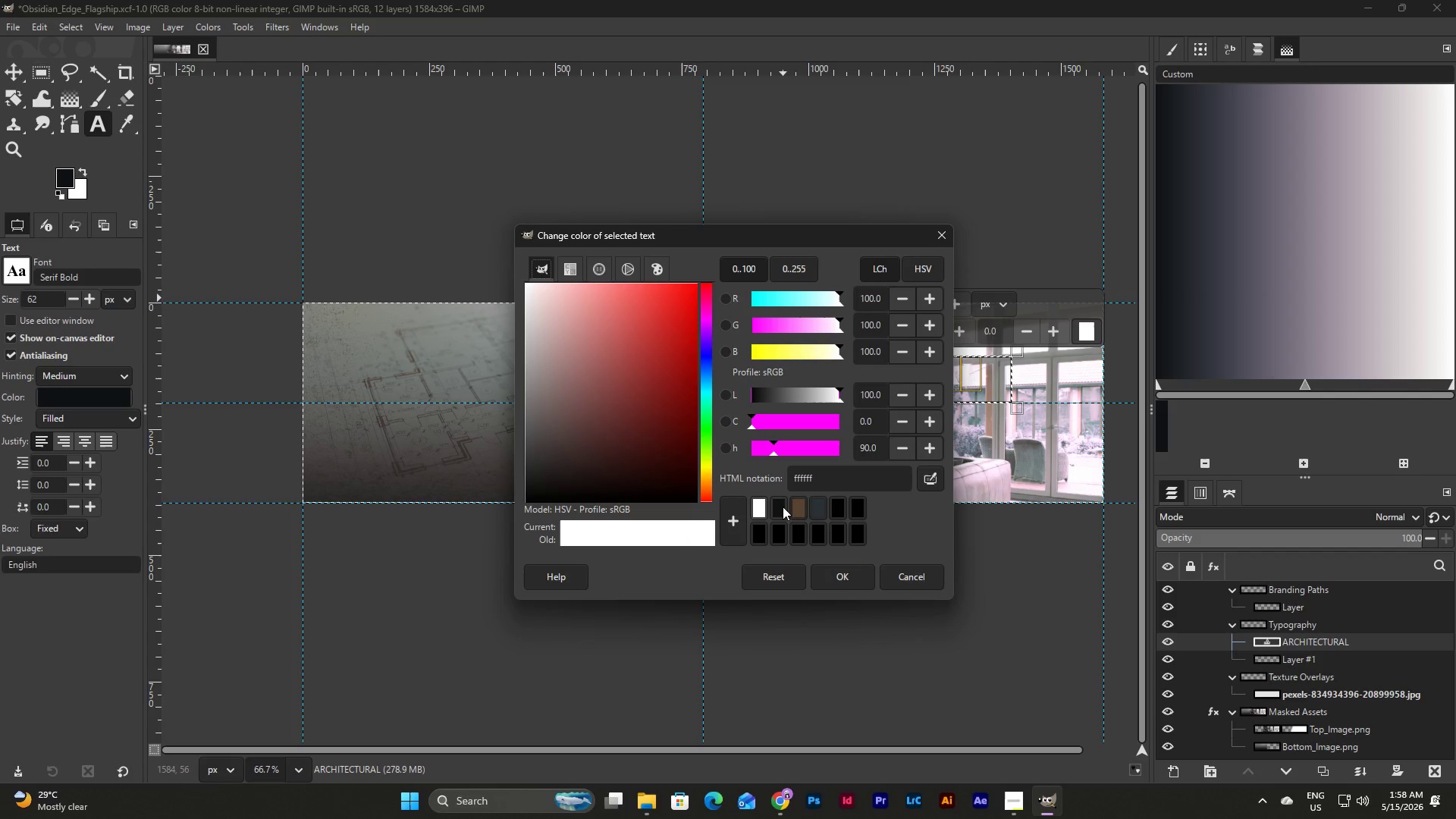 
left_click([818, 505])
 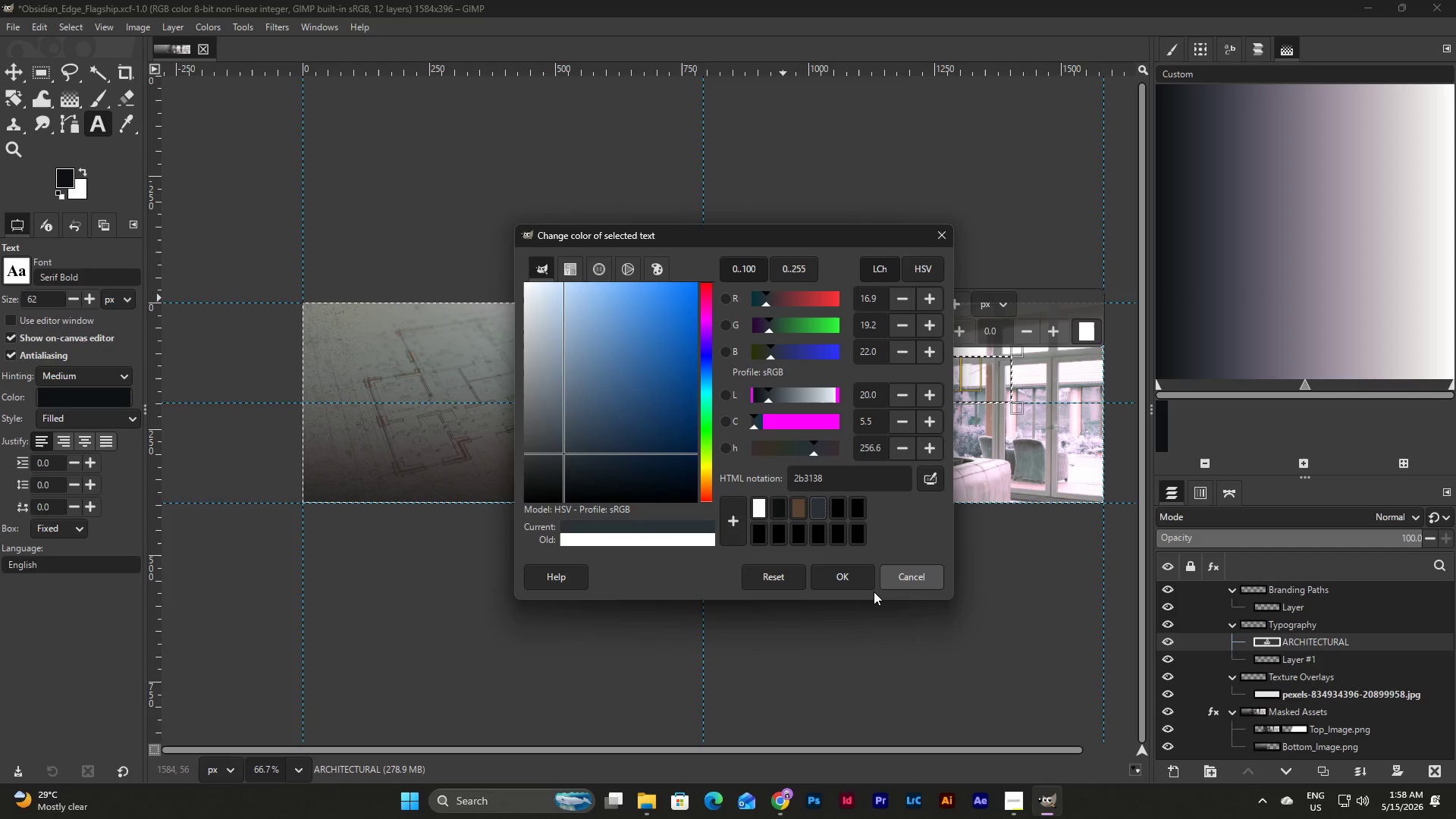 
left_click([845, 573])
 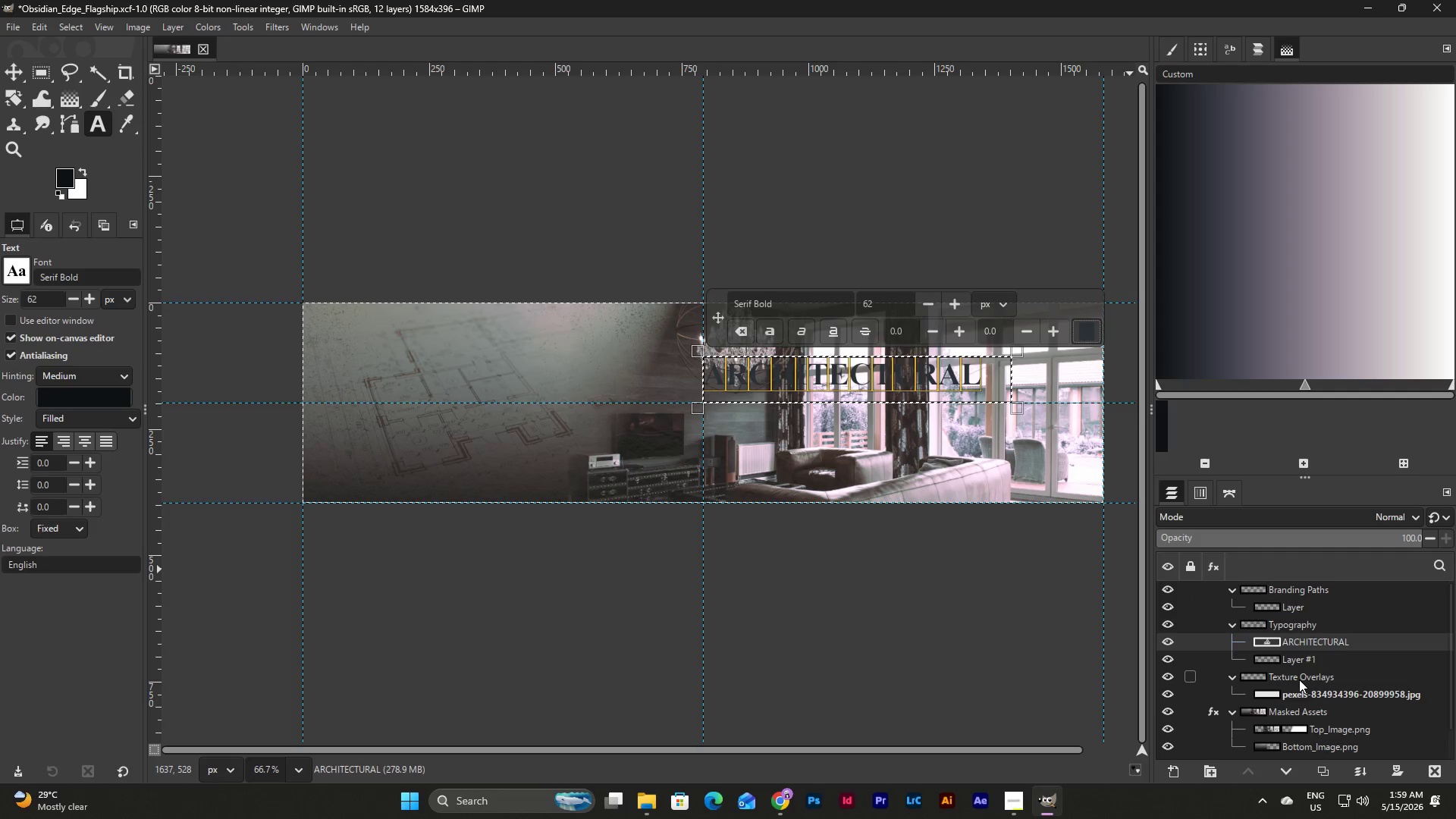 
wait(7.72)
 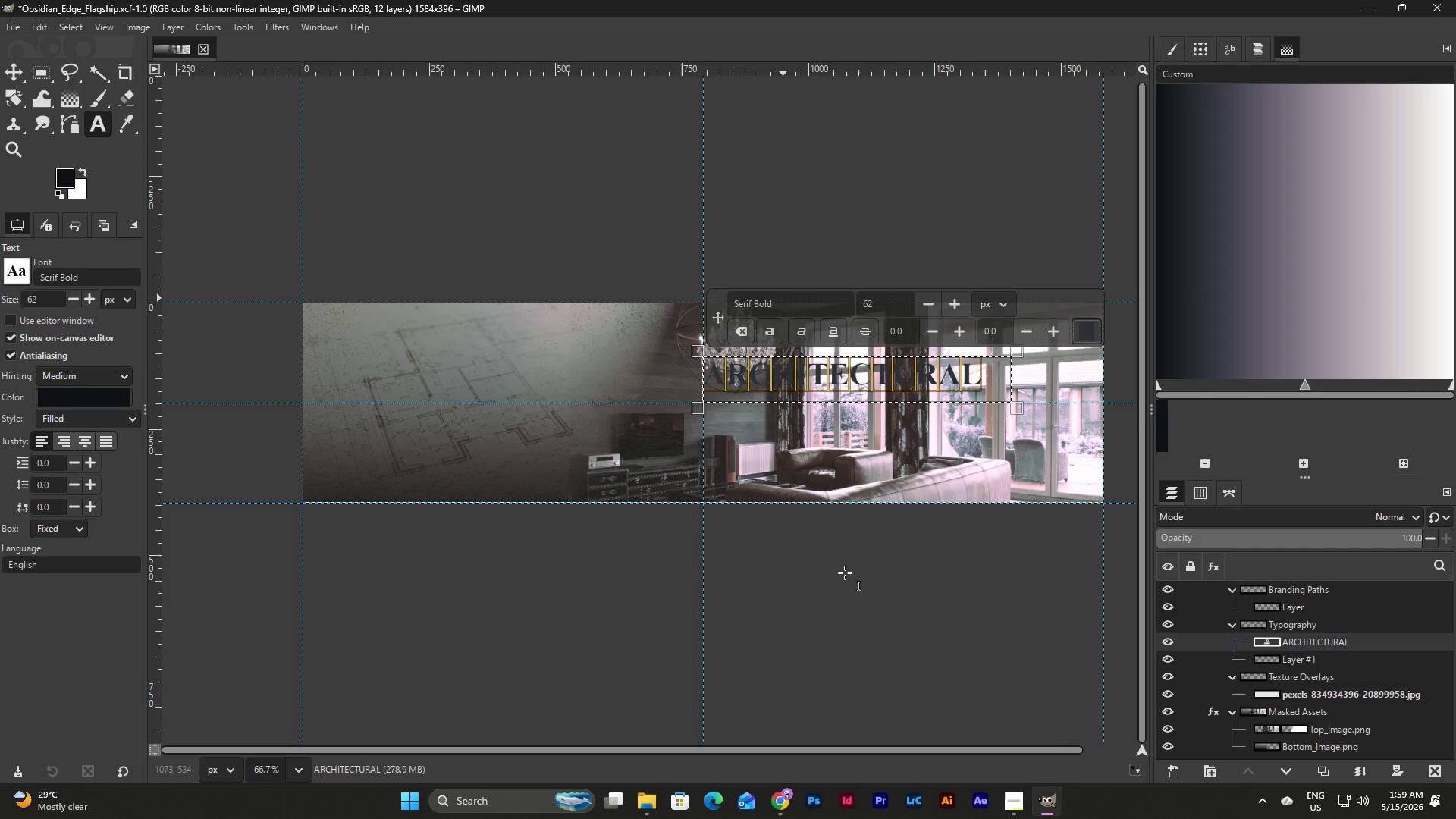 
left_click([1296, 697])
 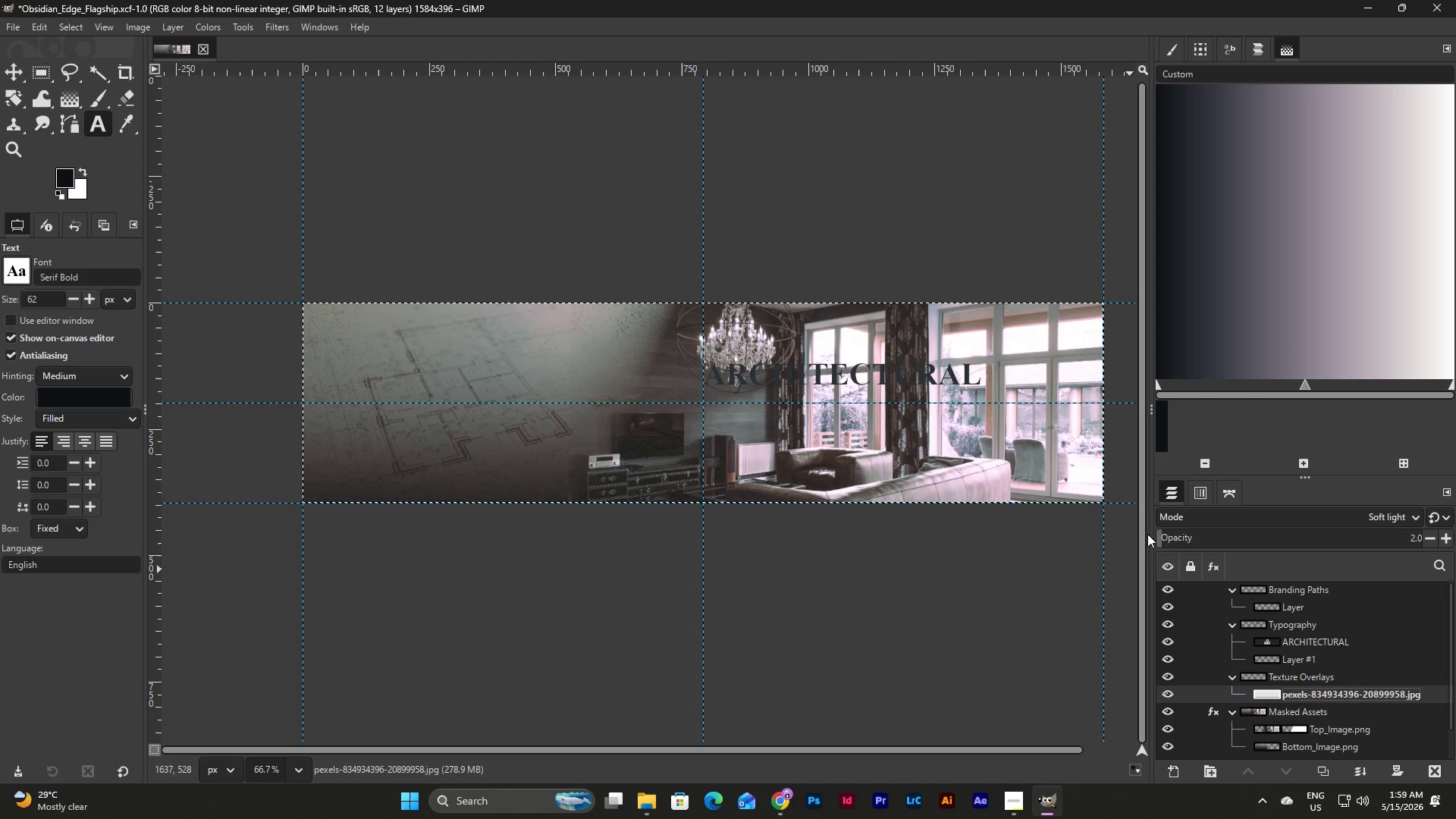 
left_click_drag(start_coordinate=[1163, 536], to_coordinate=[1188, 536])
 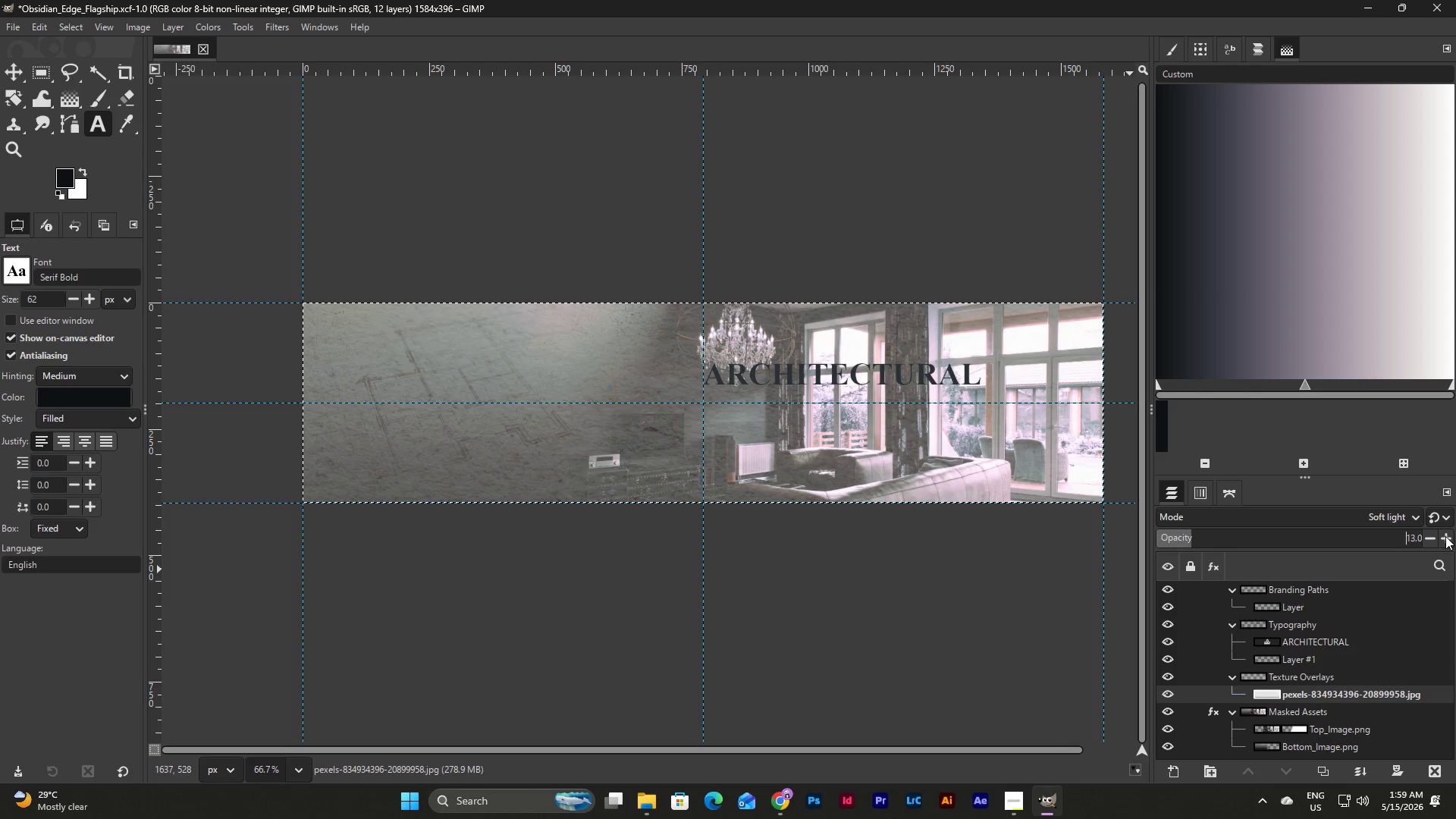 
double_click([1445, 536])
 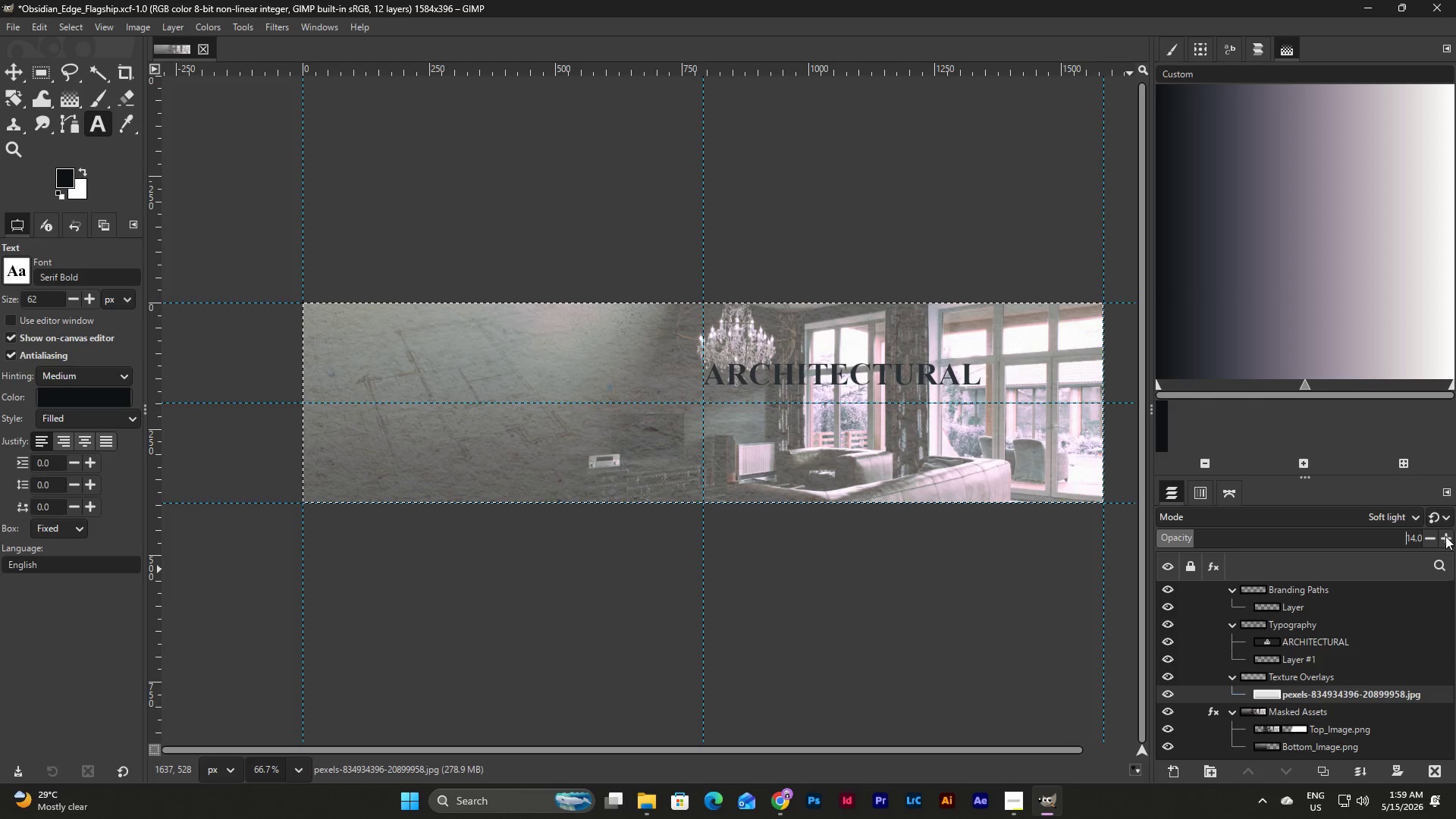 
left_click([1428, 538])
 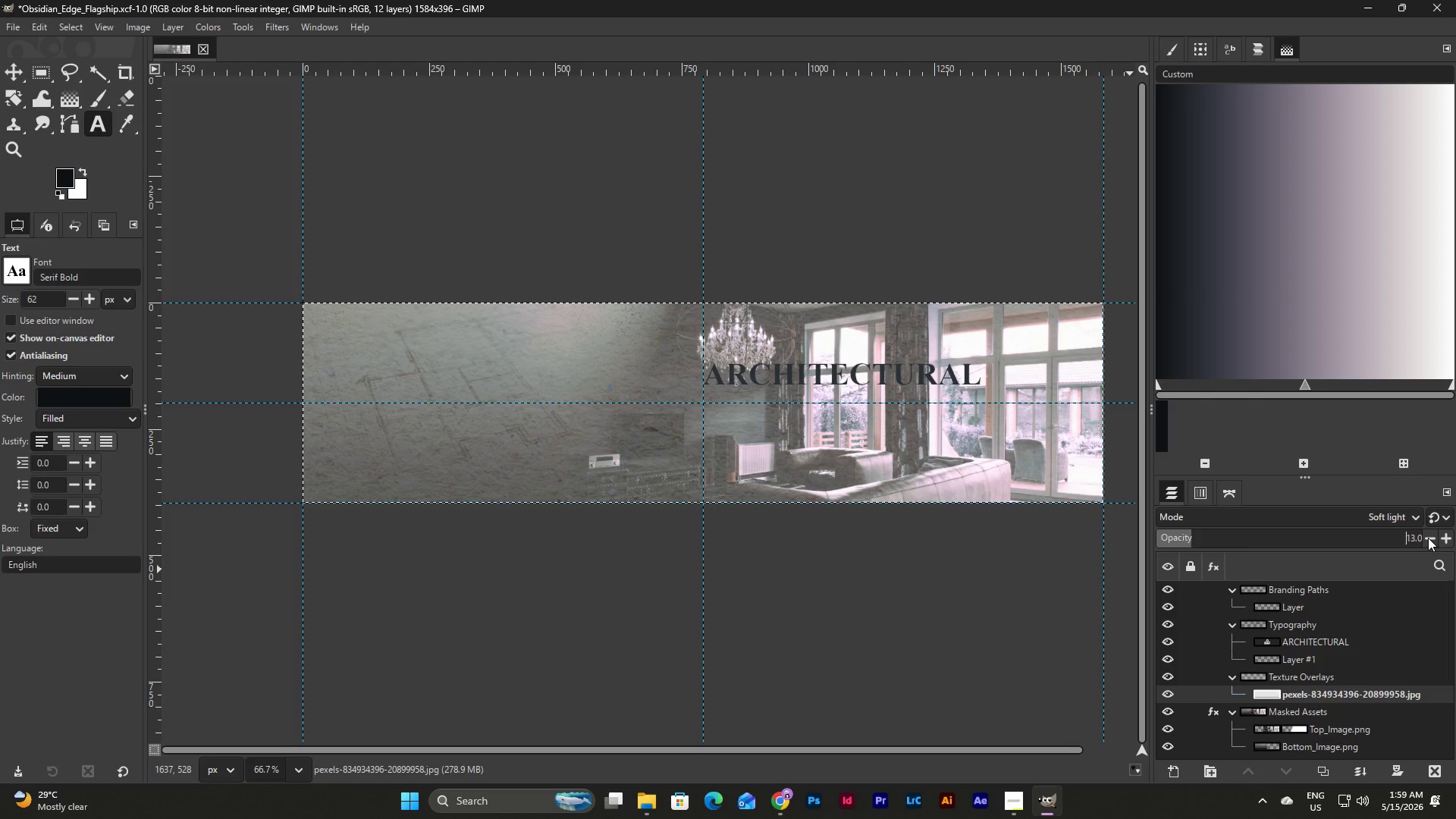 
double_click([1446, 541])
 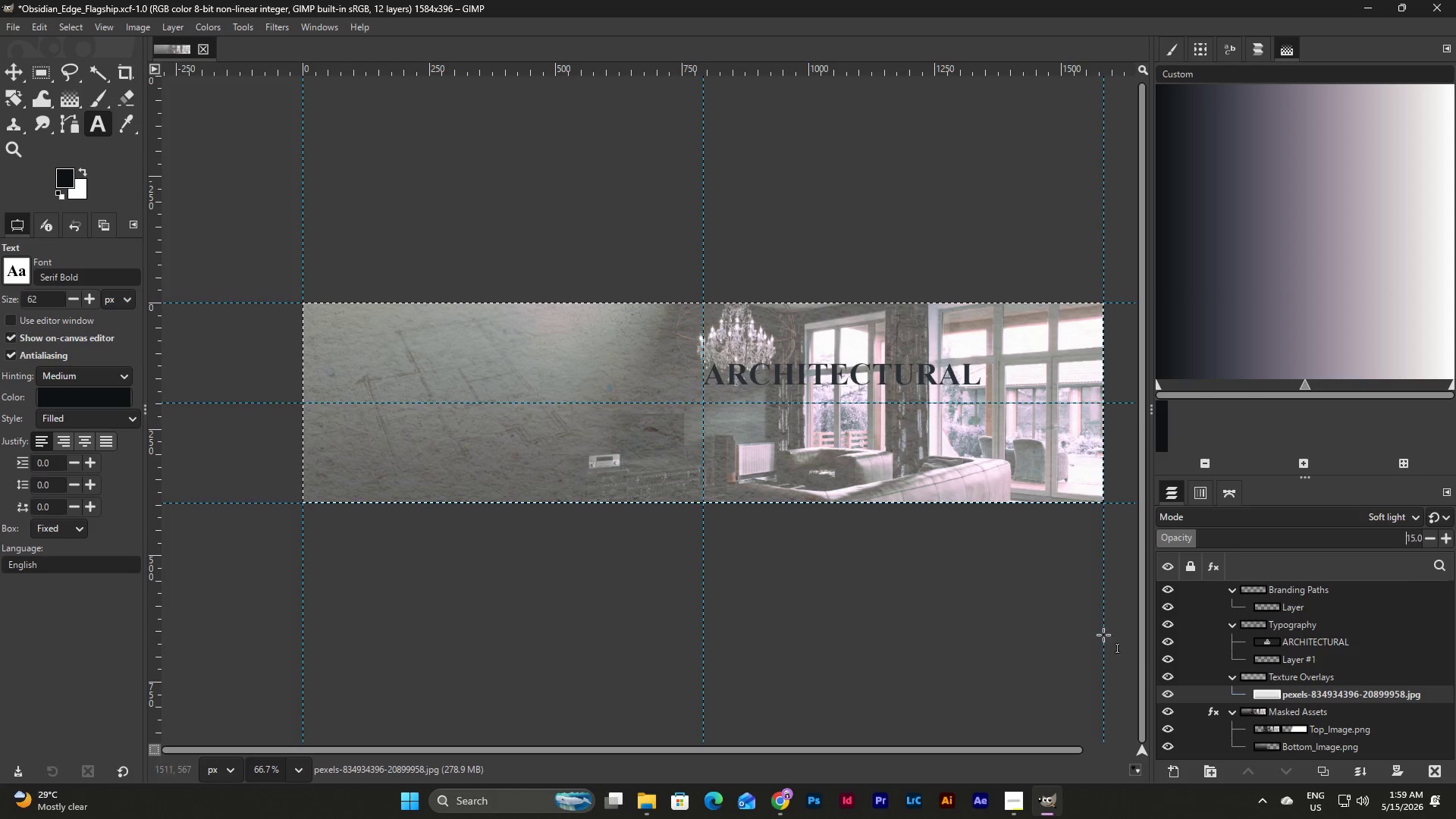 
wait(5.02)
 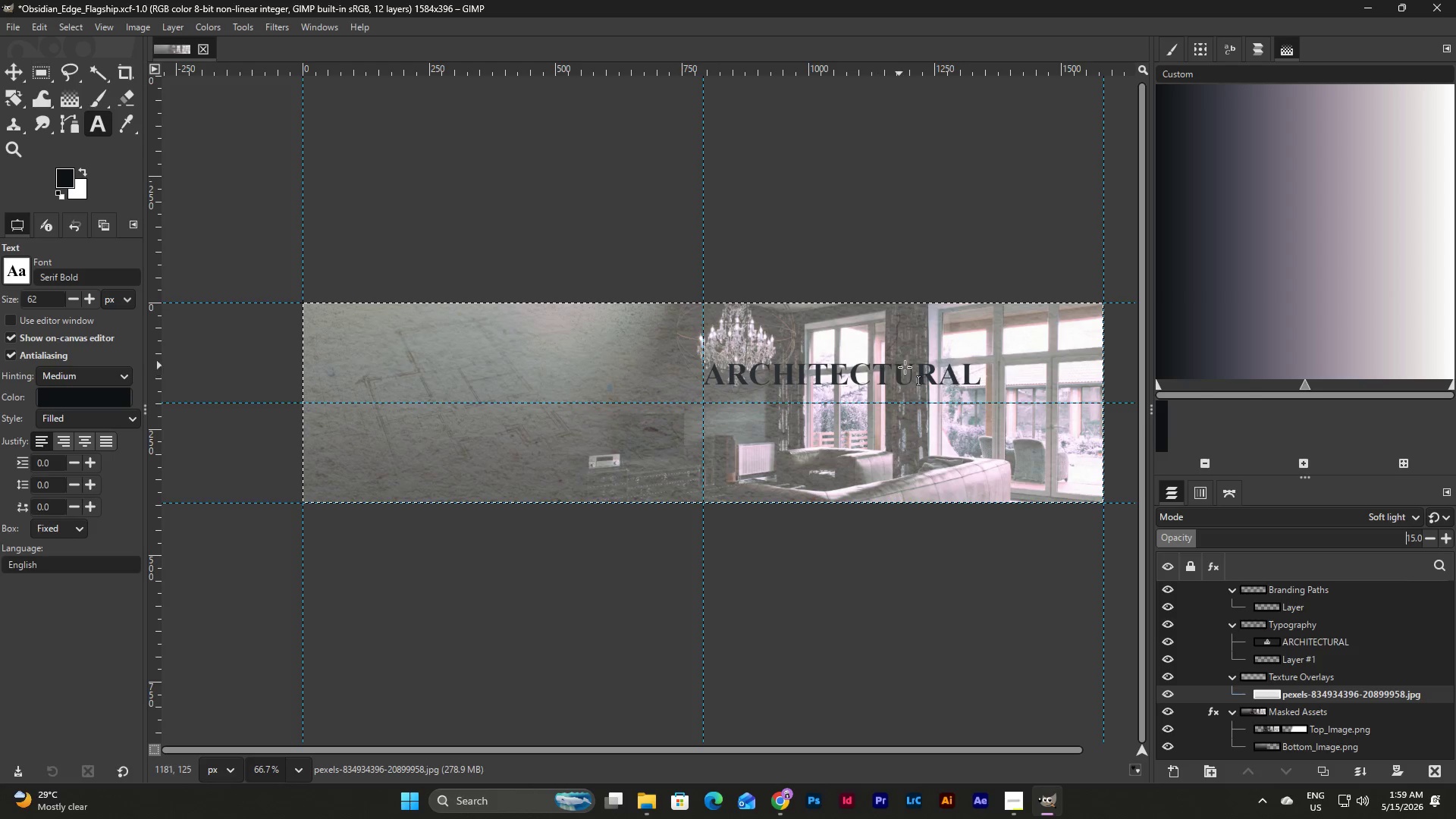 
left_click([1302, 650])
 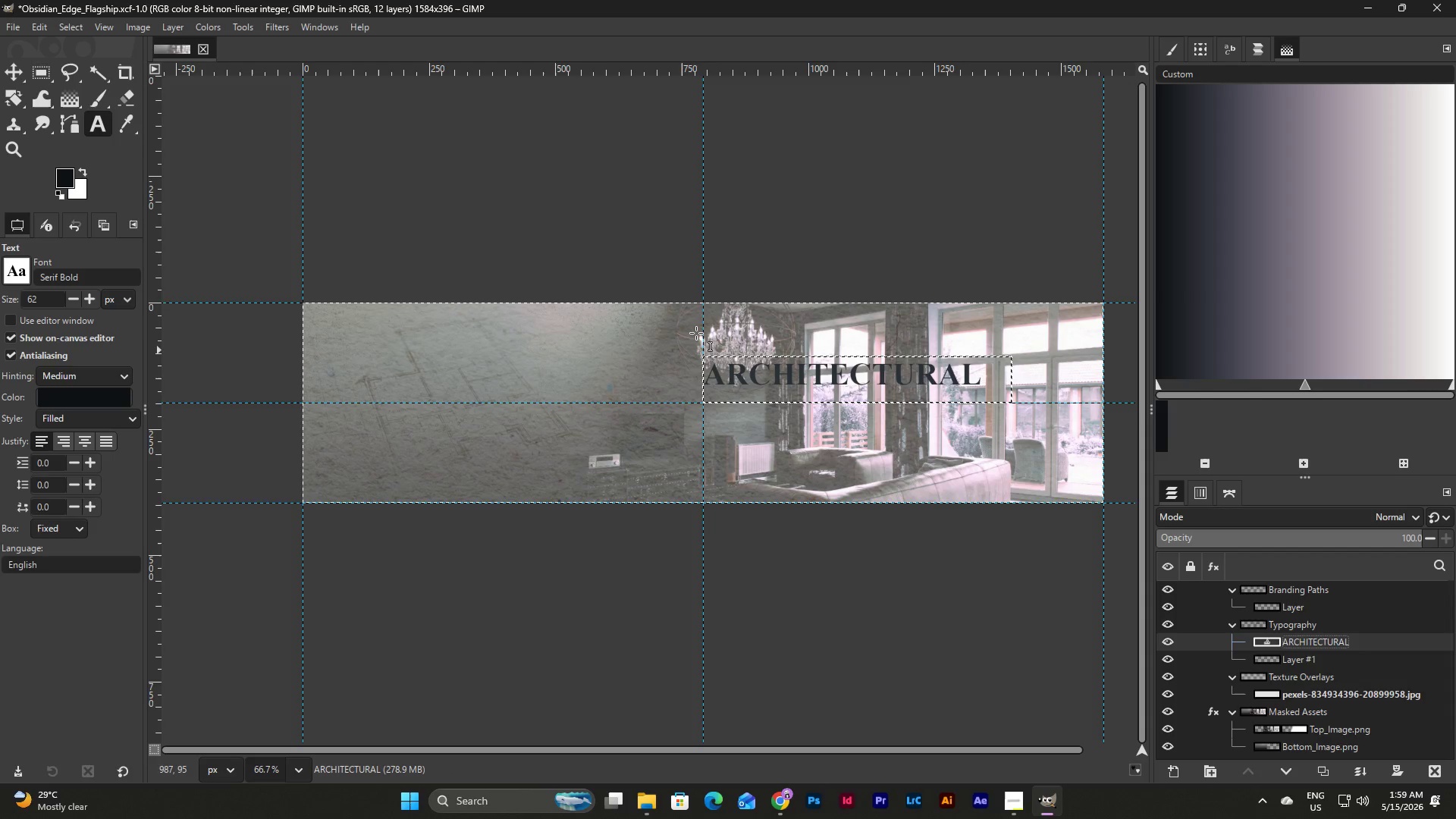 
left_click([11, 74])
 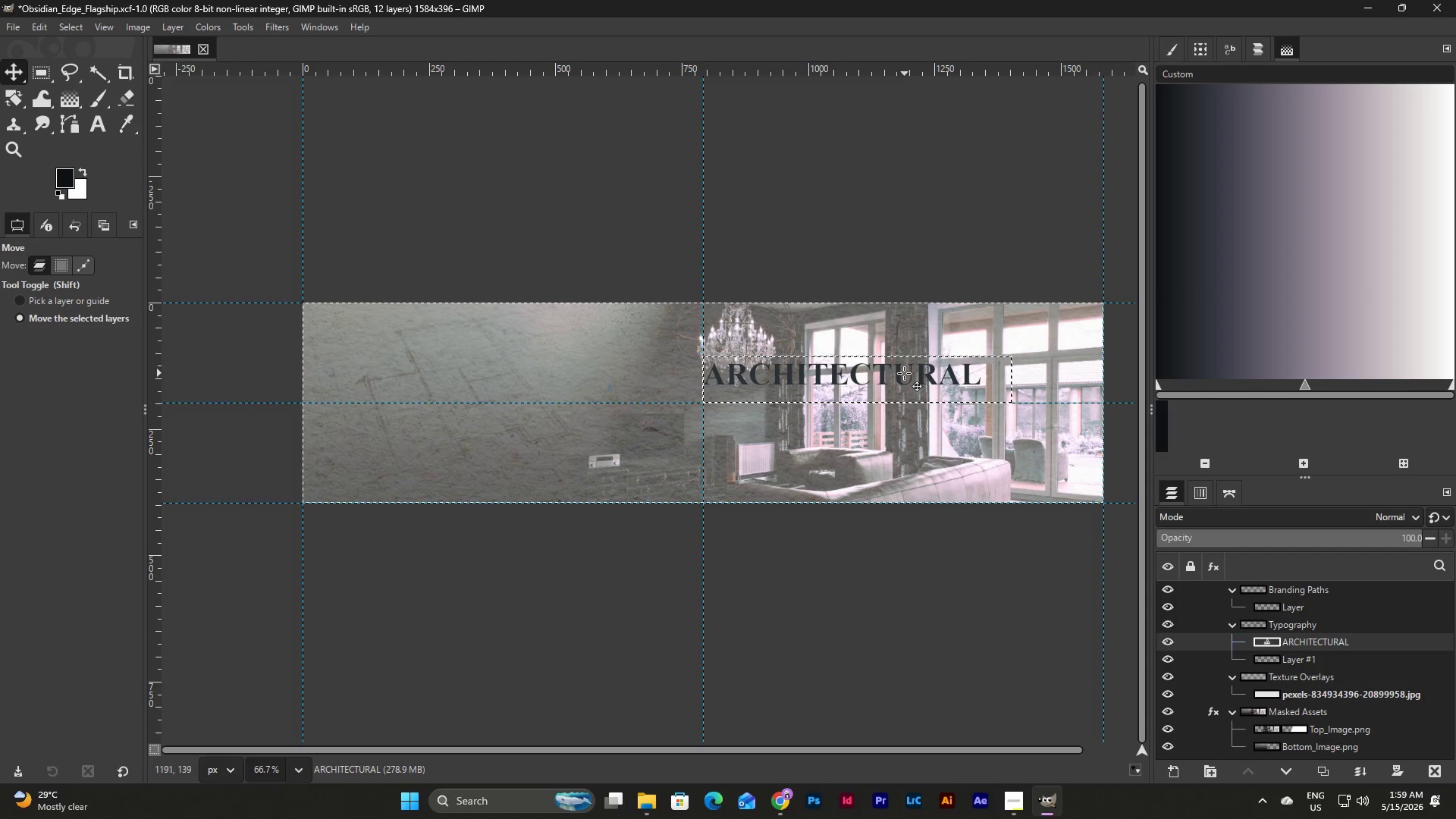 
left_click_drag(start_coordinate=[875, 374], to_coordinate=[867, 376])
 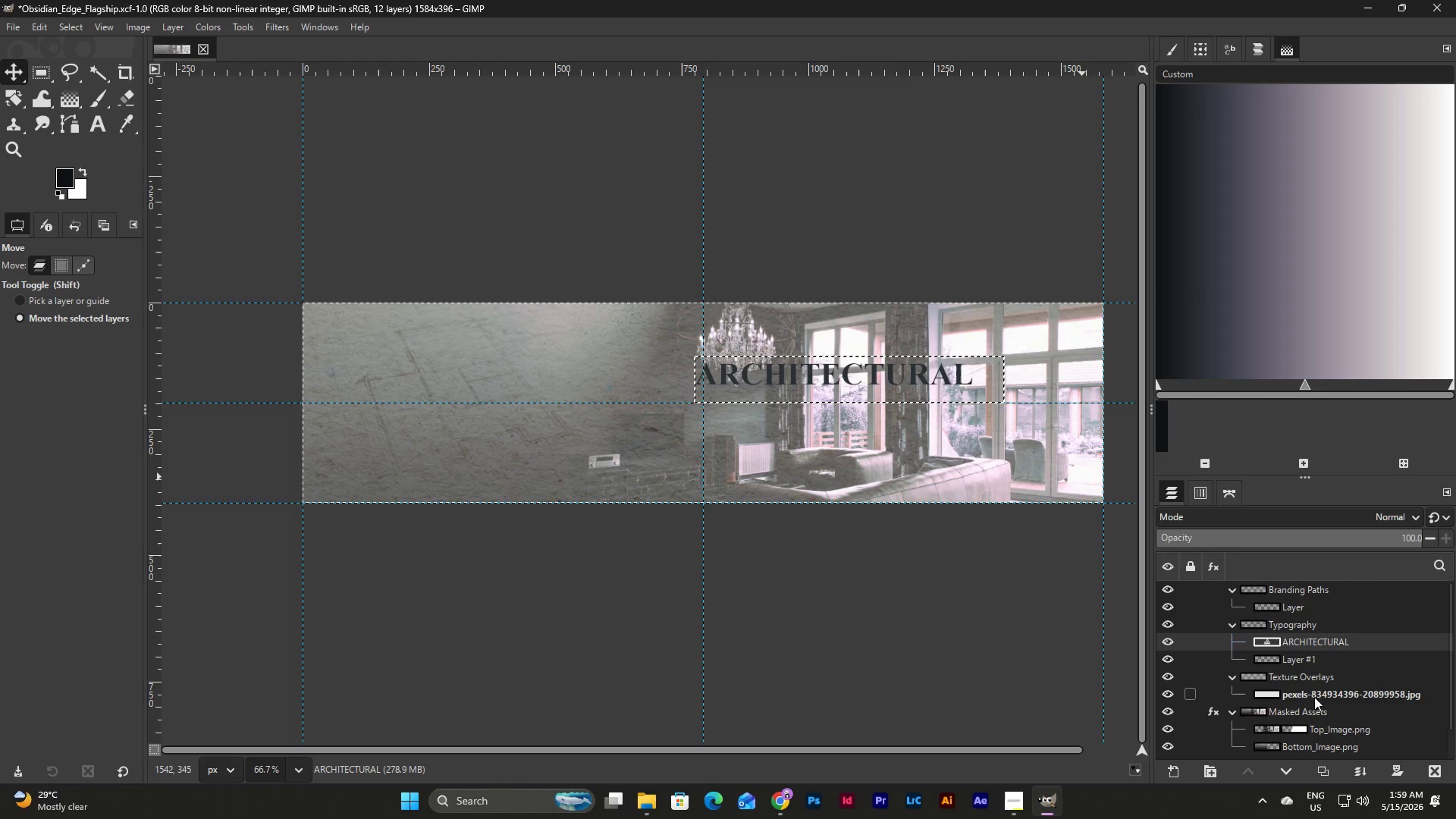 
left_click([1288, 692])
 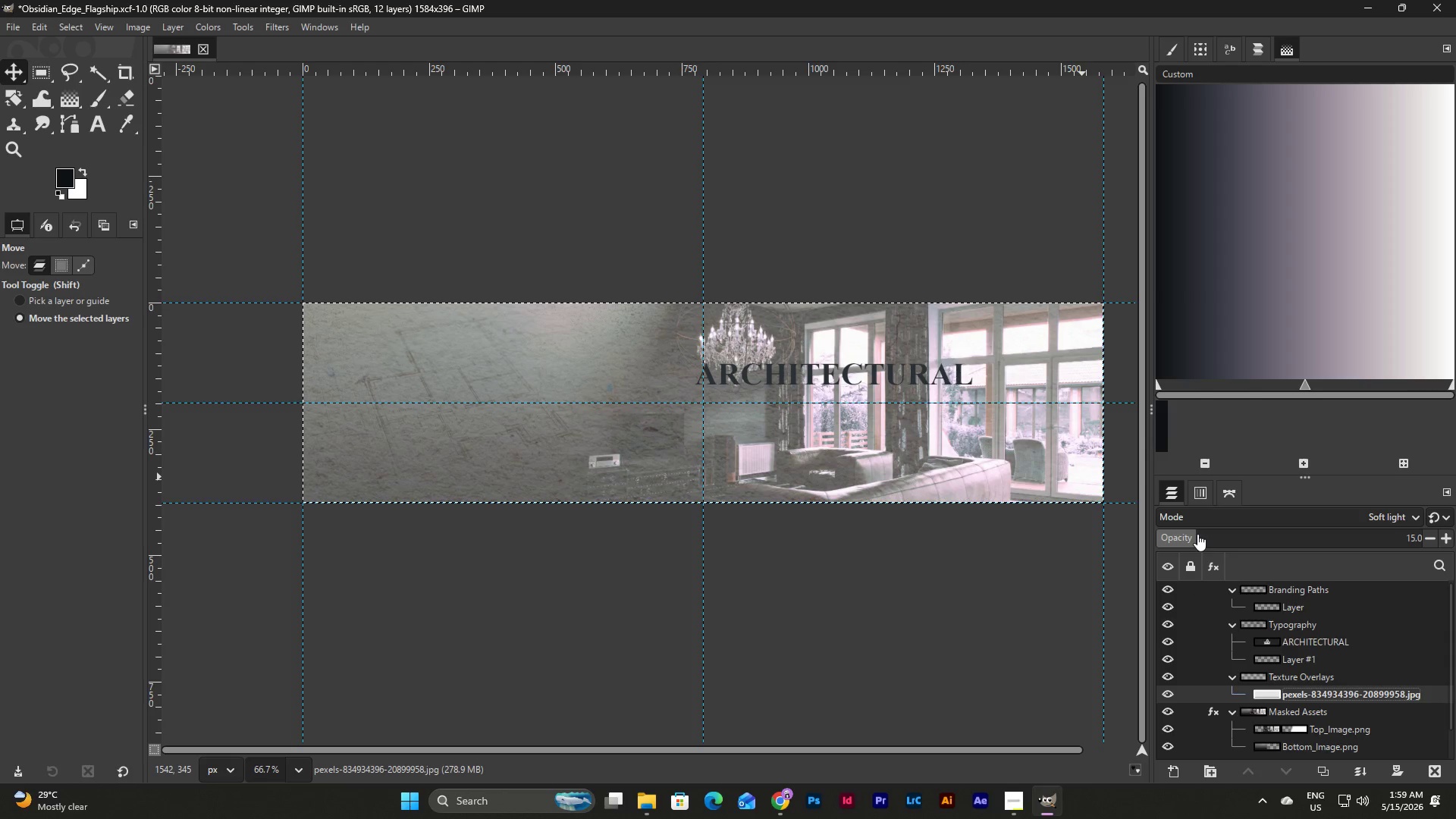 
left_click_drag(start_coordinate=[1197, 534], to_coordinate=[1156, 535])
 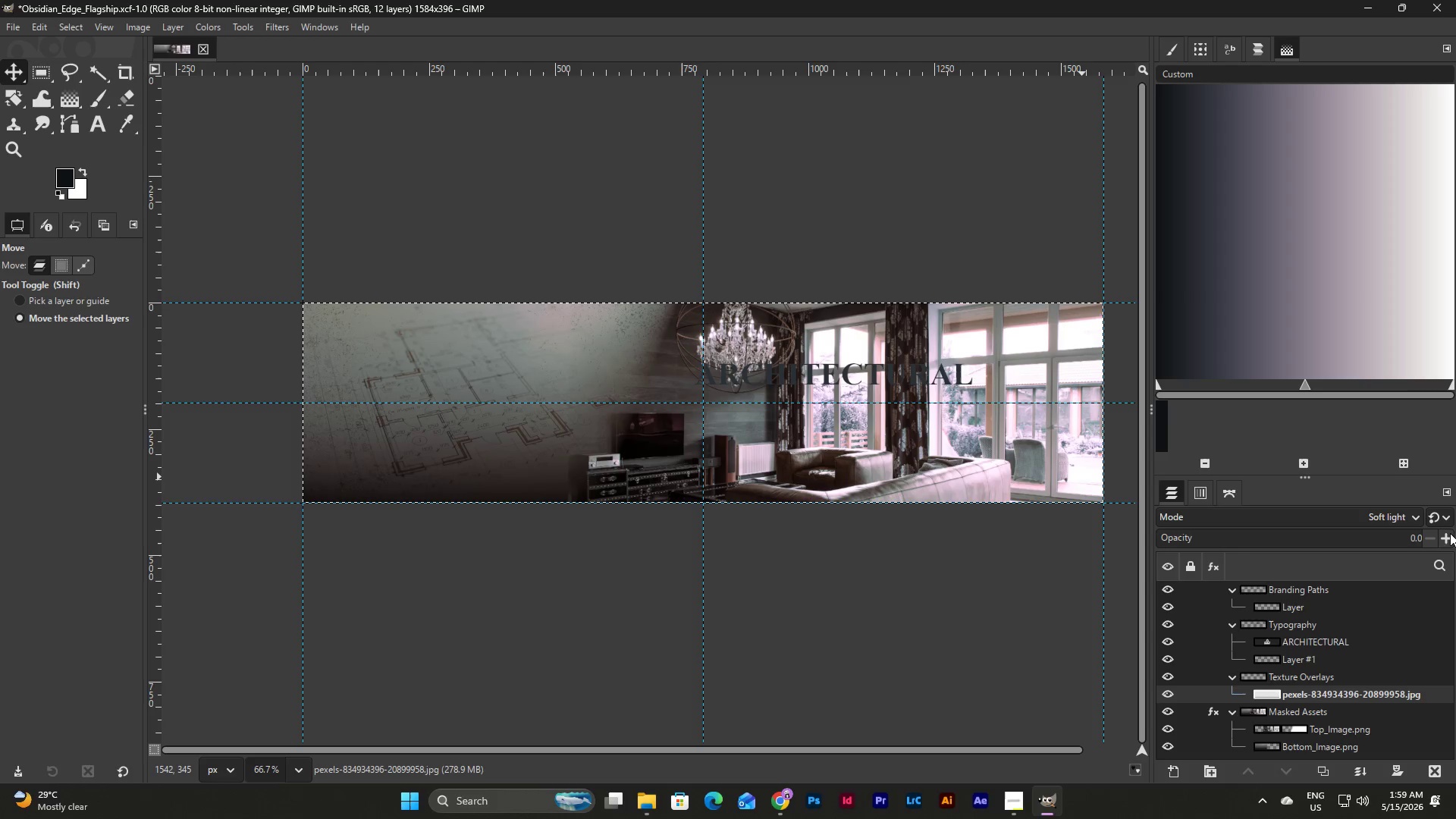 
left_click([1444, 535])
 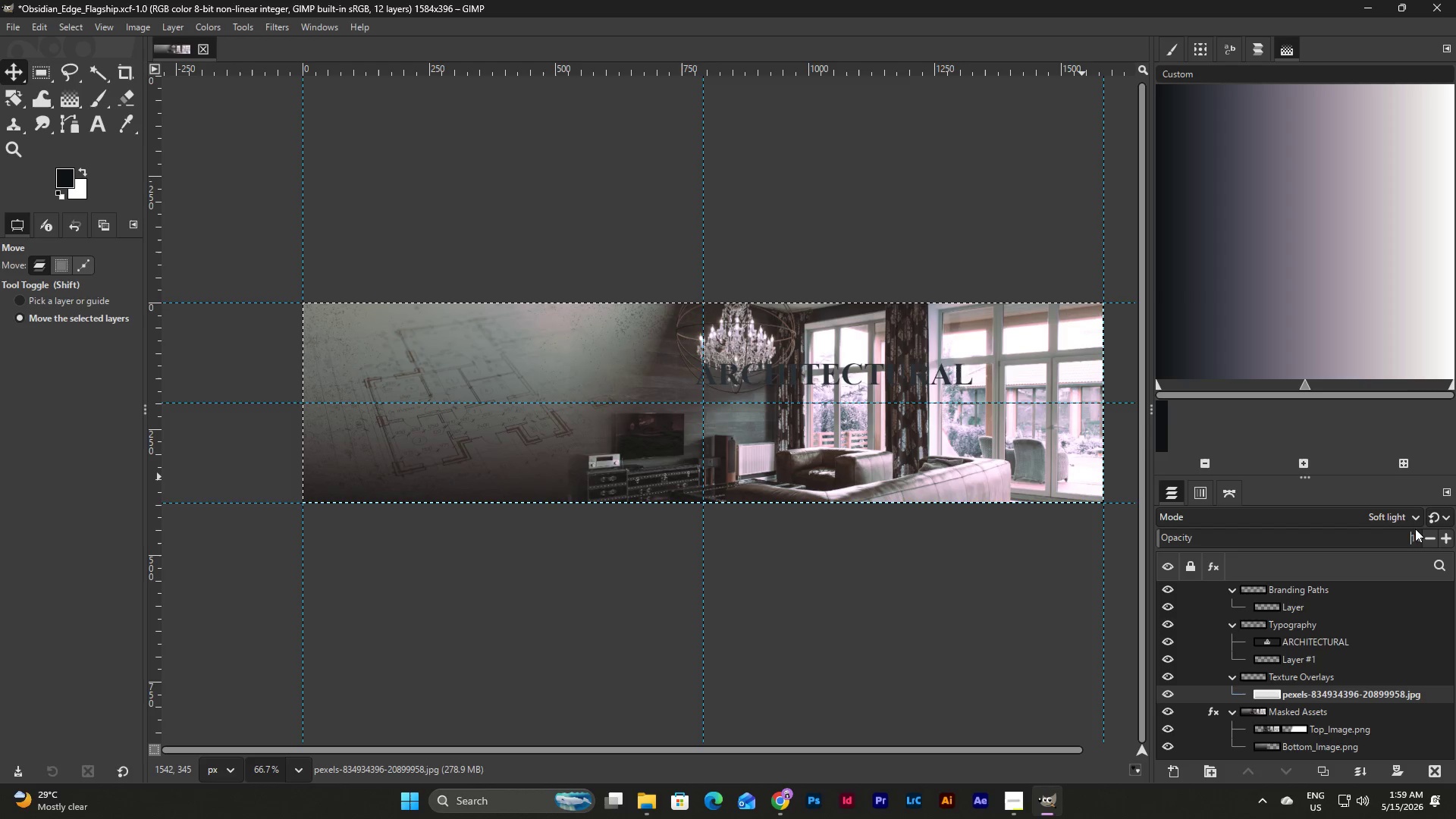 
left_click([1396, 522])
 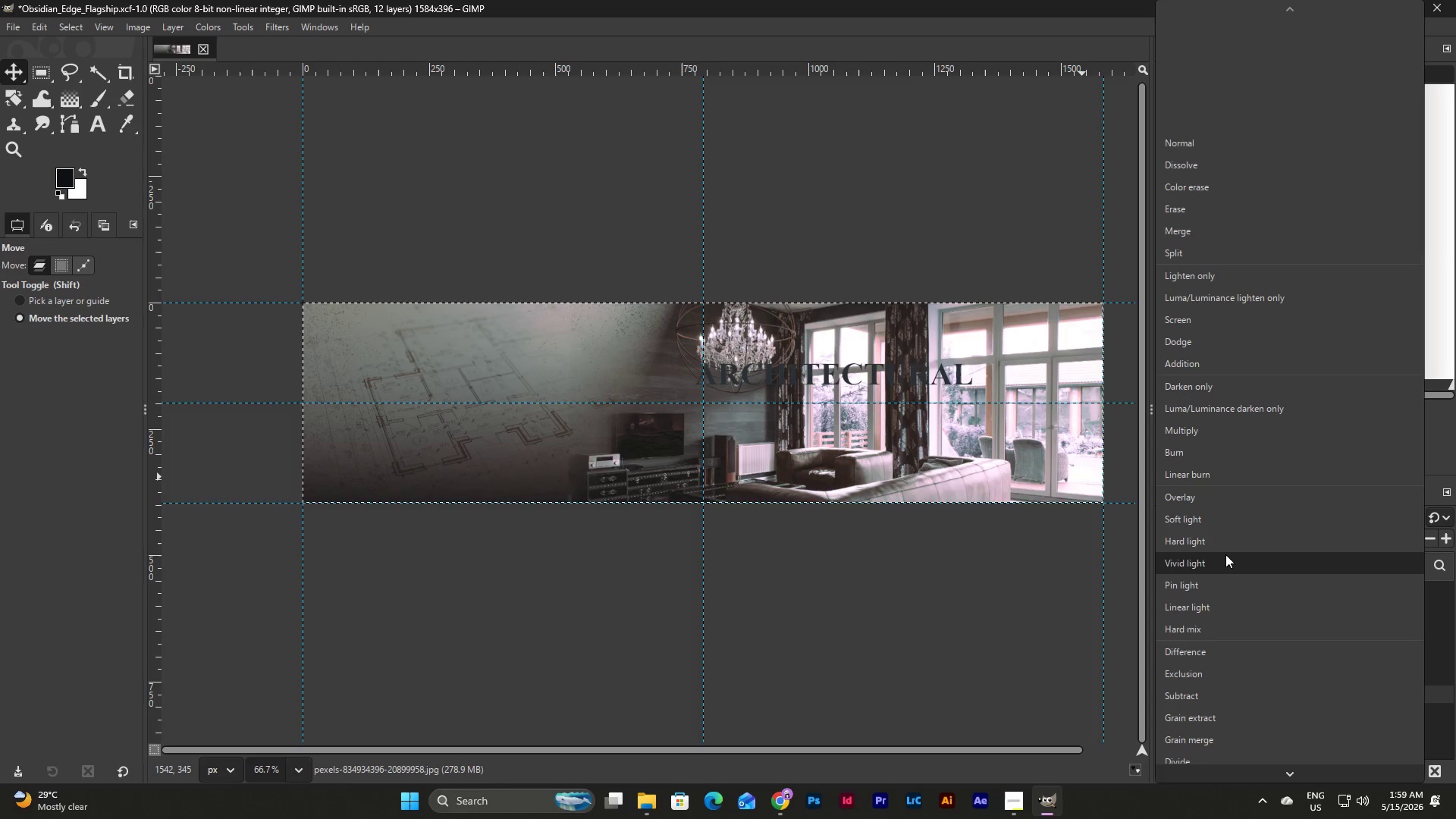 
wait(5.86)
 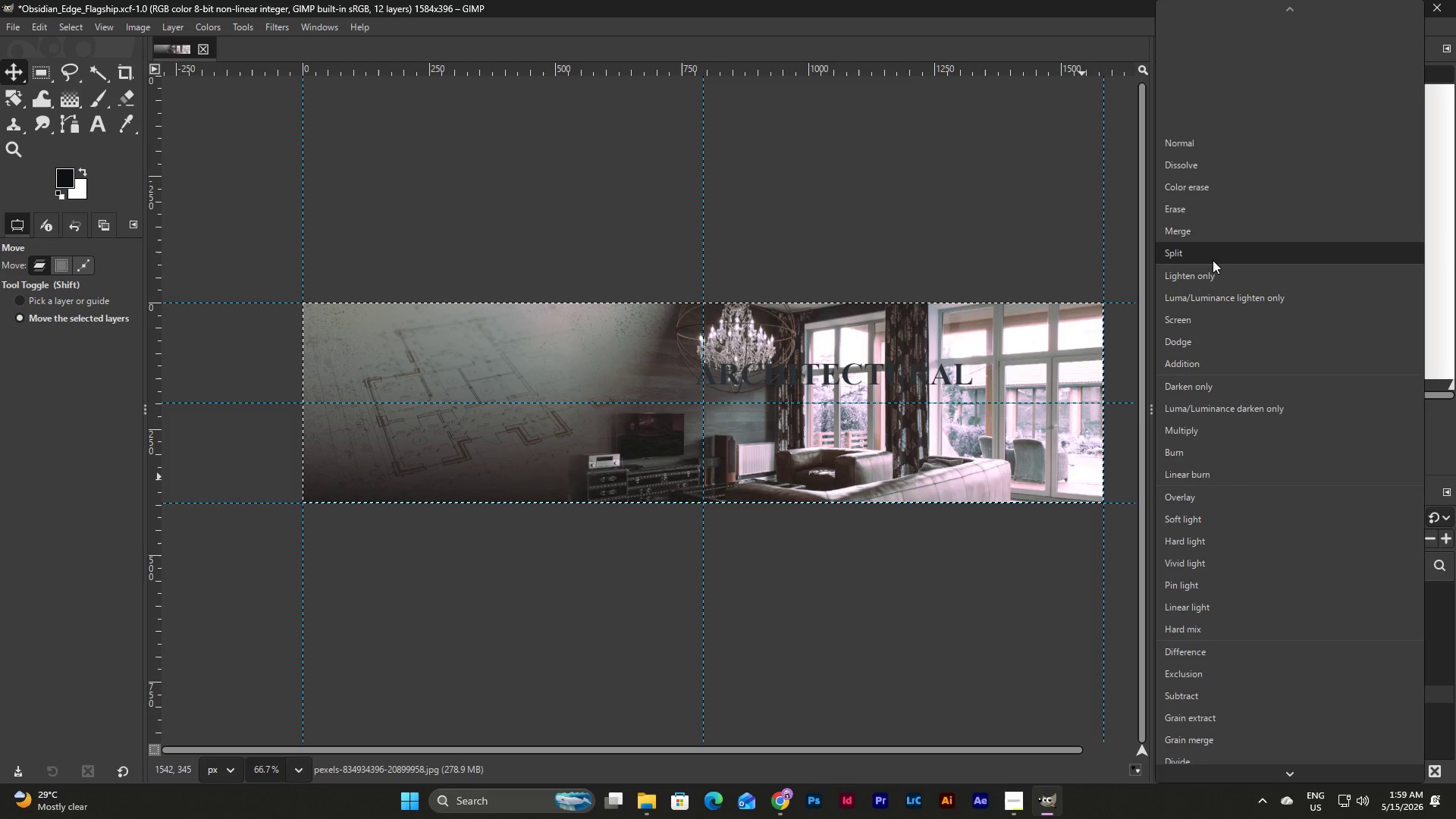 
scroll: coordinate [1228, 560], scroll_direction: down, amount: 6.0
 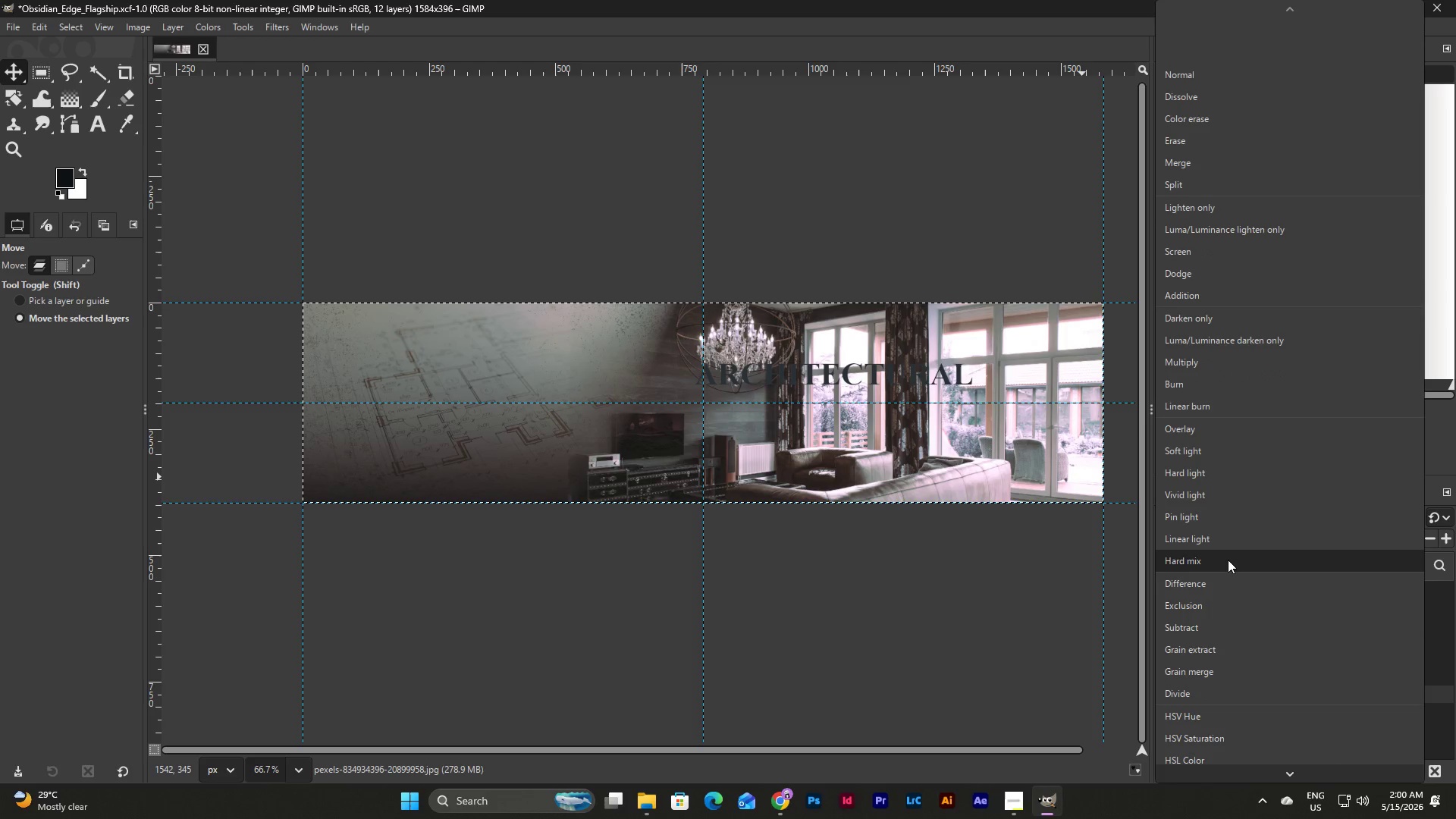 
scroll: coordinate [1228, 560], scroll_direction: up, amount: 4.0
 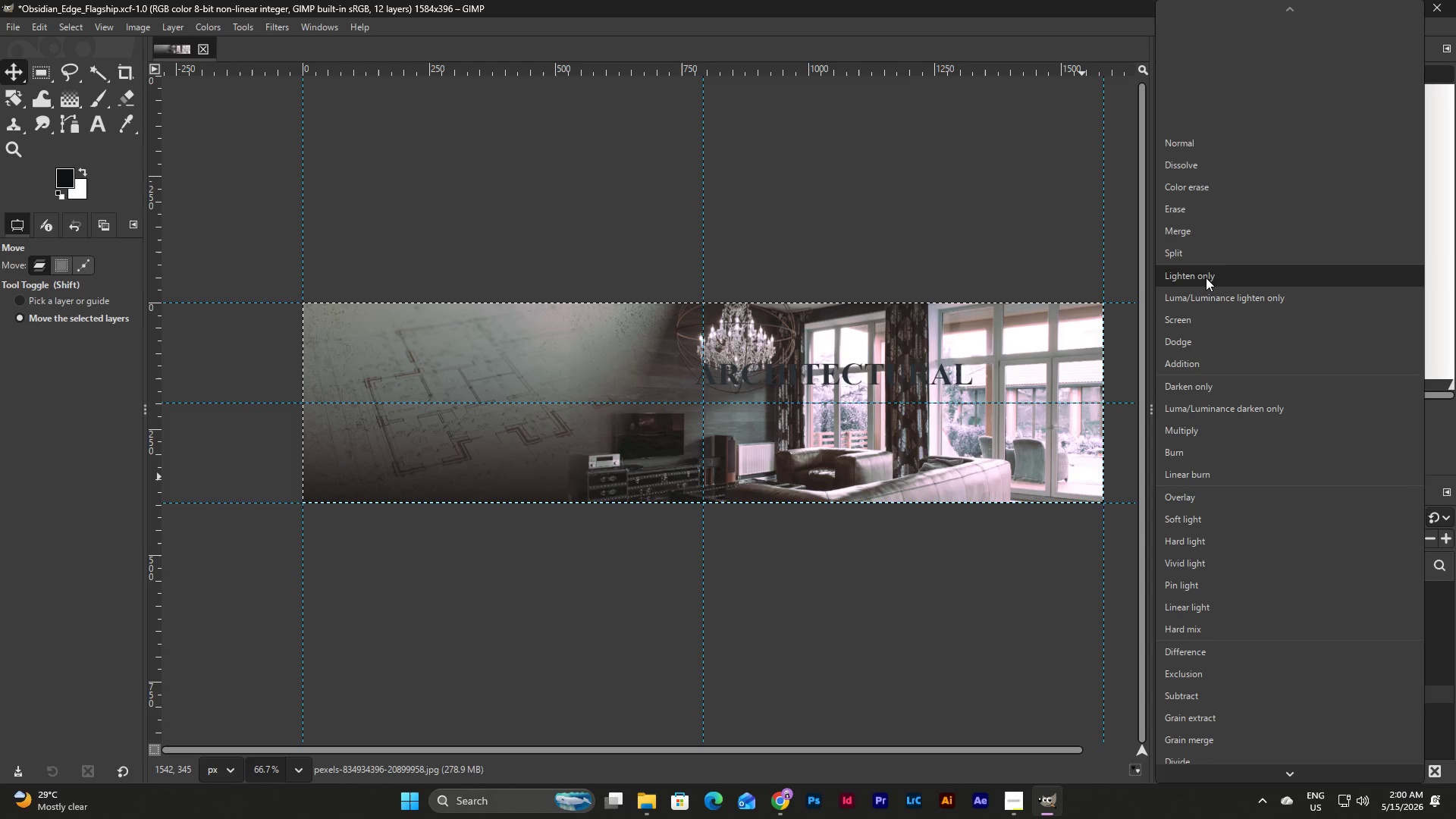 
left_click([1222, 440])
 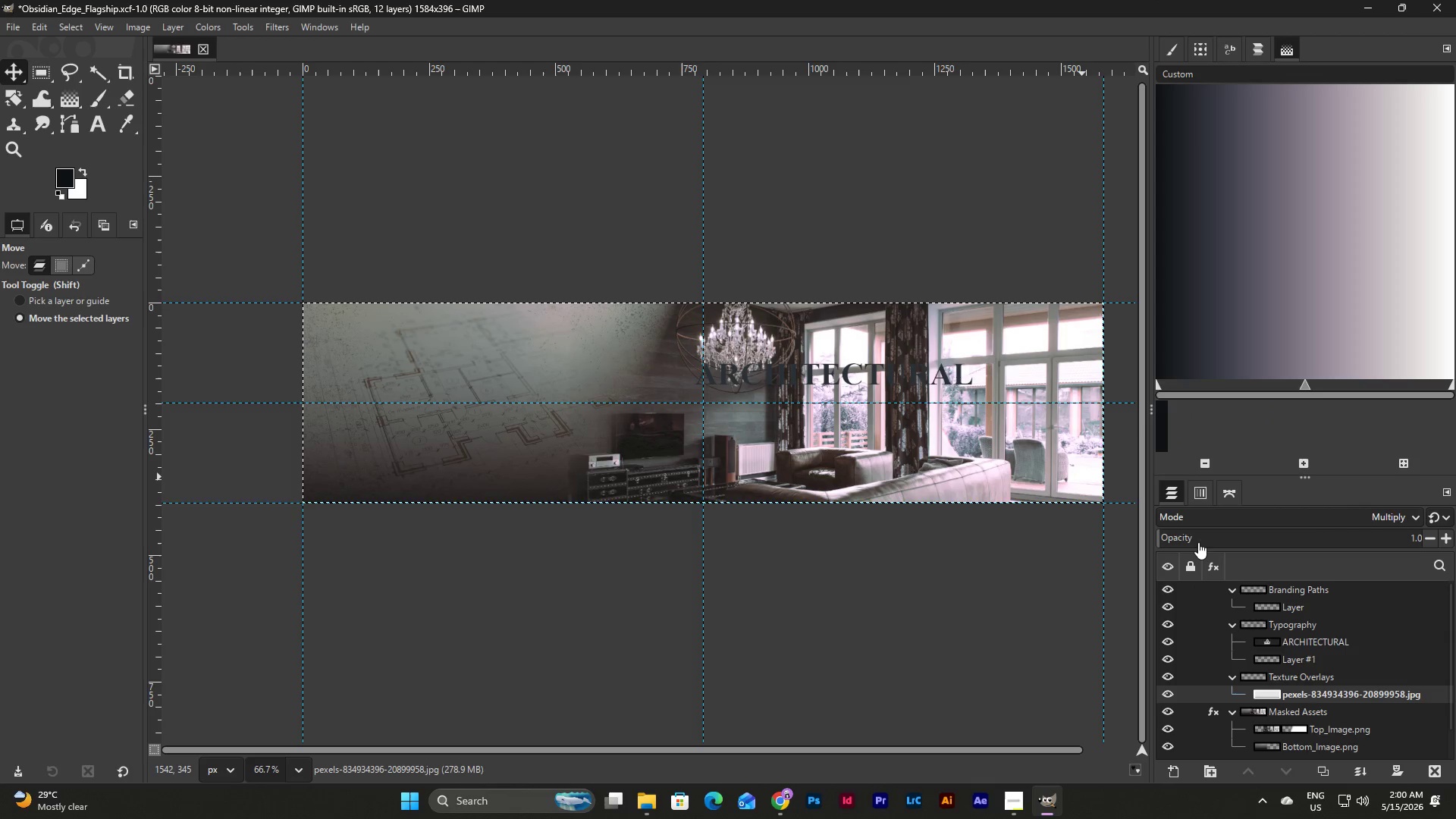 
left_click_drag(start_coordinate=[1174, 538], to_coordinate=[1170, 538])
 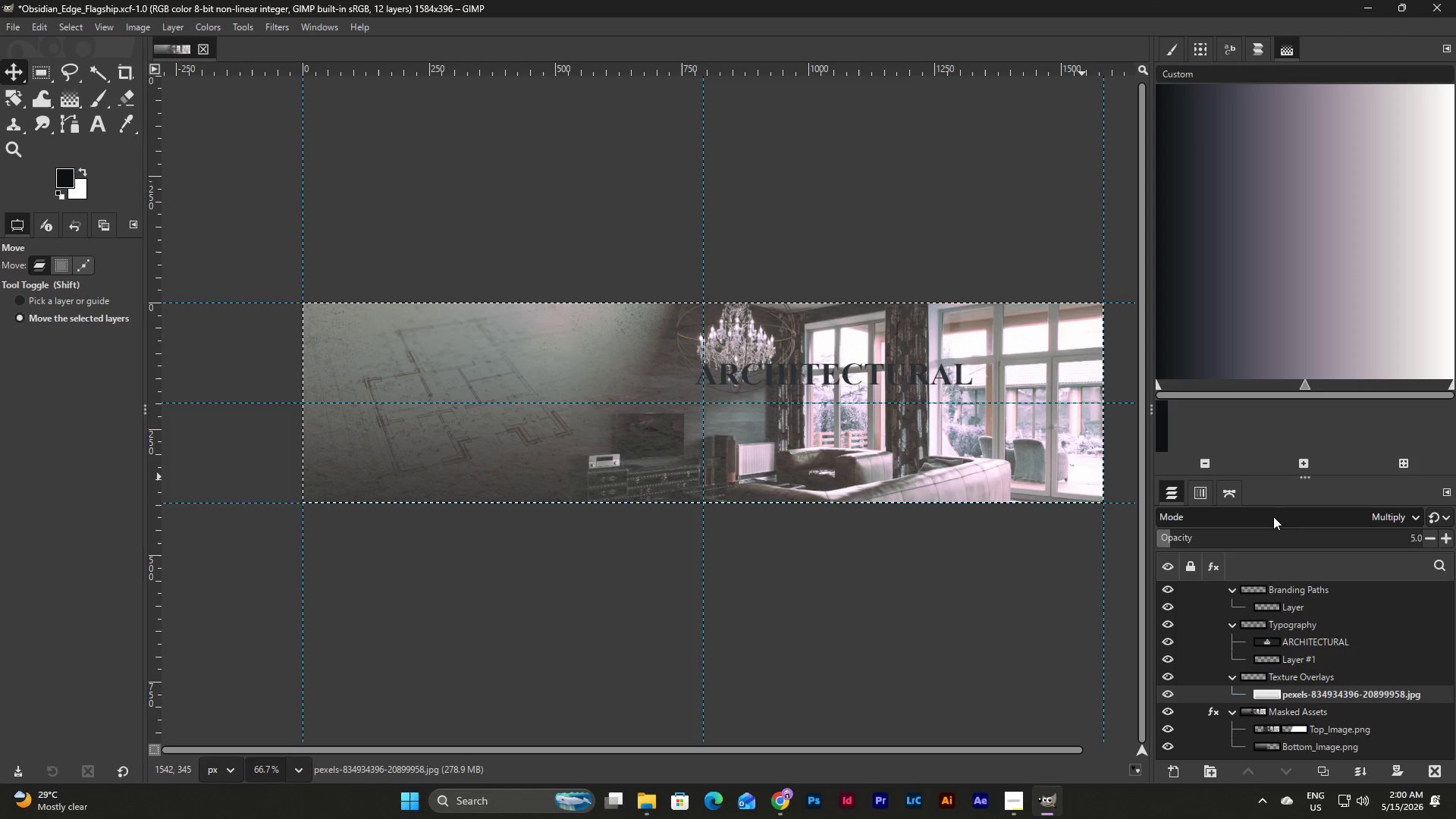 
left_click([1335, 514])
 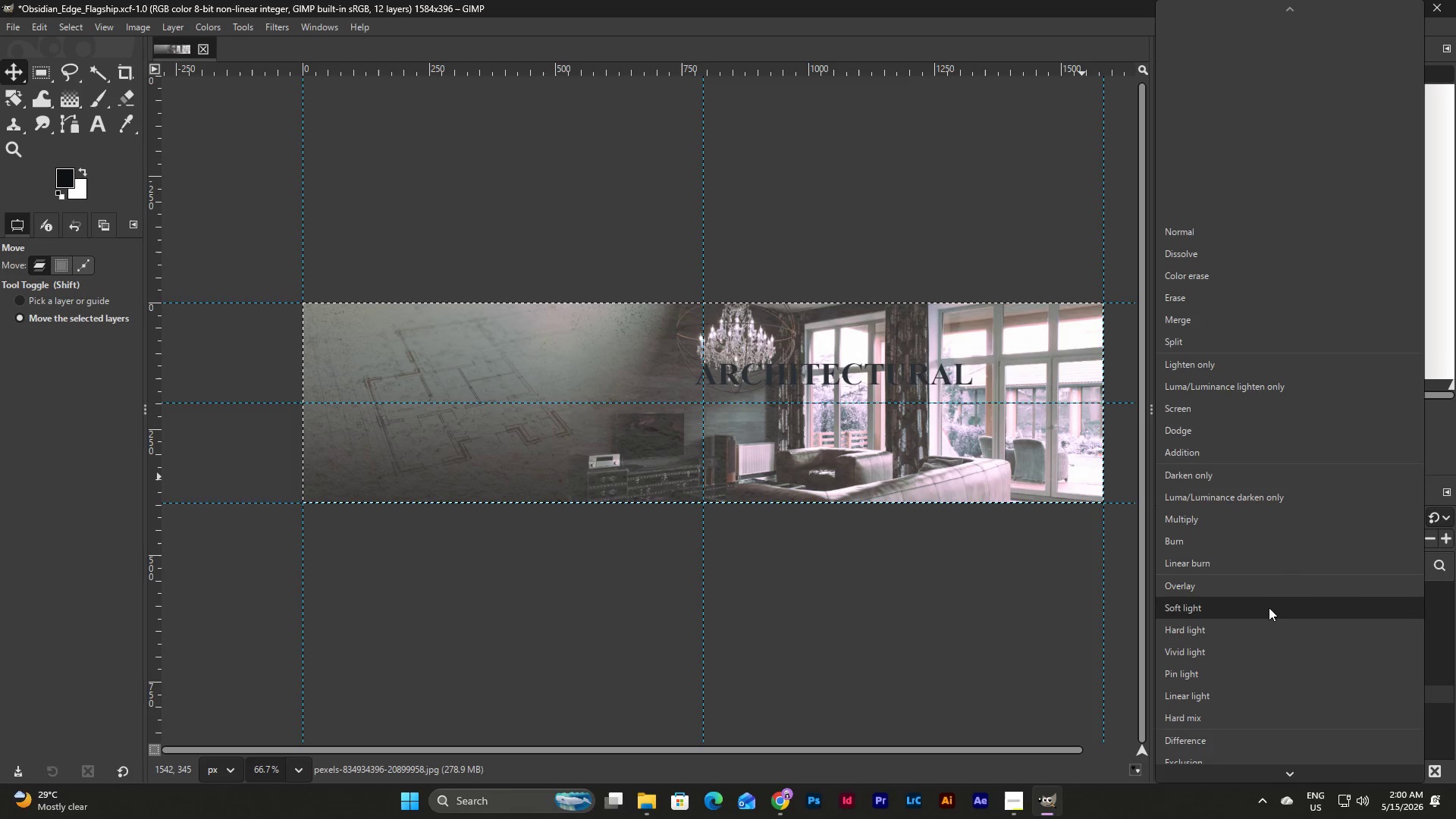 
left_click([1268, 610])
 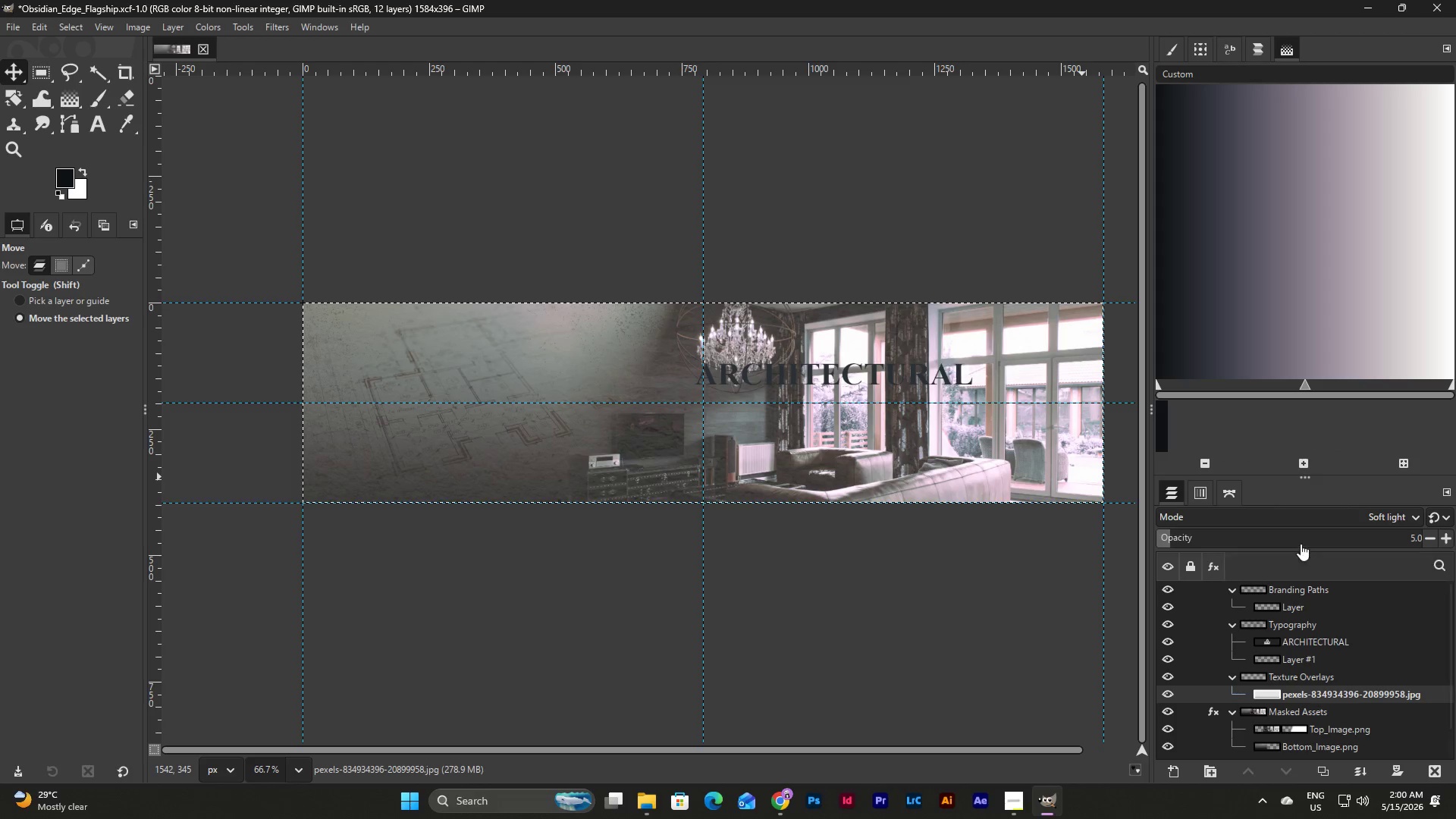 
left_click([1314, 517])
 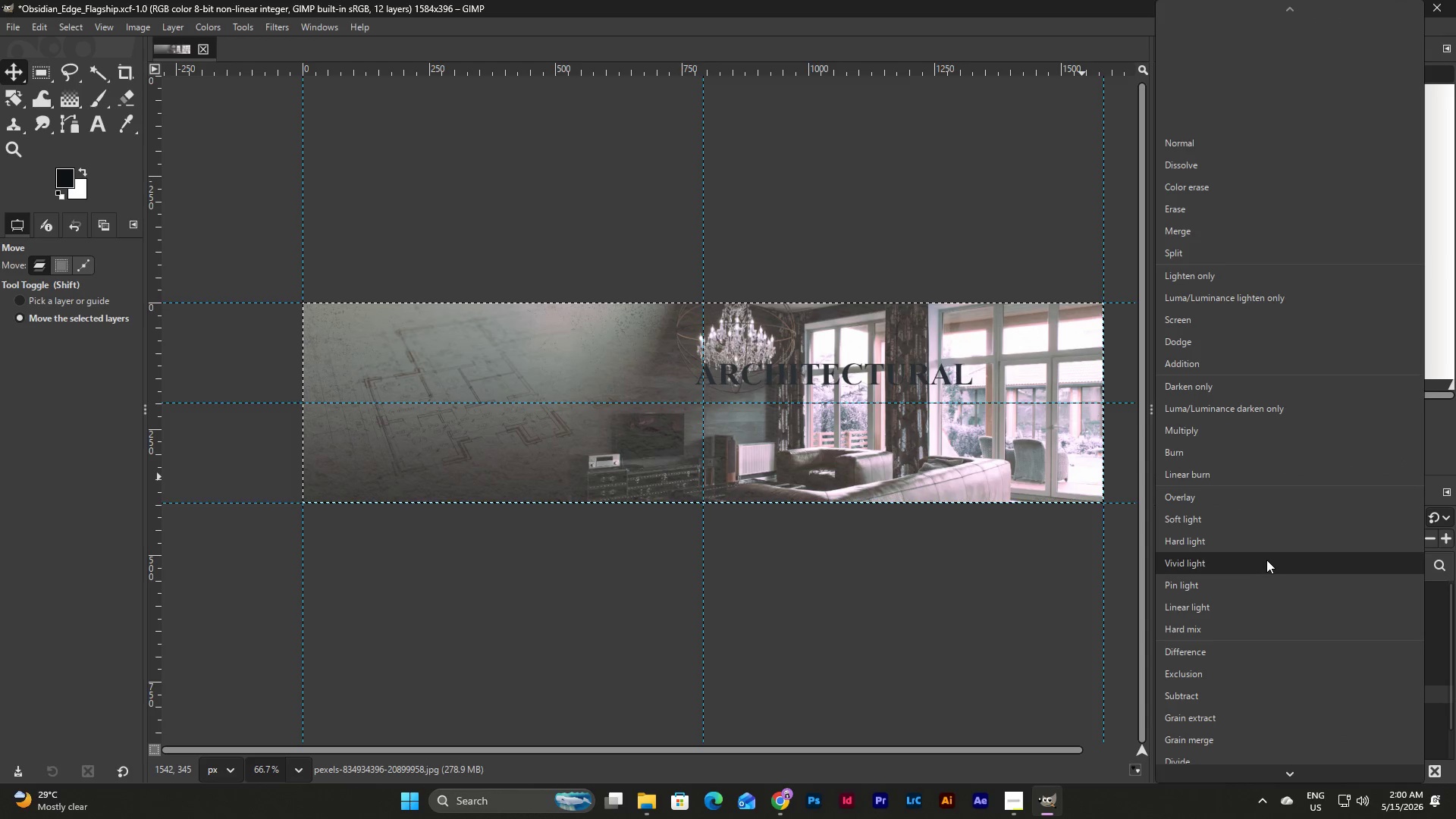 
left_click([1267, 542])
 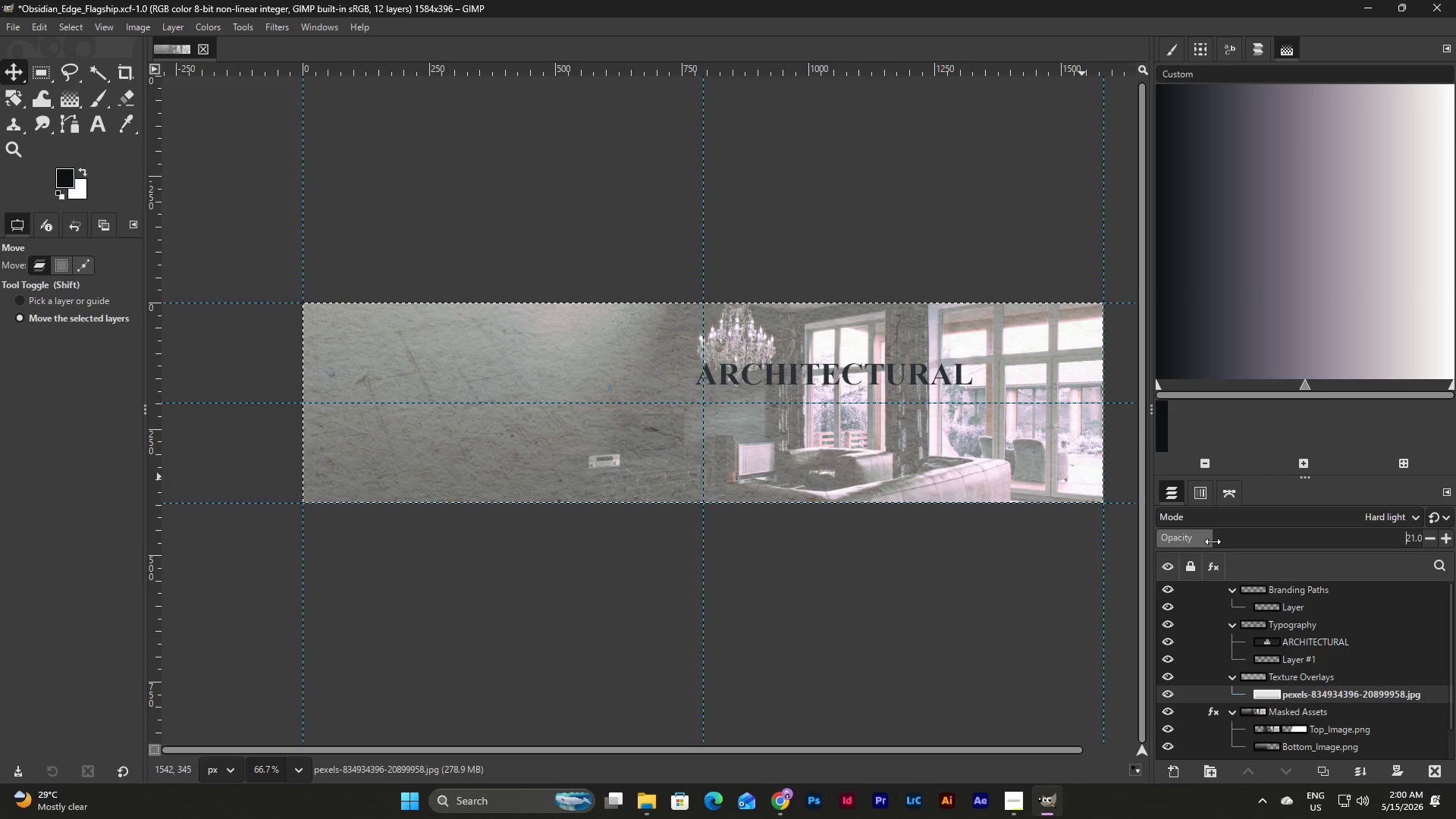 
mouse_move([1201, 528])
 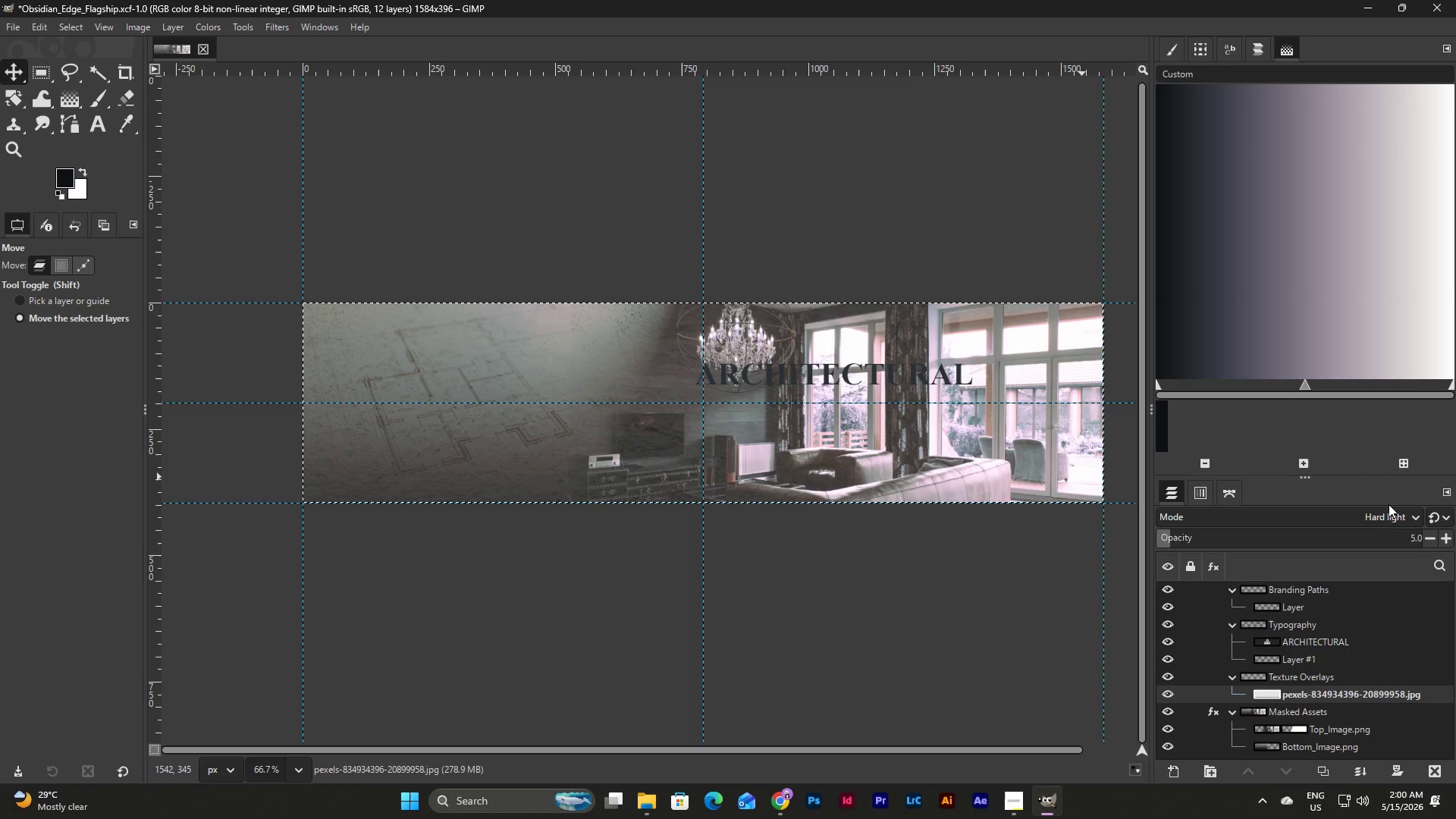 
left_click([1391, 514])
 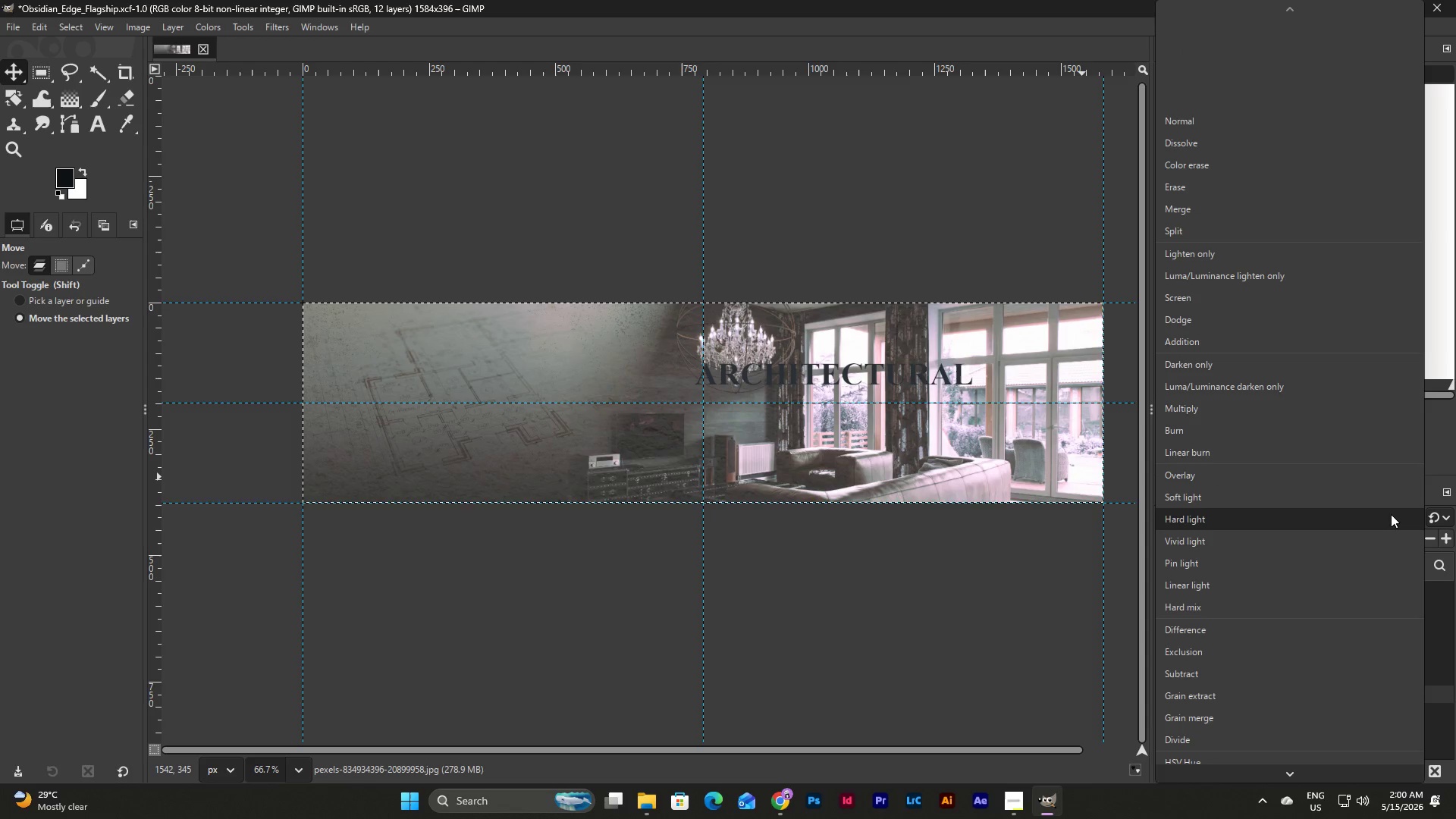 
left_click([1323, 502])
 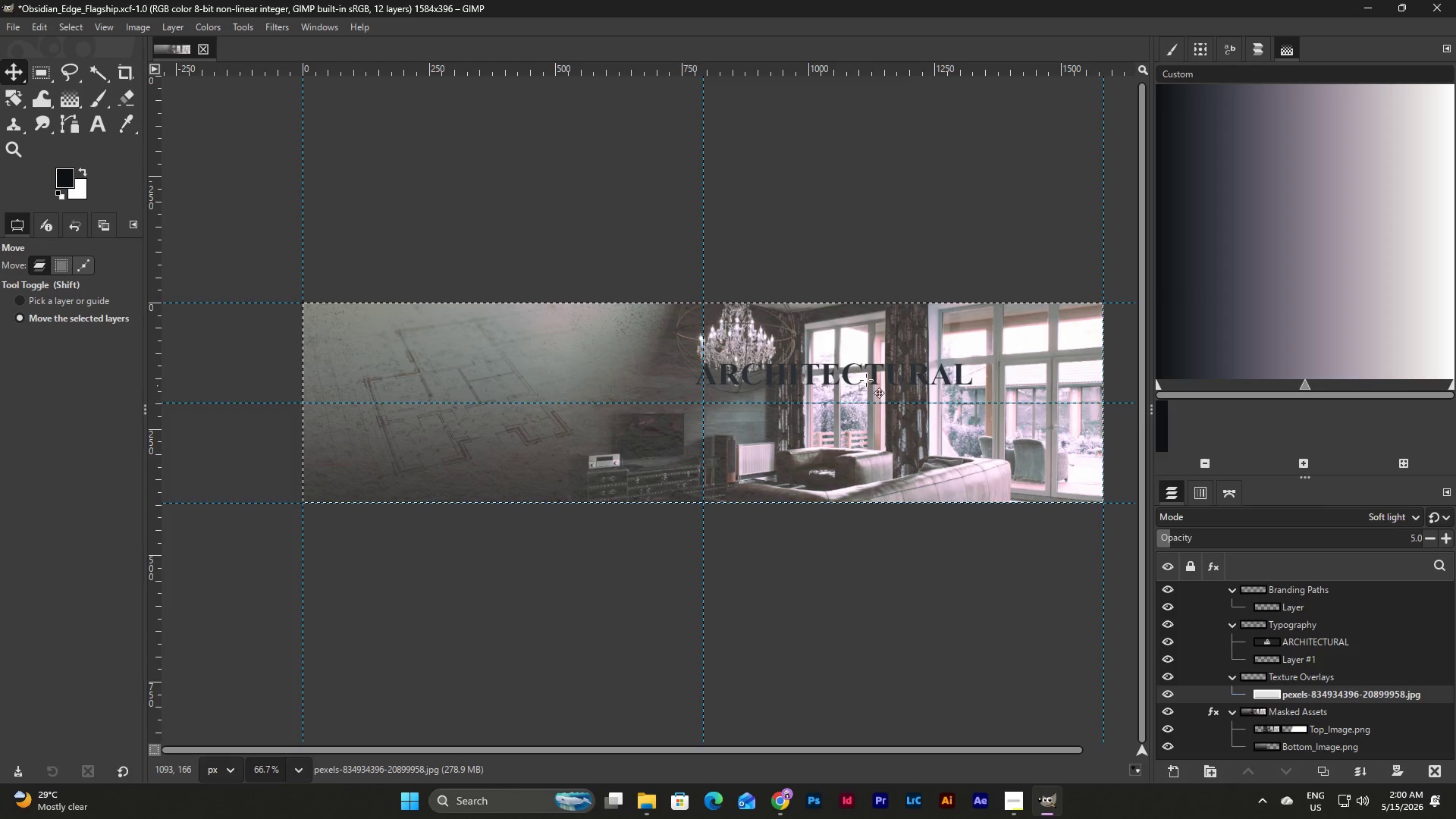 
wait(7.28)
 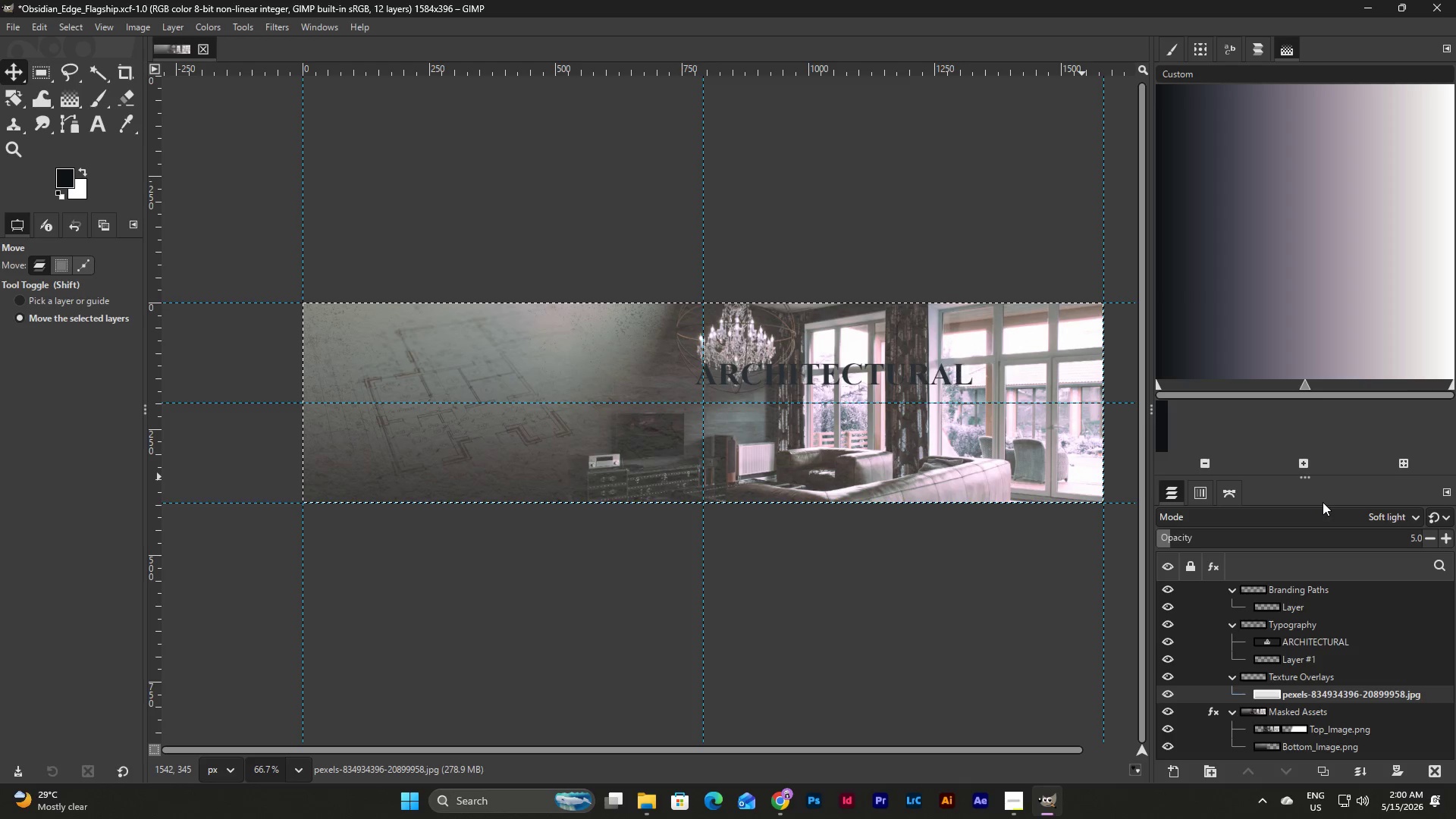 
left_click([1310, 641])
 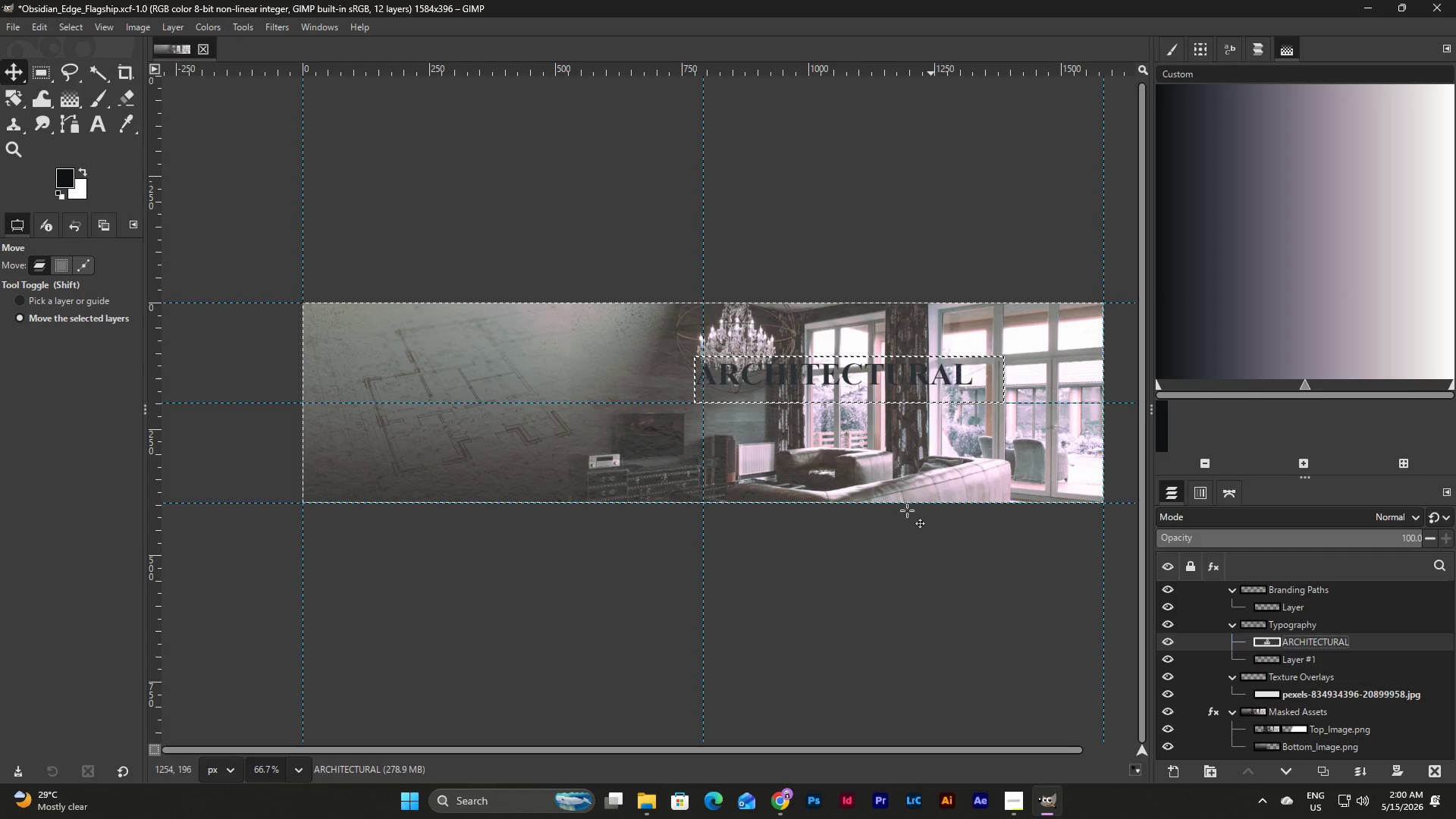 
wait(6.27)
 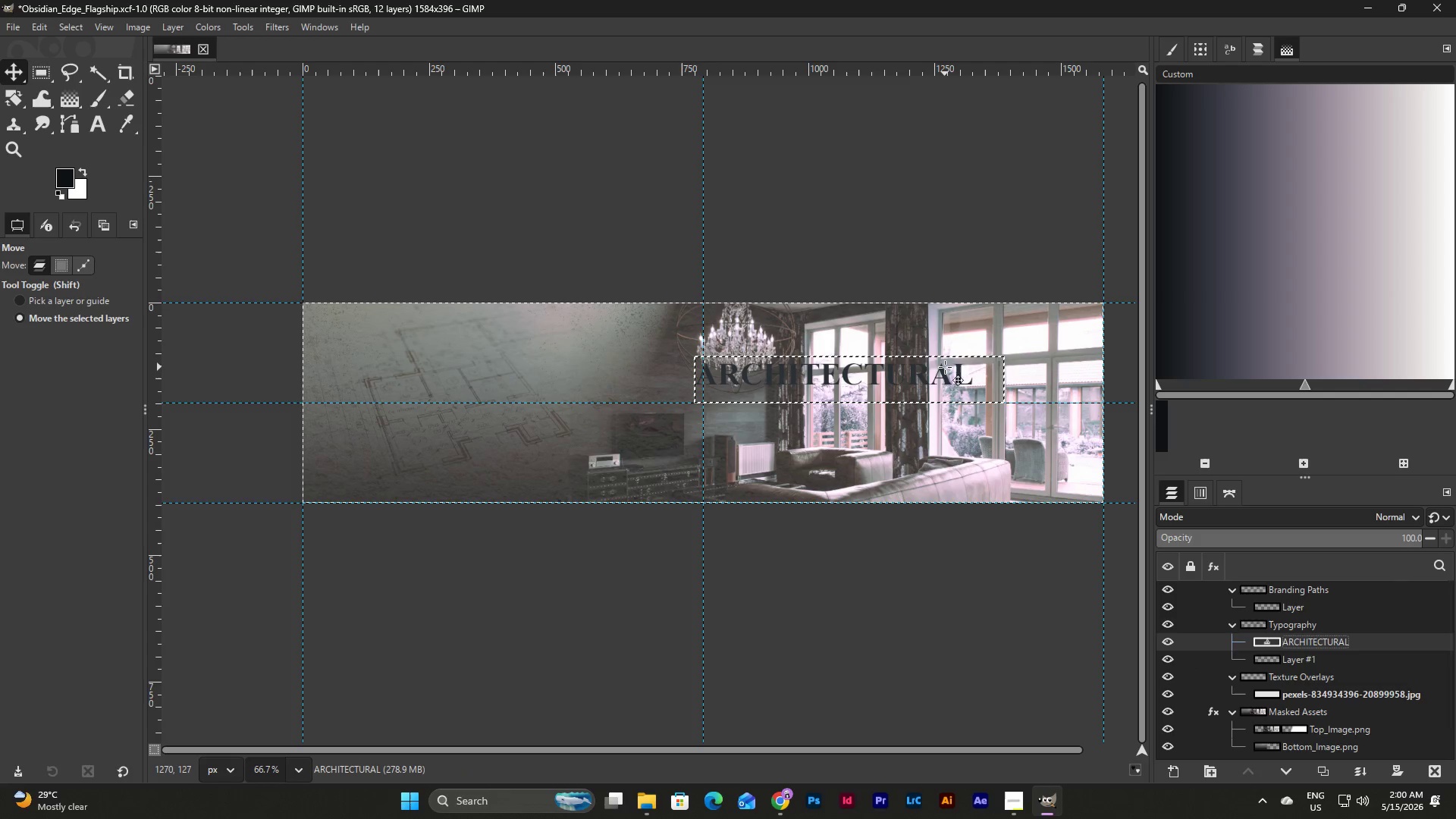 
left_click([777, 799])
 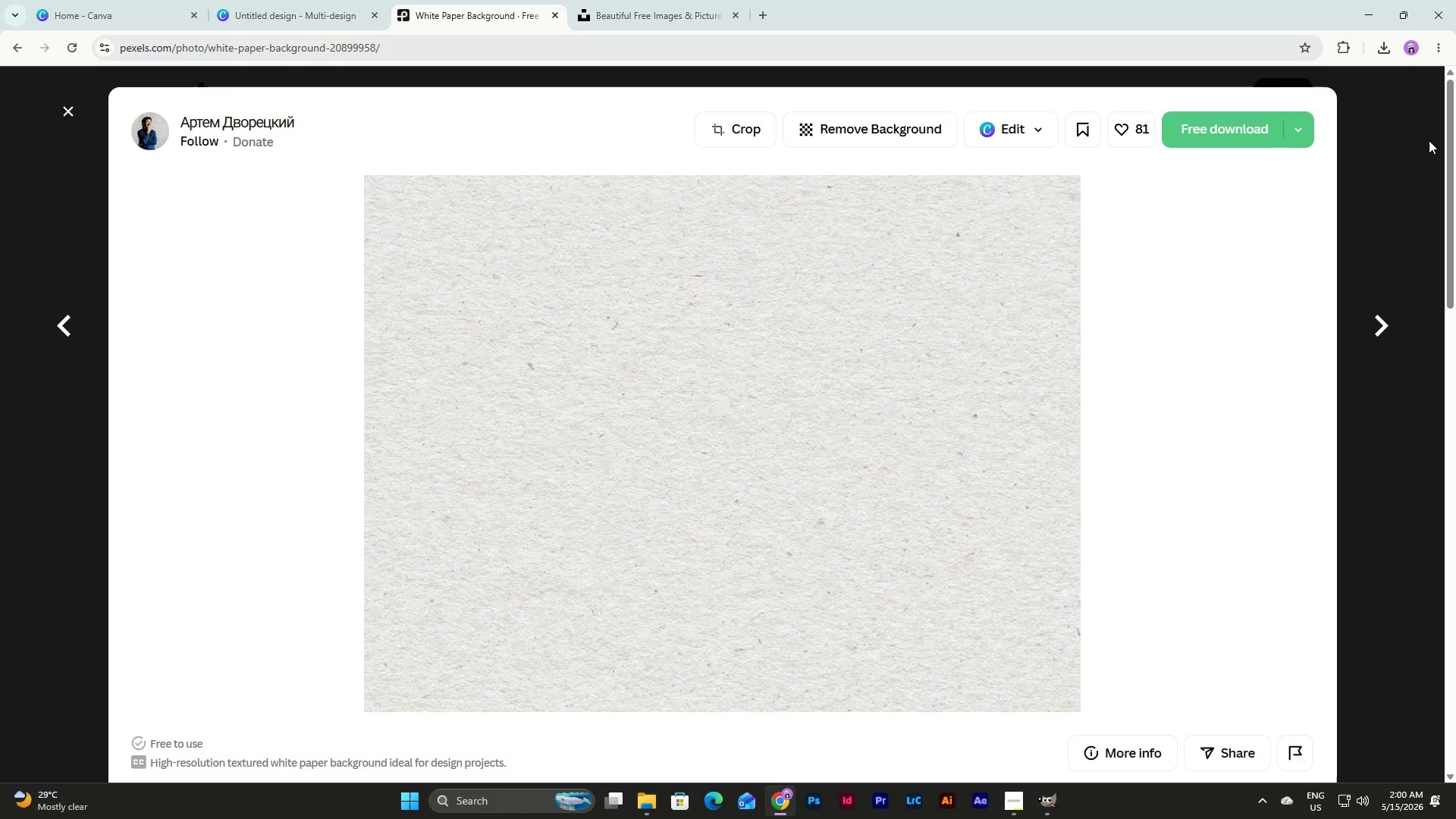 
scroll: coordinate [840, 536], scroll_direction: down, amount: 8.0
 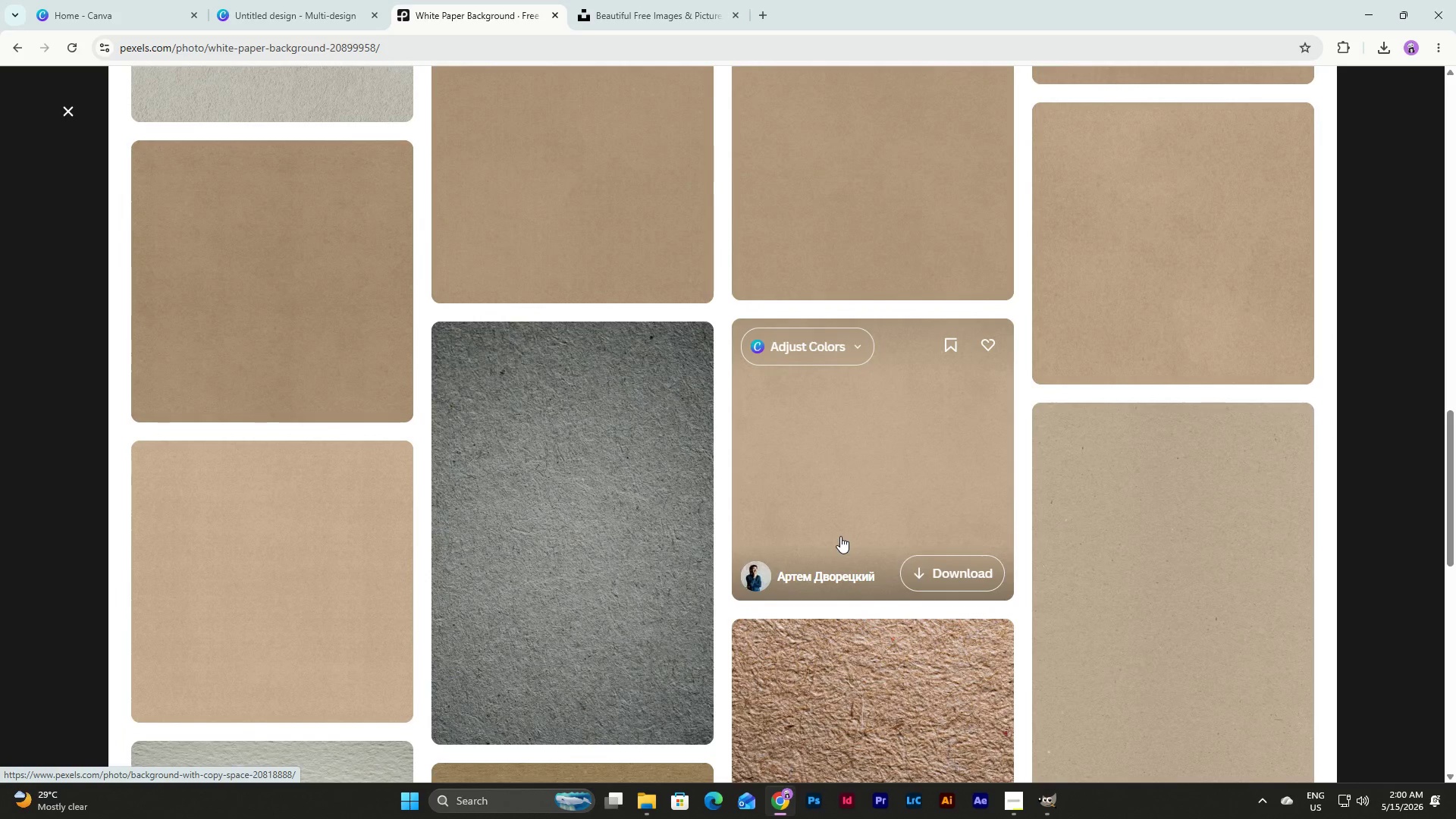 
left_click([595, 372])
 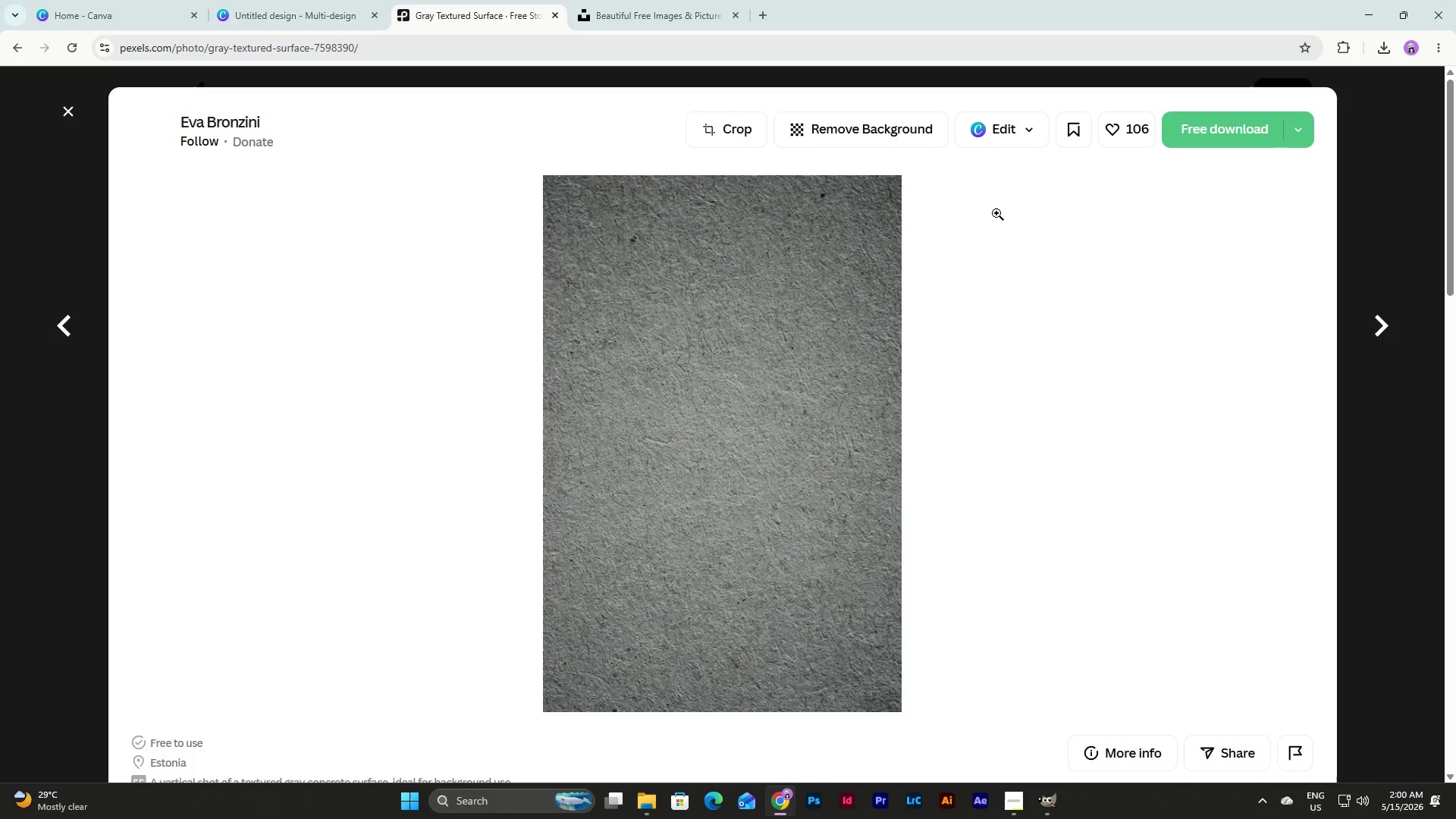 
left_click([1210, 130])
 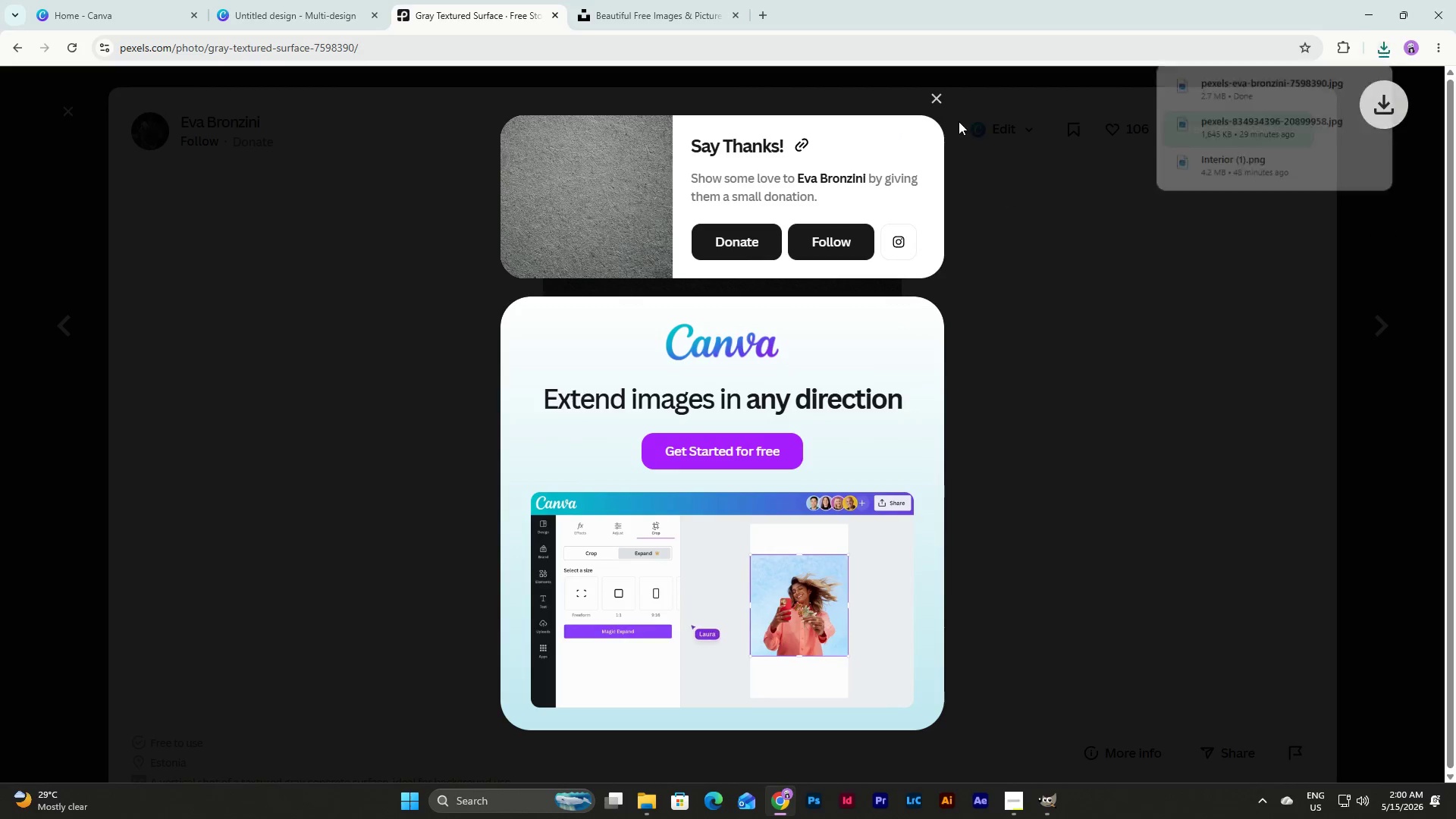 
left_click([937, 93])
 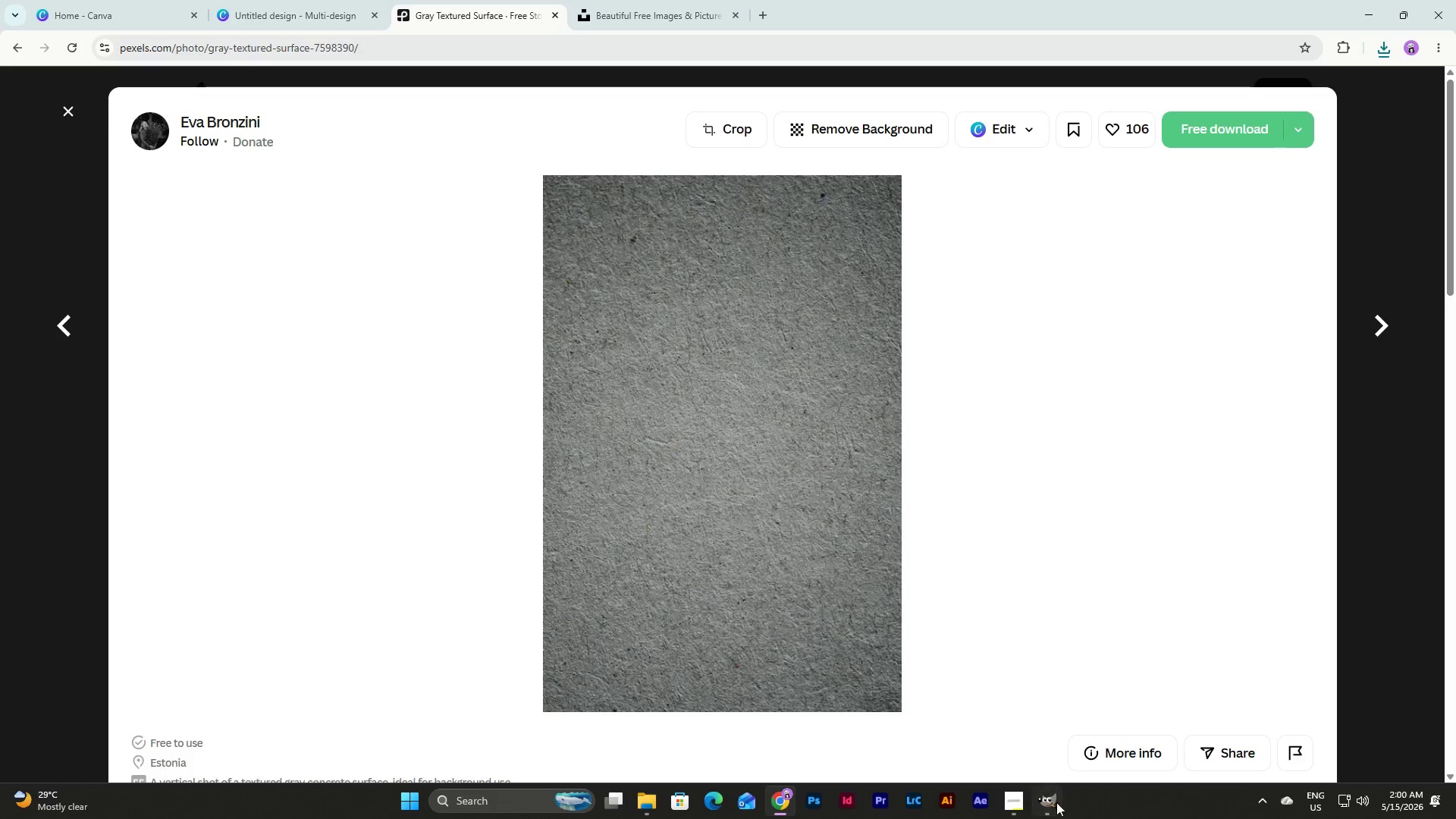 
left_click([1056, 811])
 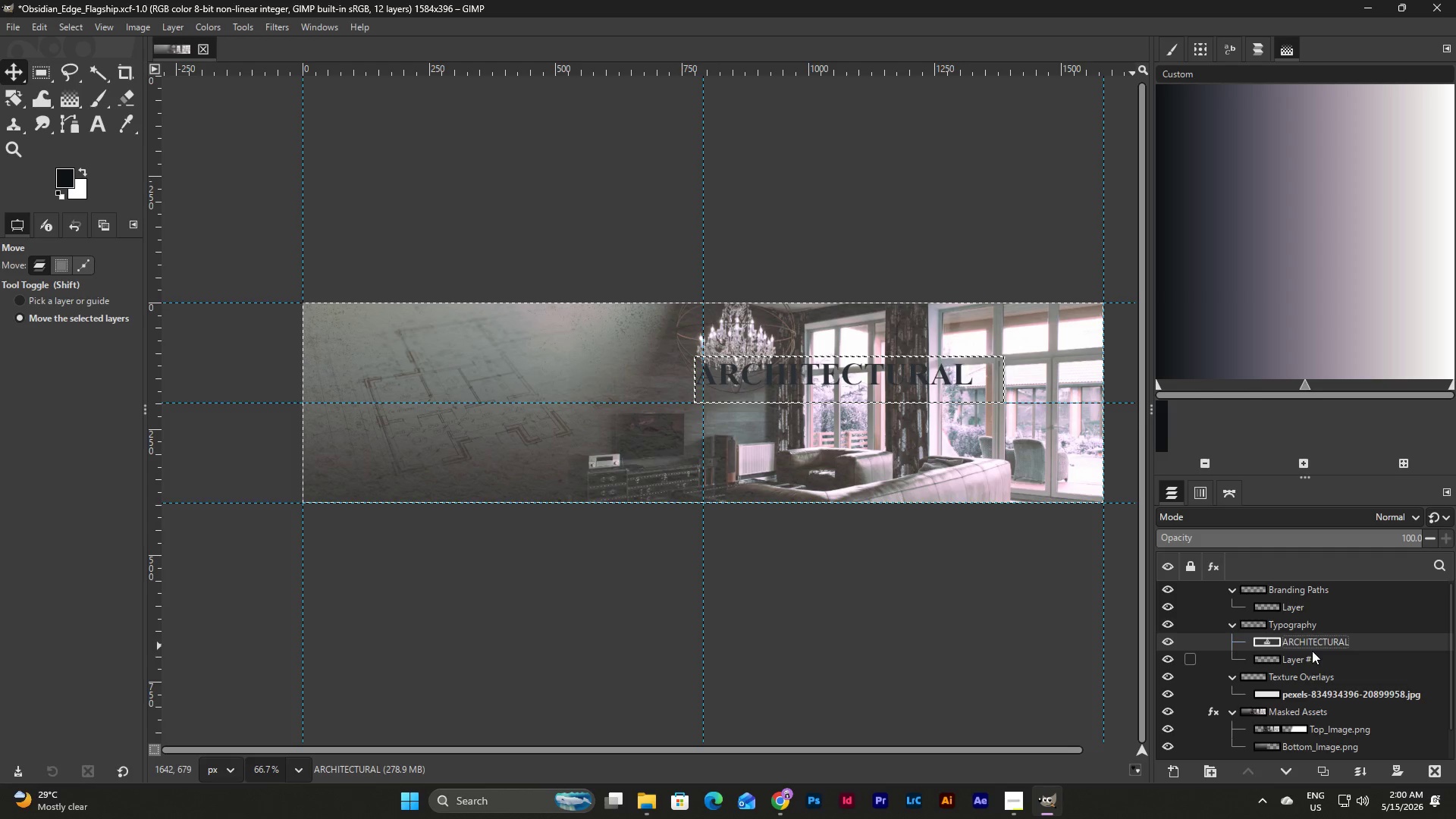 
left_click([1306, 689])
 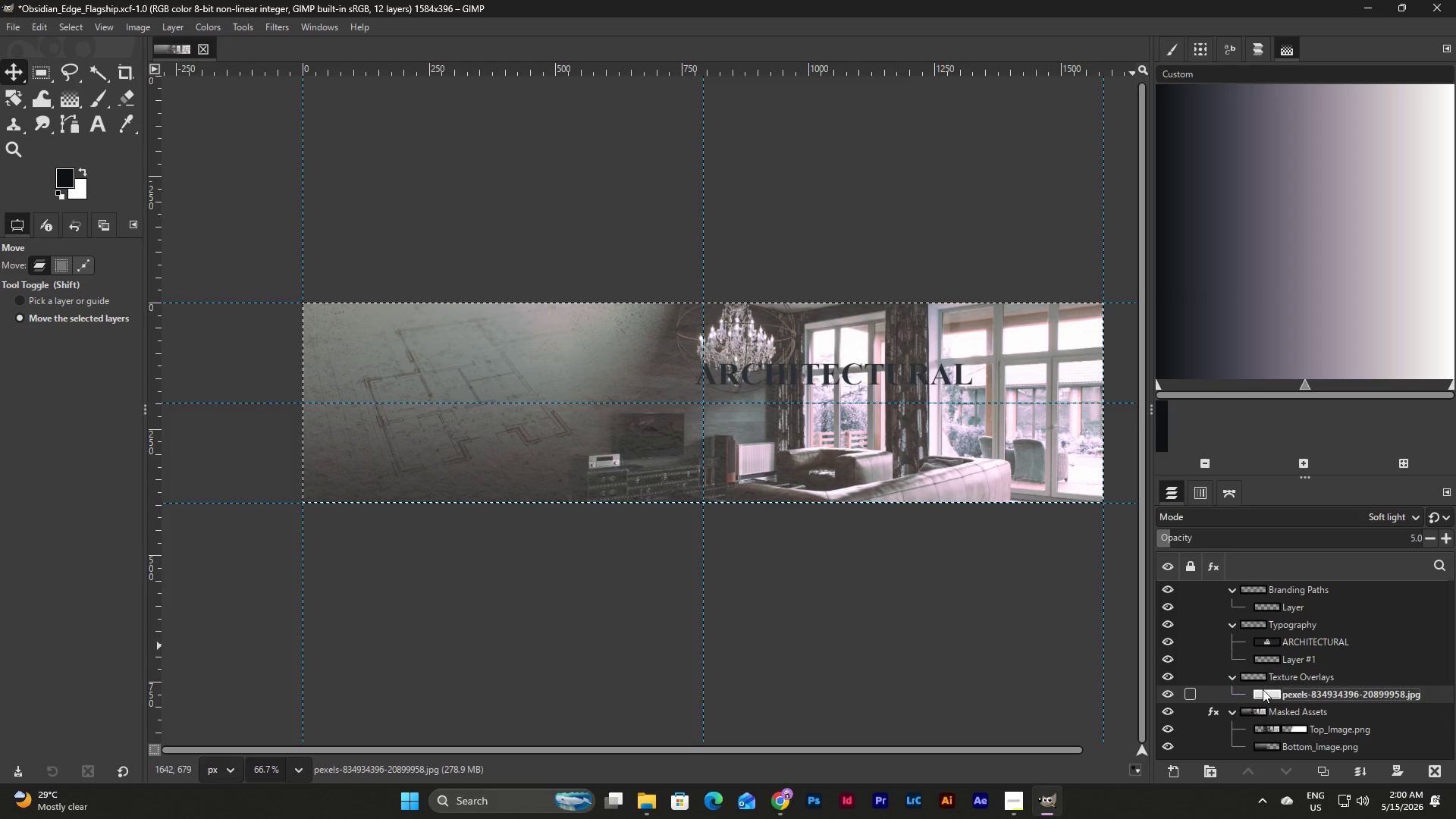 
left_click([1169, 695])
 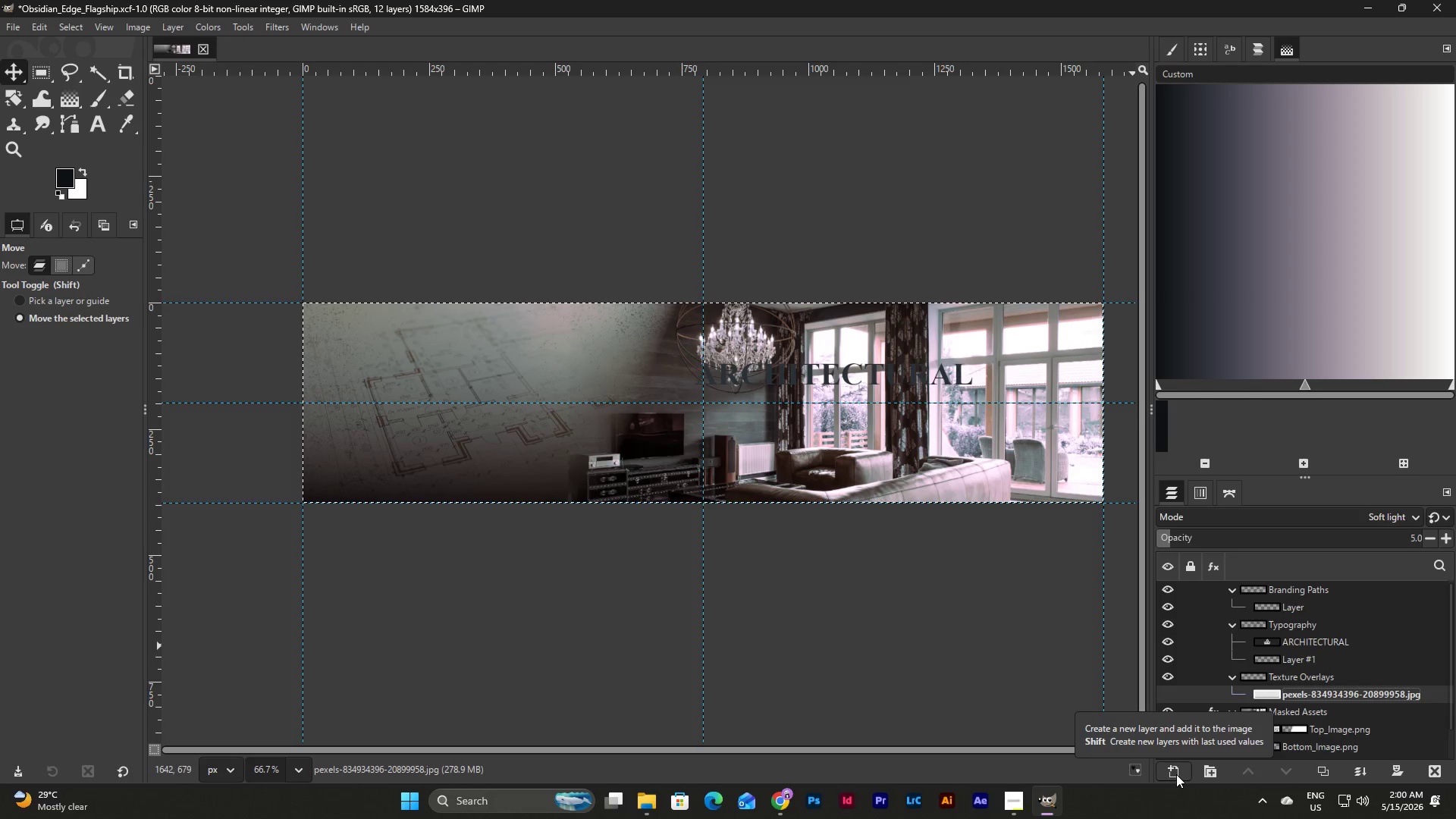 
wait(6.02)
 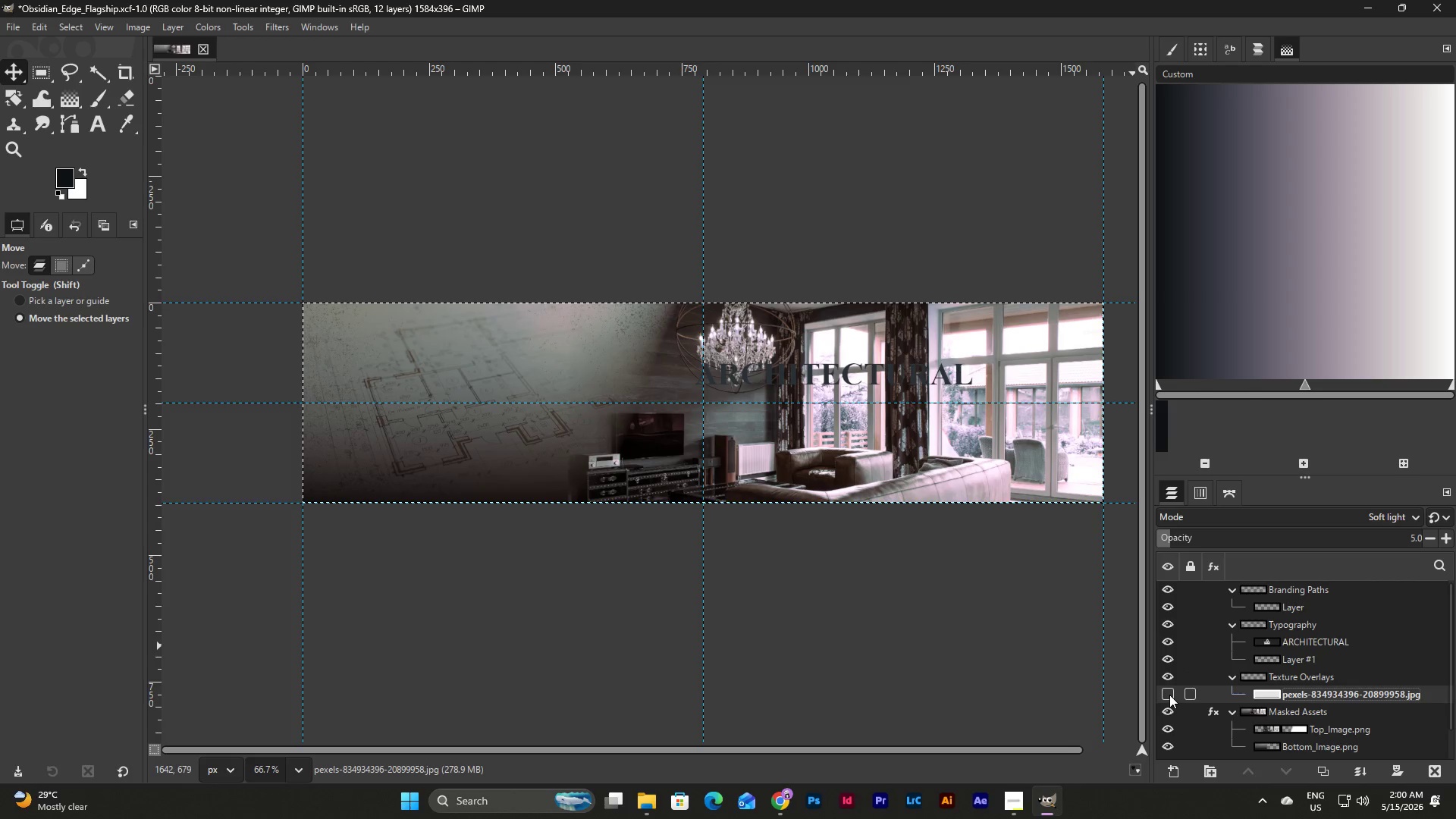 
left_click([9, 27])
 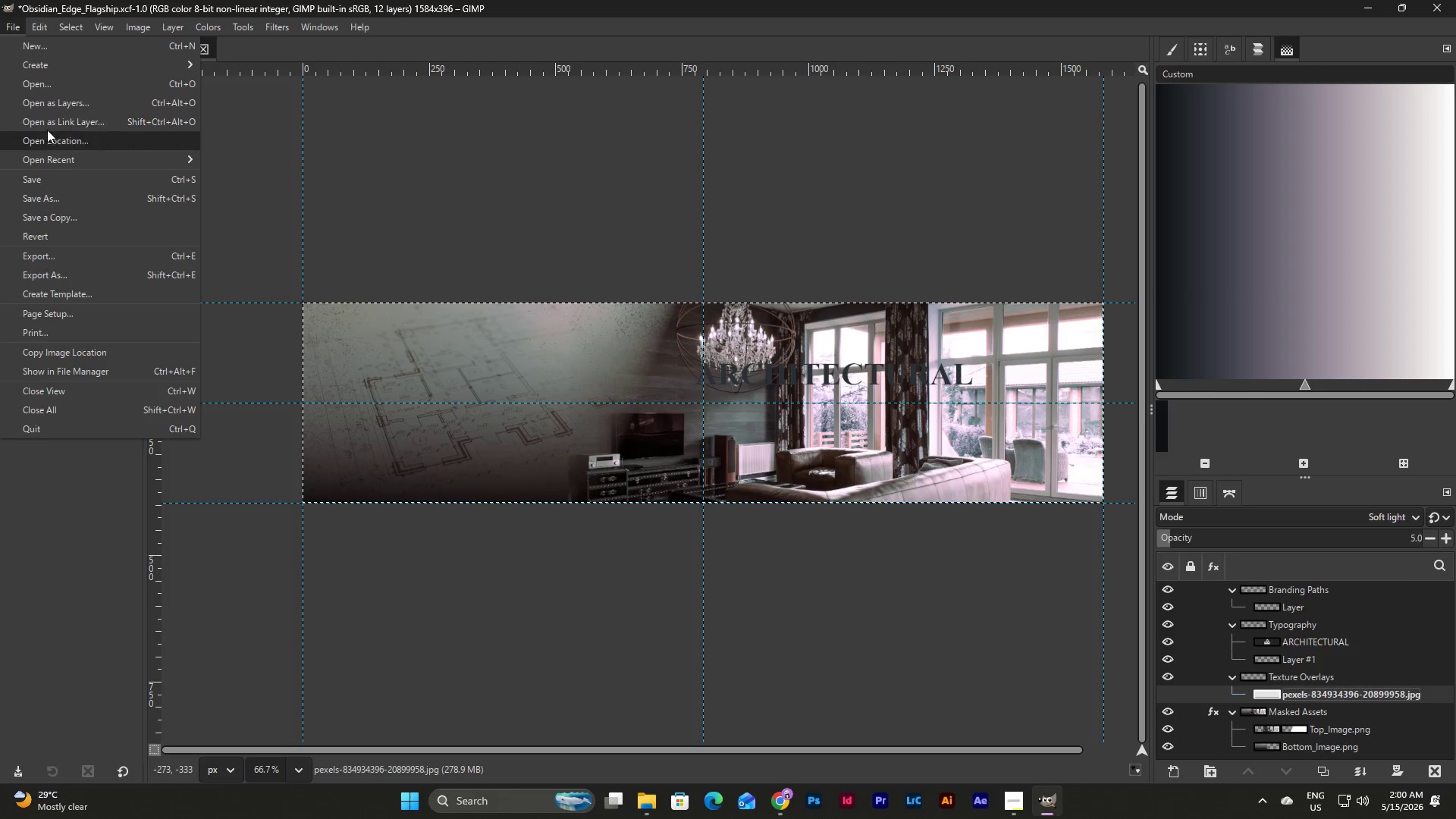 
left_click([60, 100])
 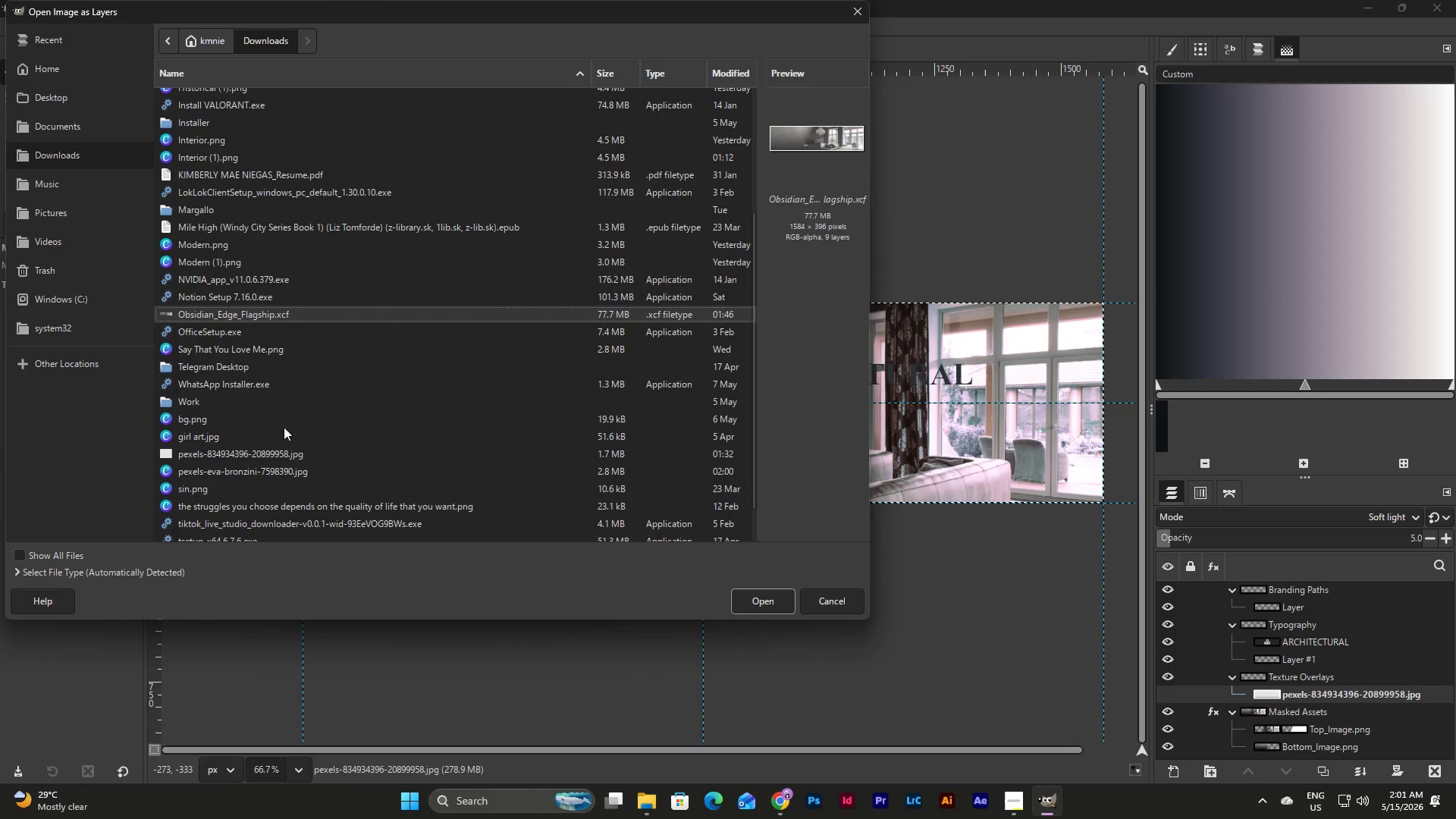 
double_click([296, 471])
 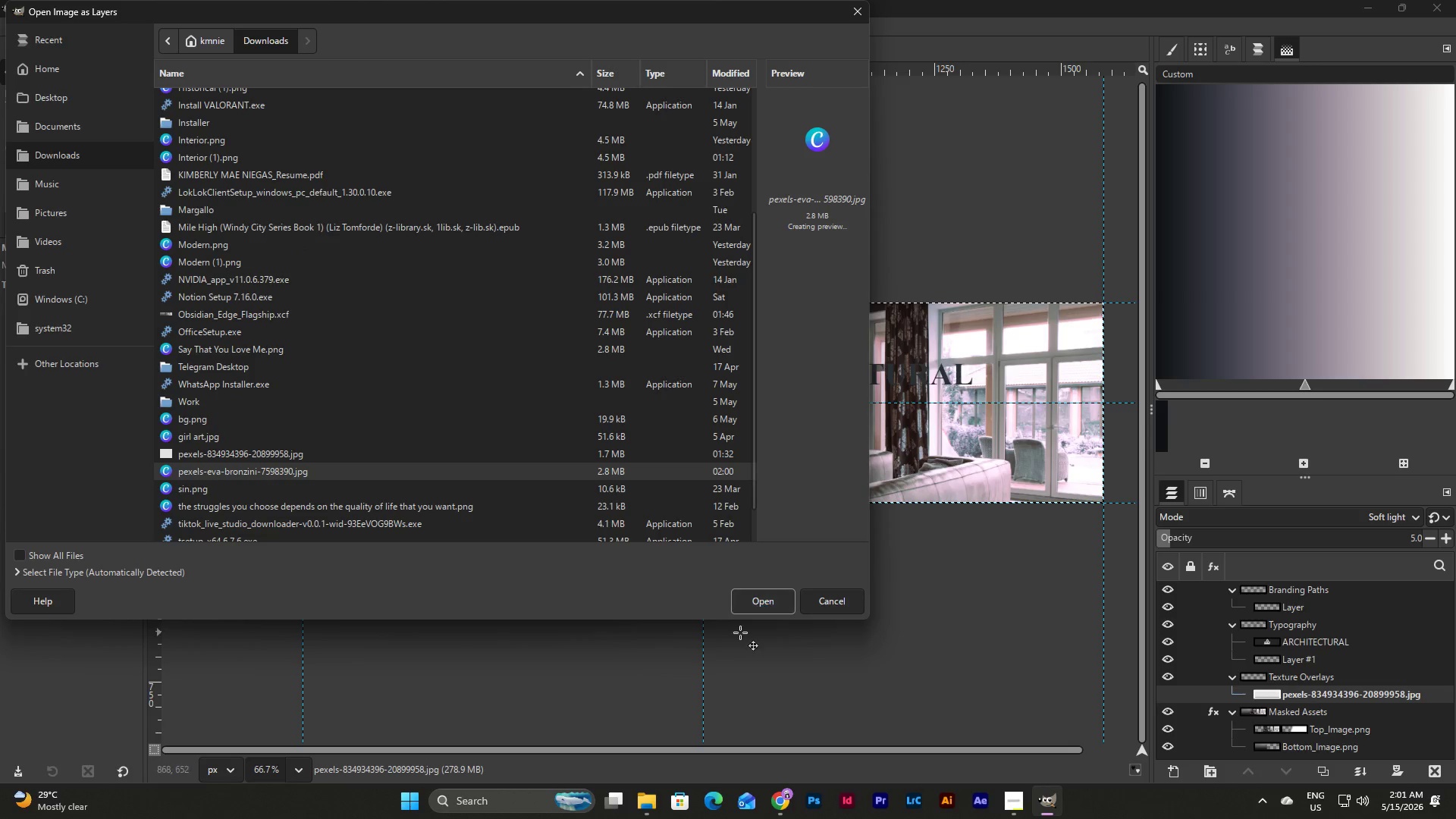 
left_click([755, 609])
 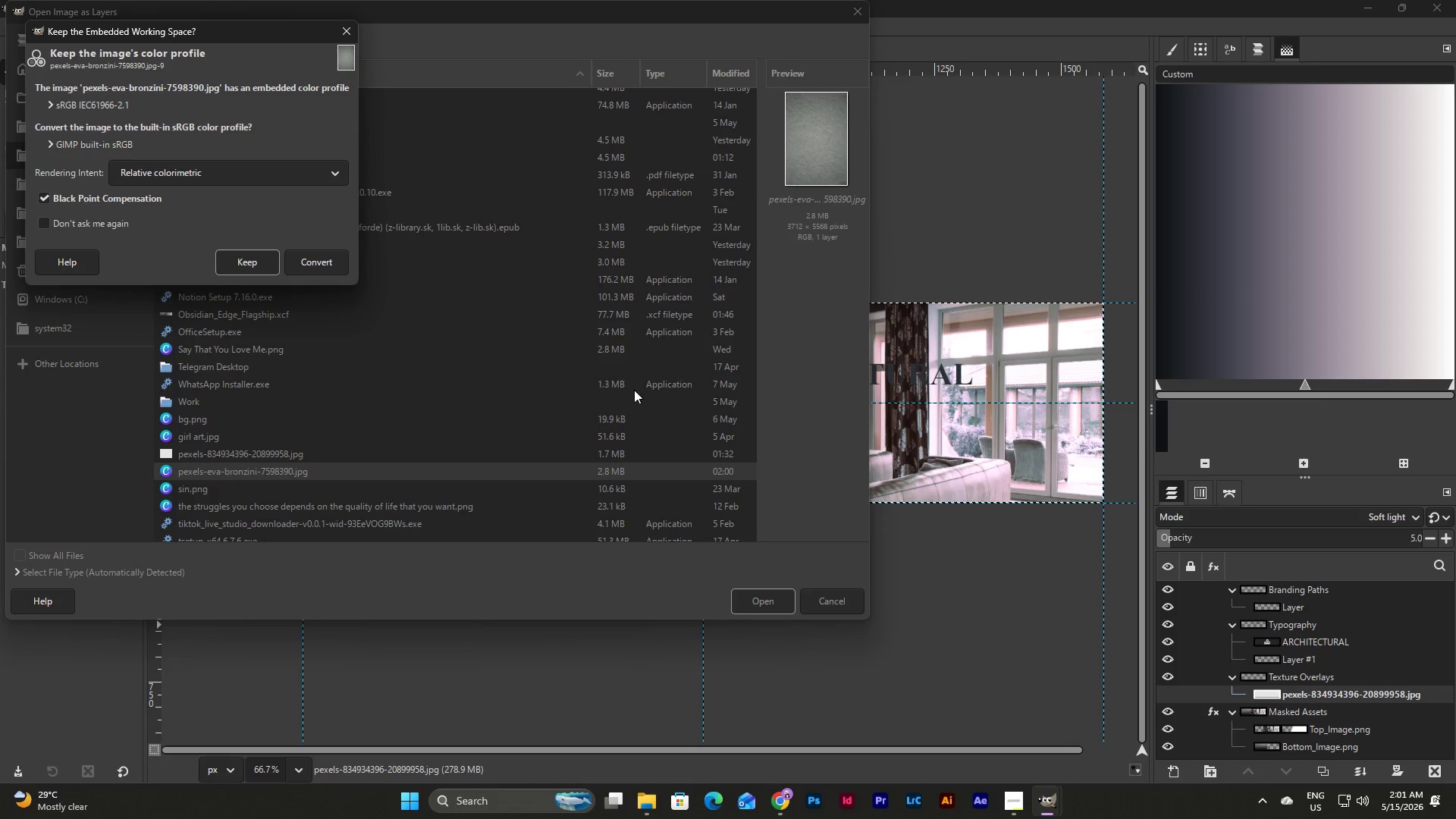 
left_click([268, 262])
 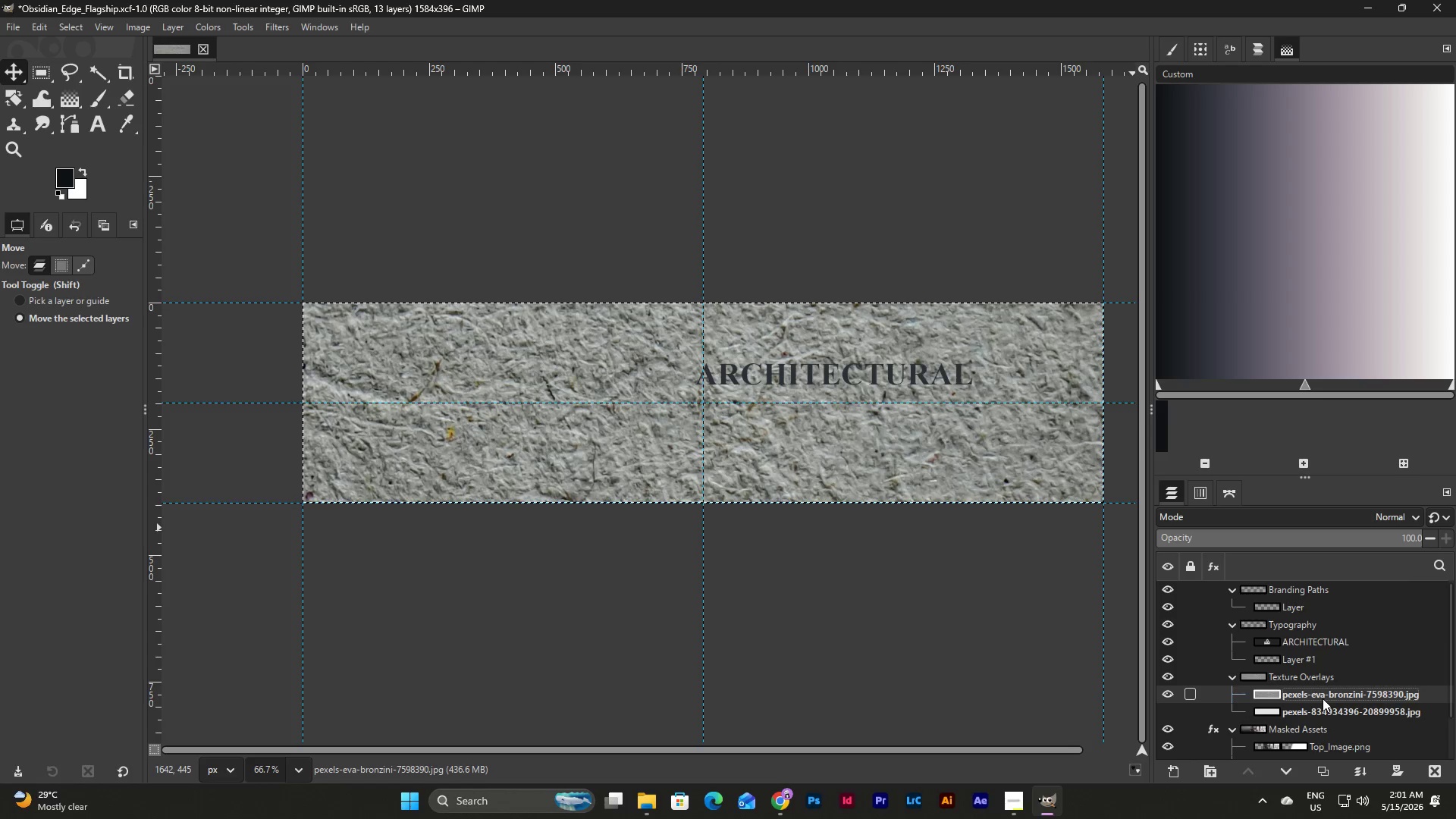 
left_click([1323, 711])
 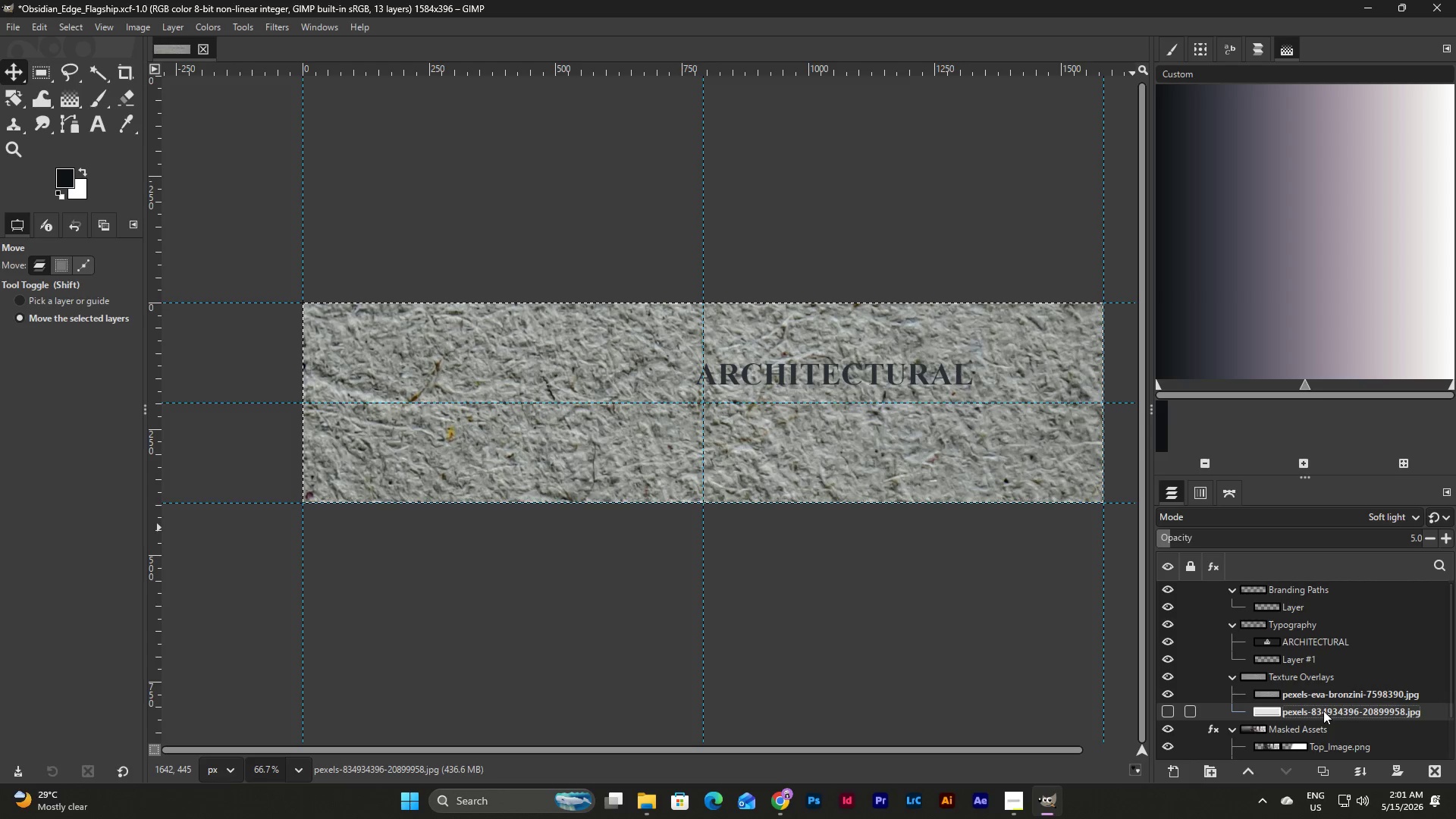 
right_click([1323, 711])
 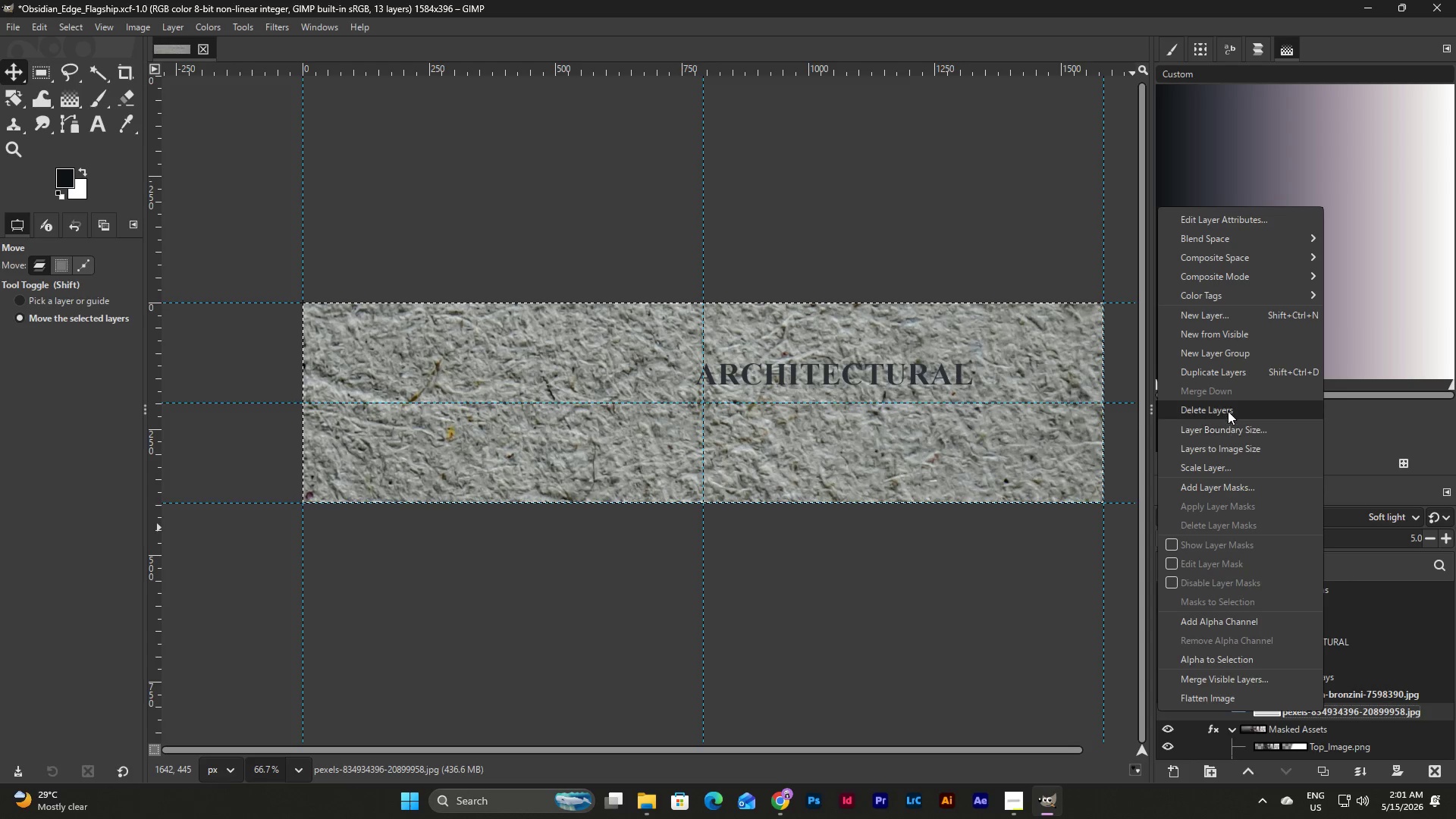 
left_click([1227, 409])
 